 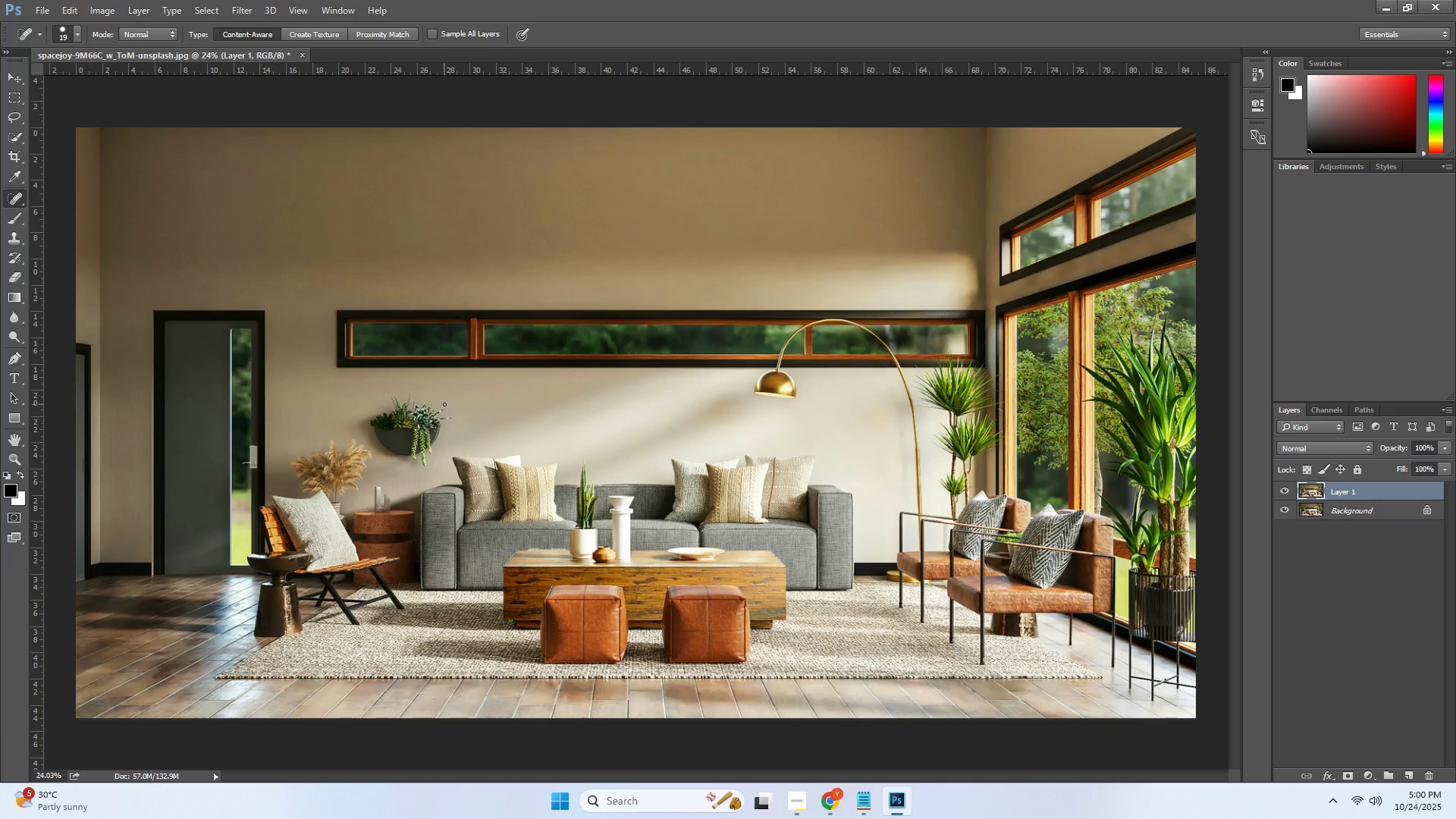 
scroll: coordinate [963, 328], scroll_direction: up, amount: 1.0
 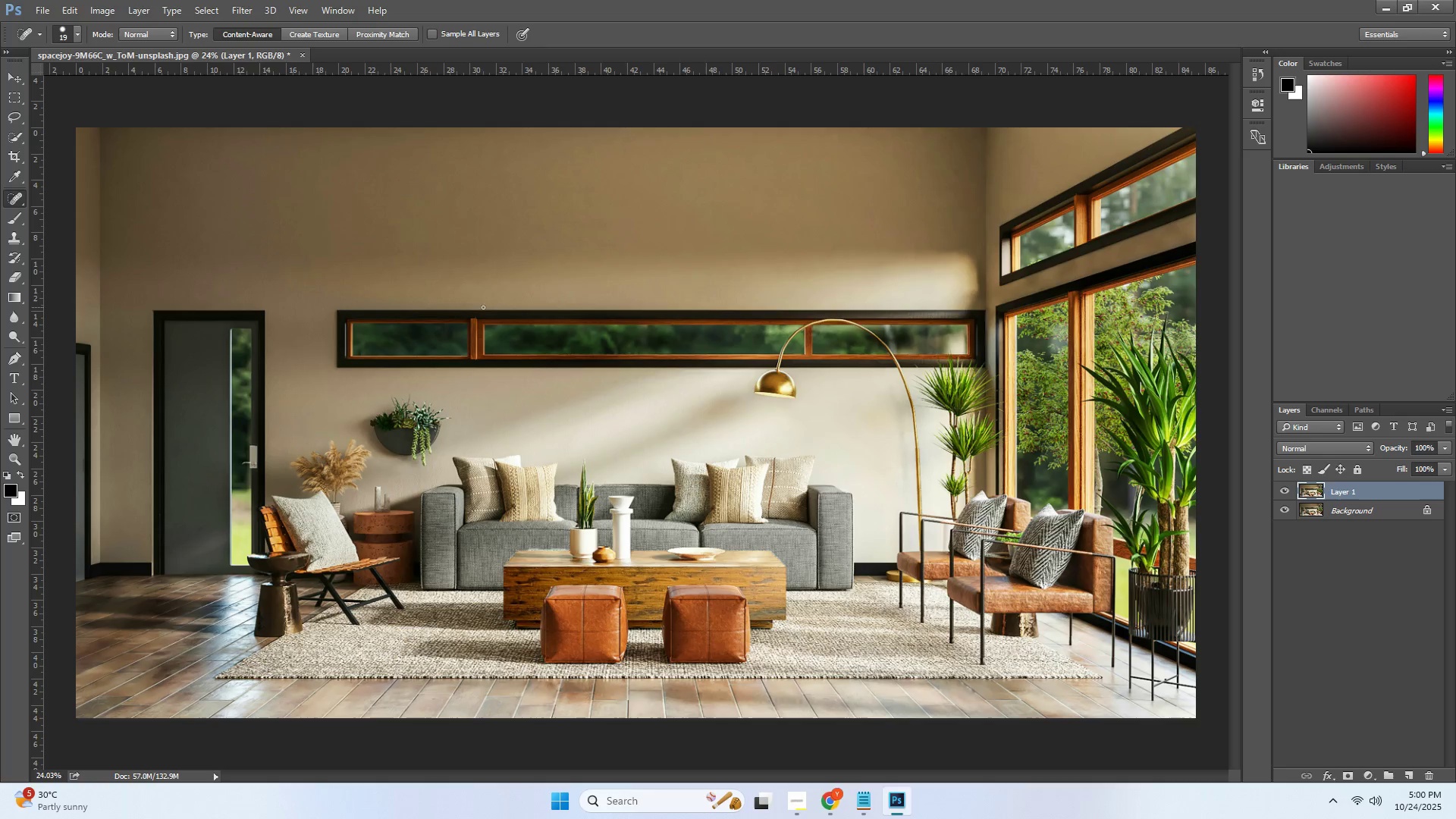 
hold_key(key=AltLeft, duration=0.58)
scroll: coordinate [667, 340], scroll_direction: up, amount: 5.0
 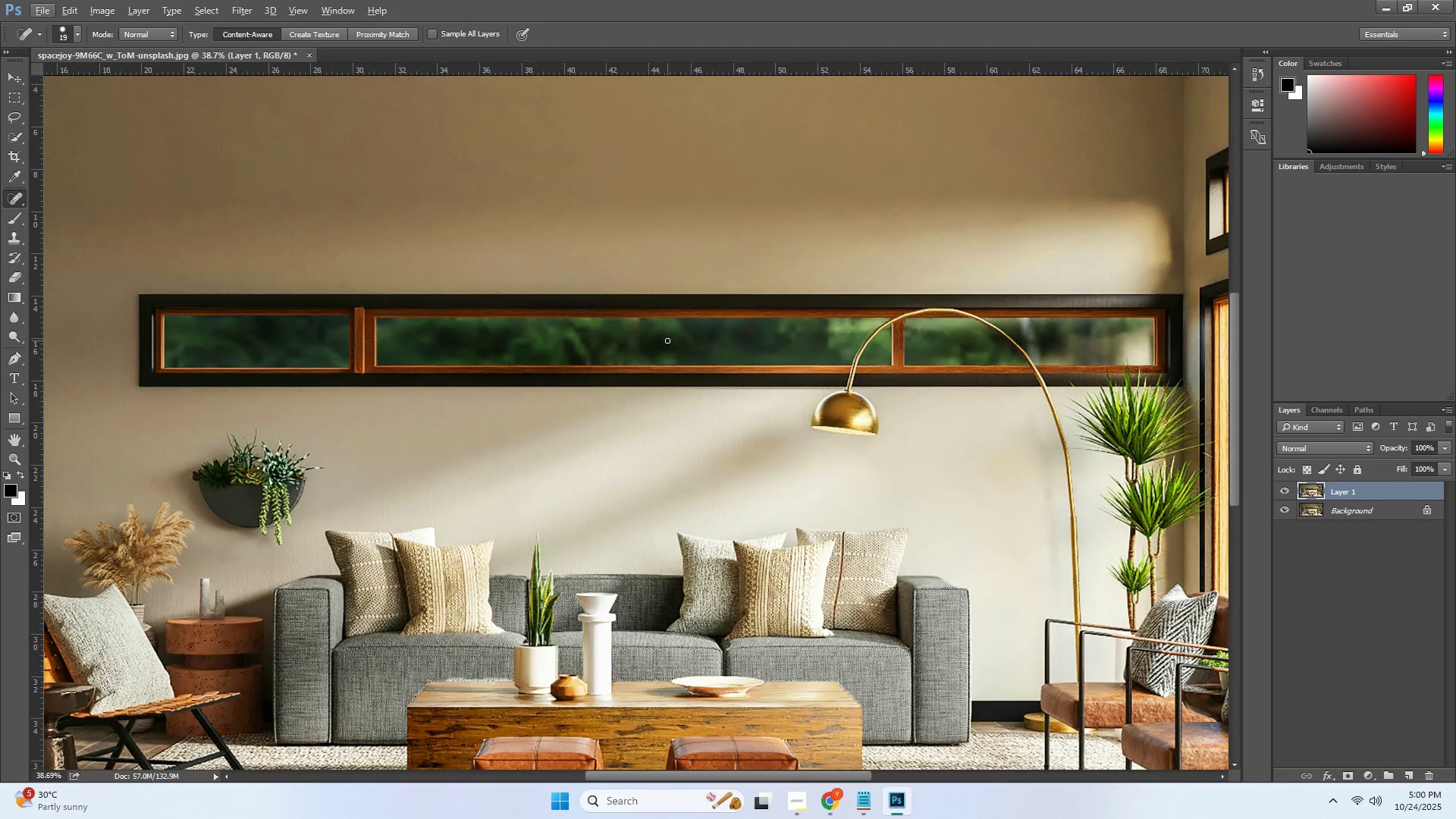 
wait(7.6)
 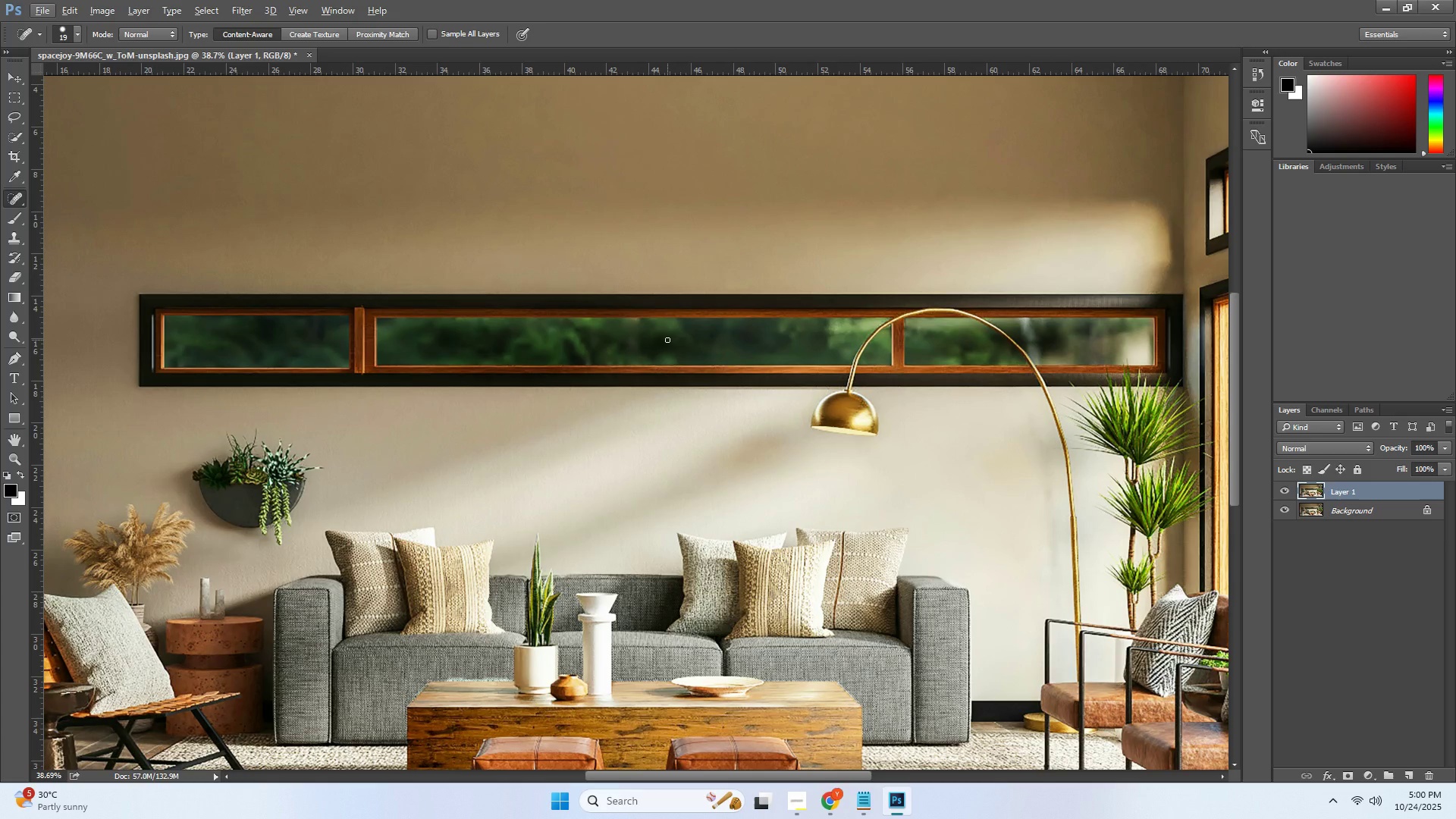 
left_click([1363, 489])
 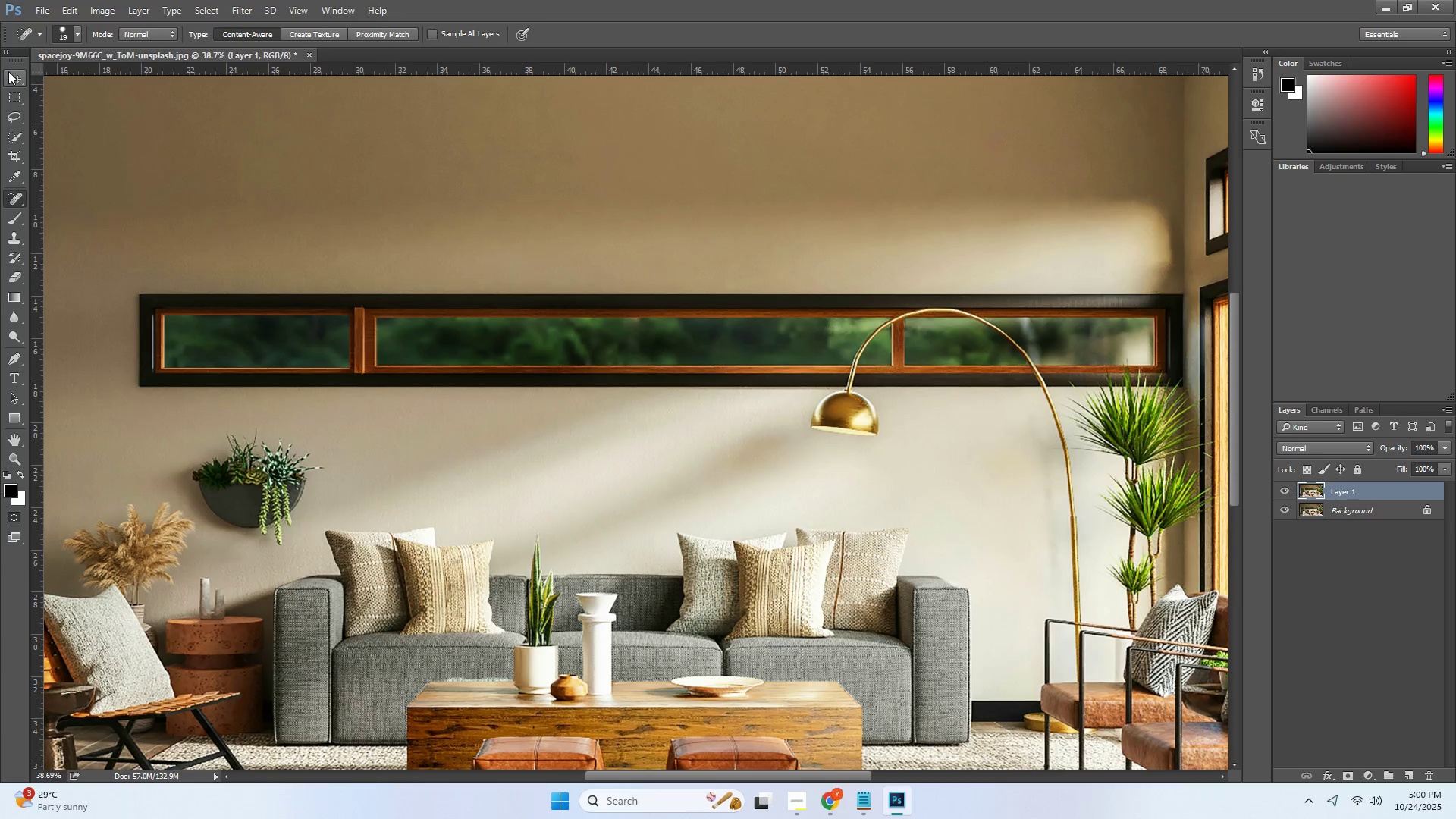 
left_click([10, 69])
 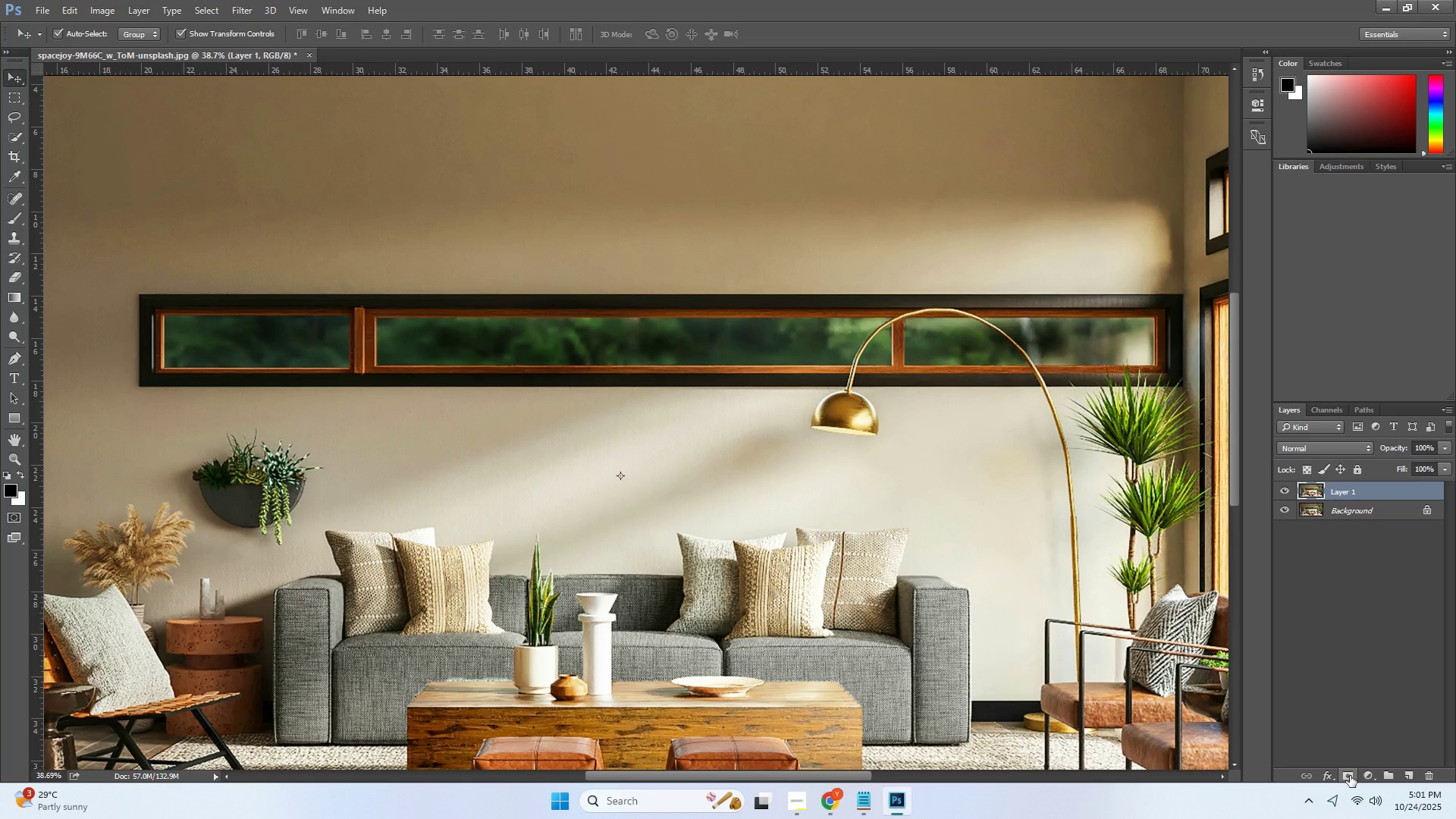 
wait(12.27)
 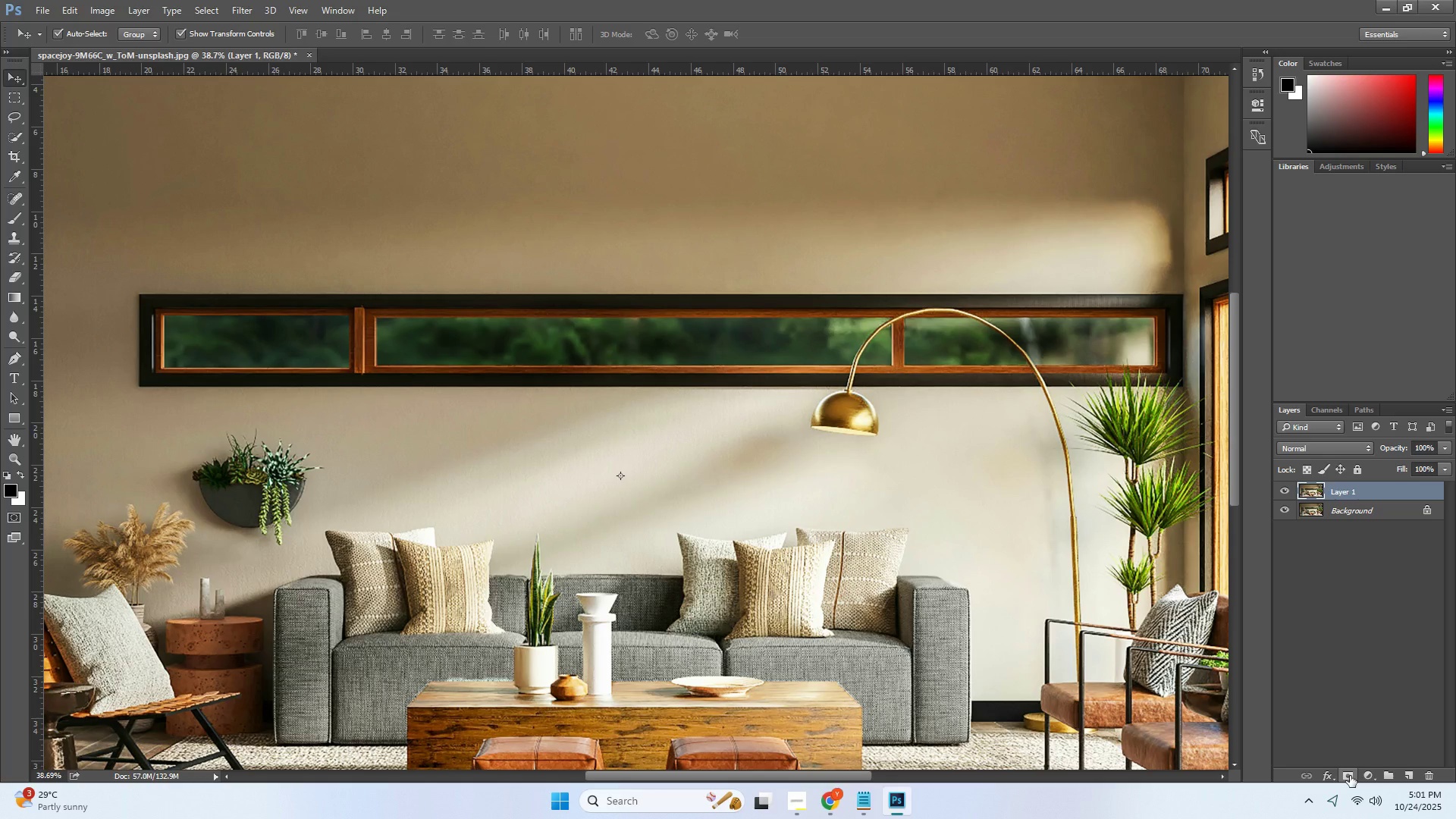 
left_click([1350, 776])
 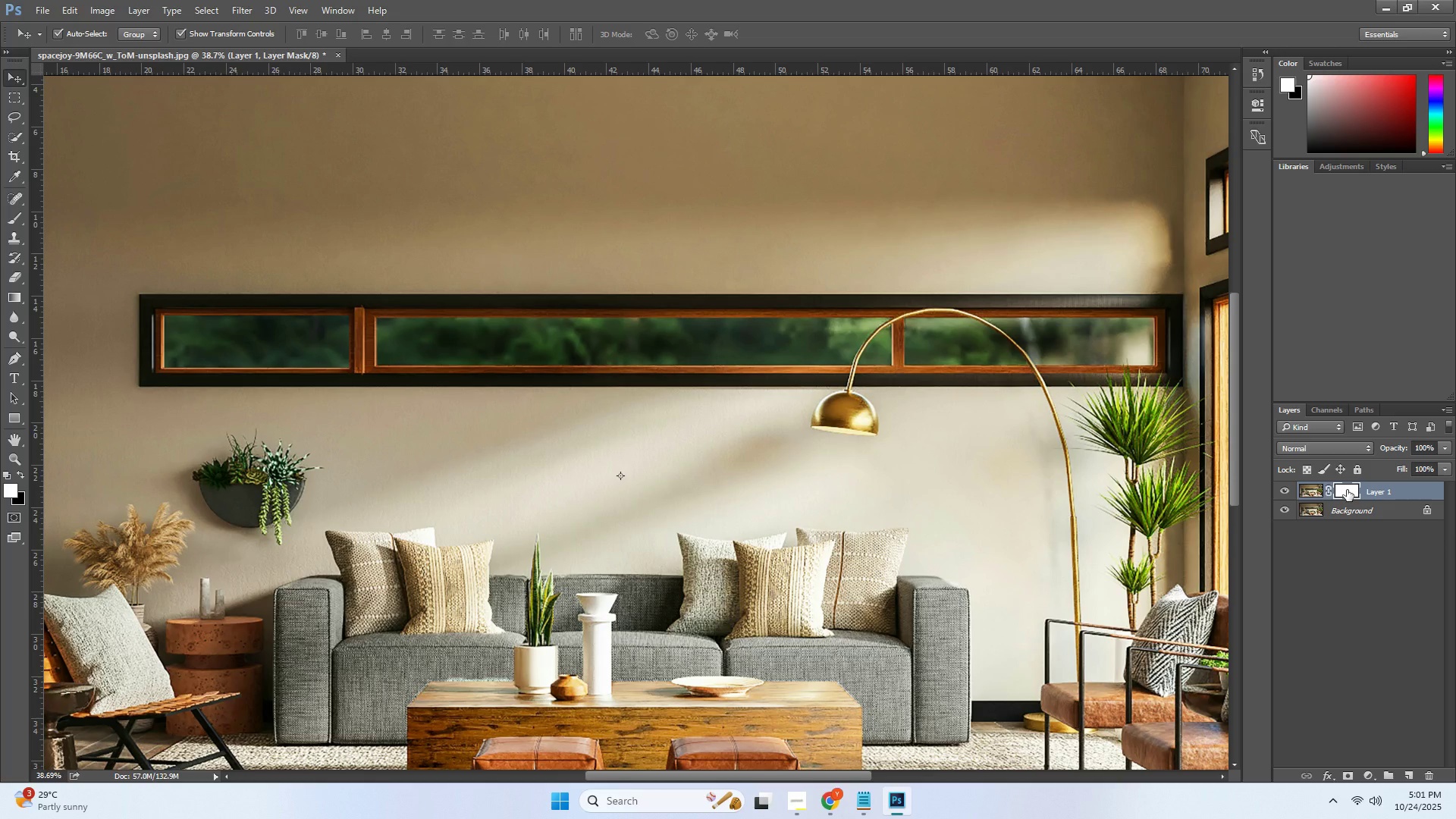 
left_click([1347, 490])
 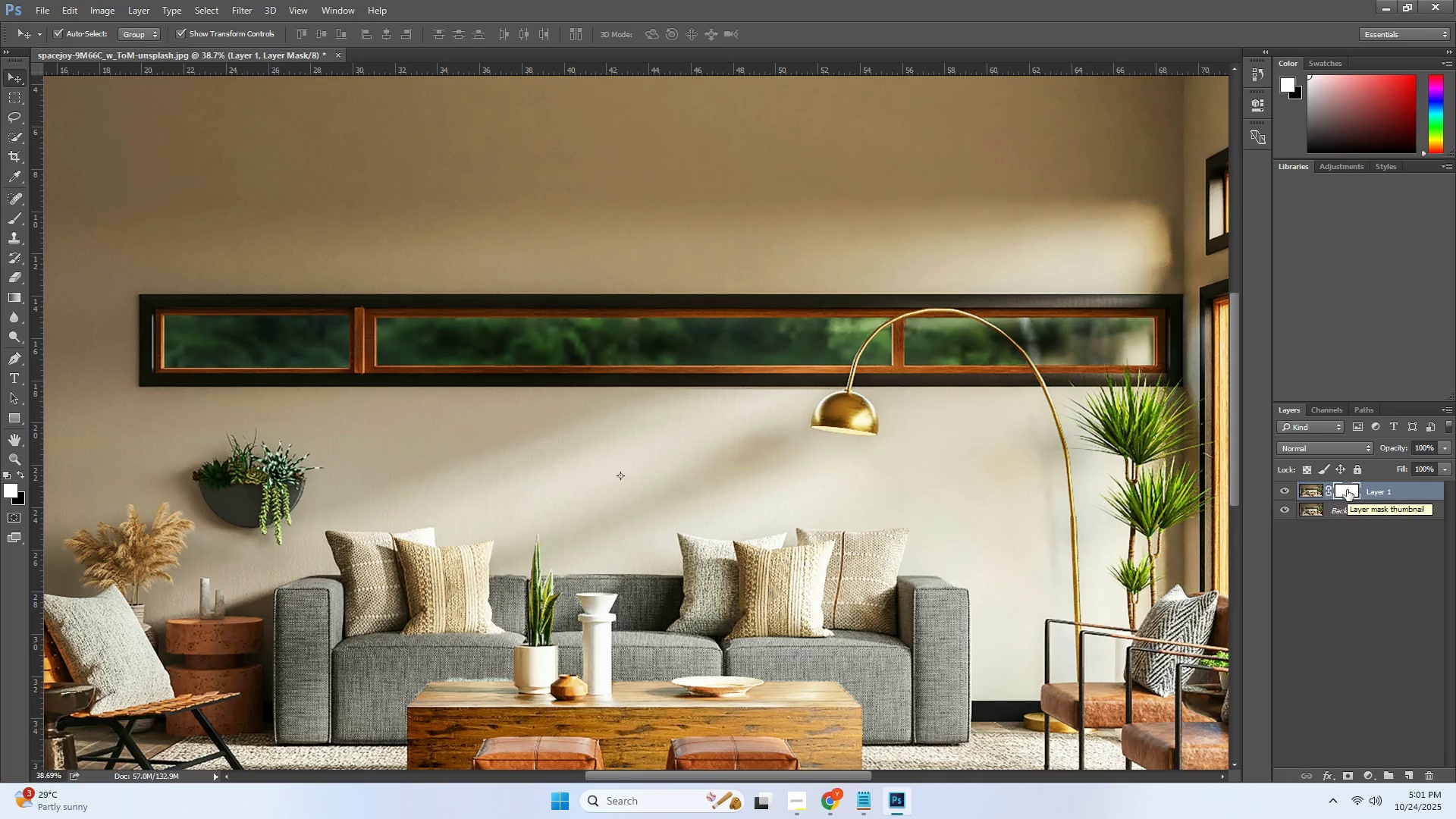 
left_click([1347, 490])
 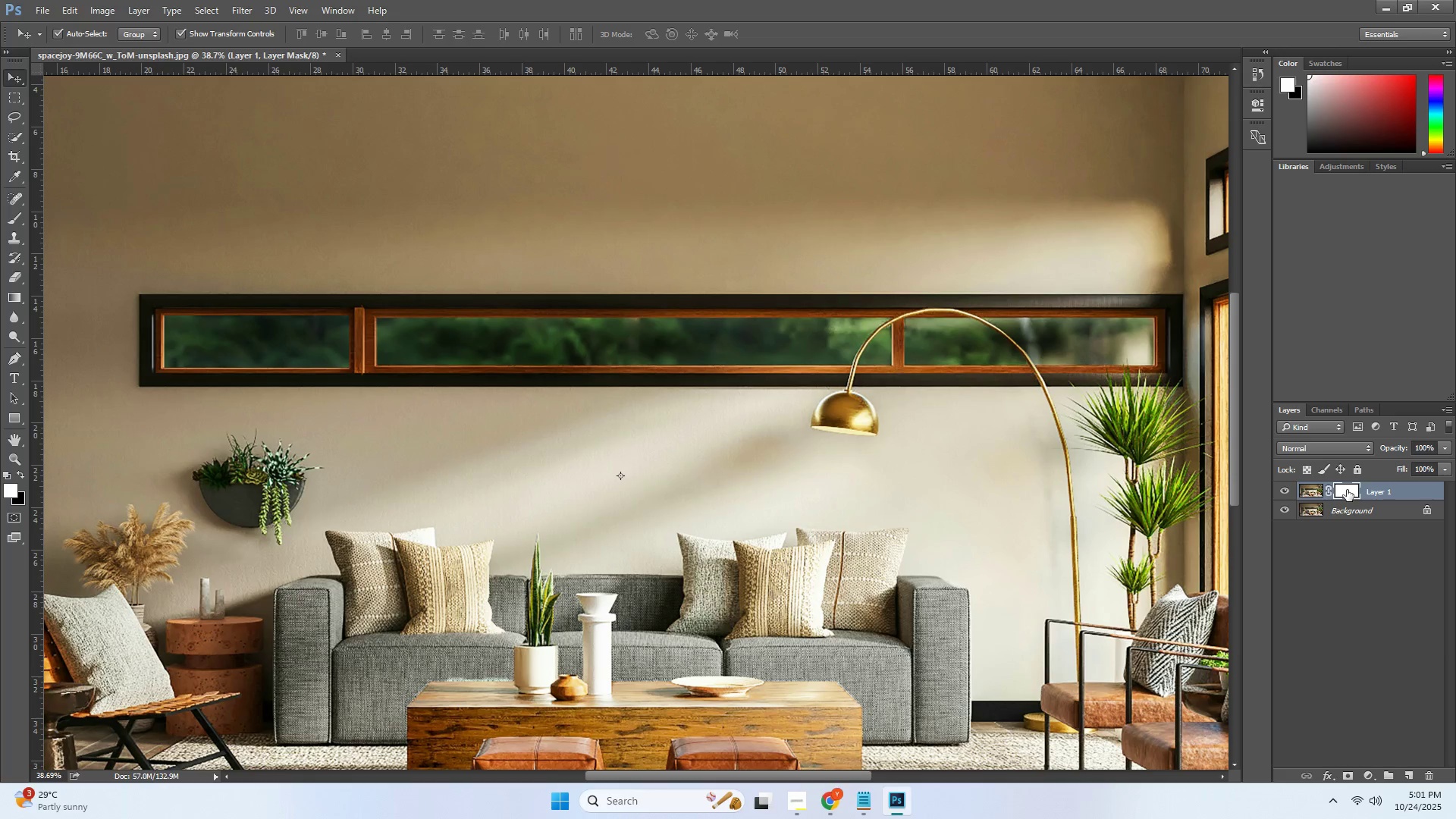 
right_click([1347, 490])
 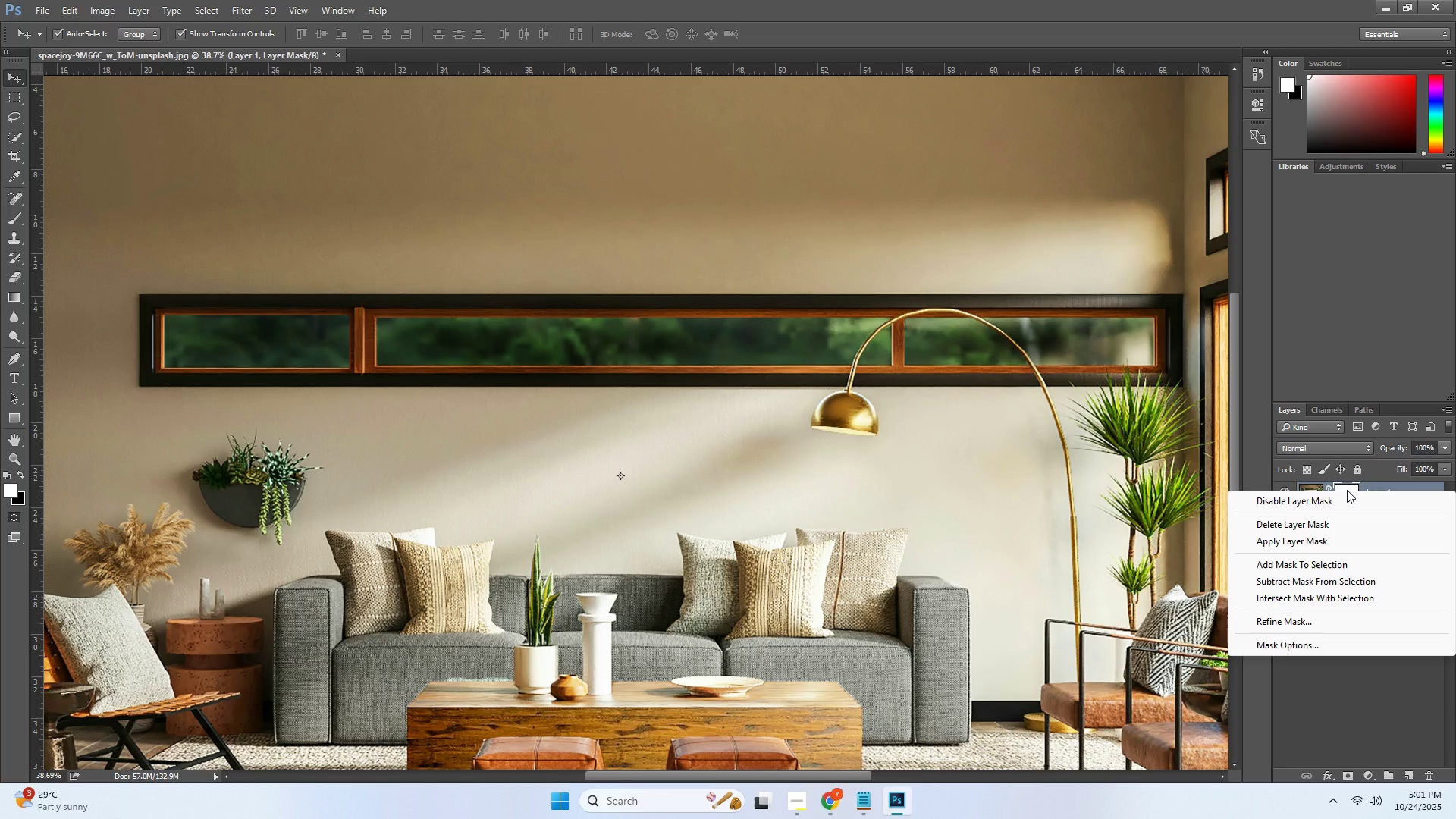 
left_click([1355, 719])
 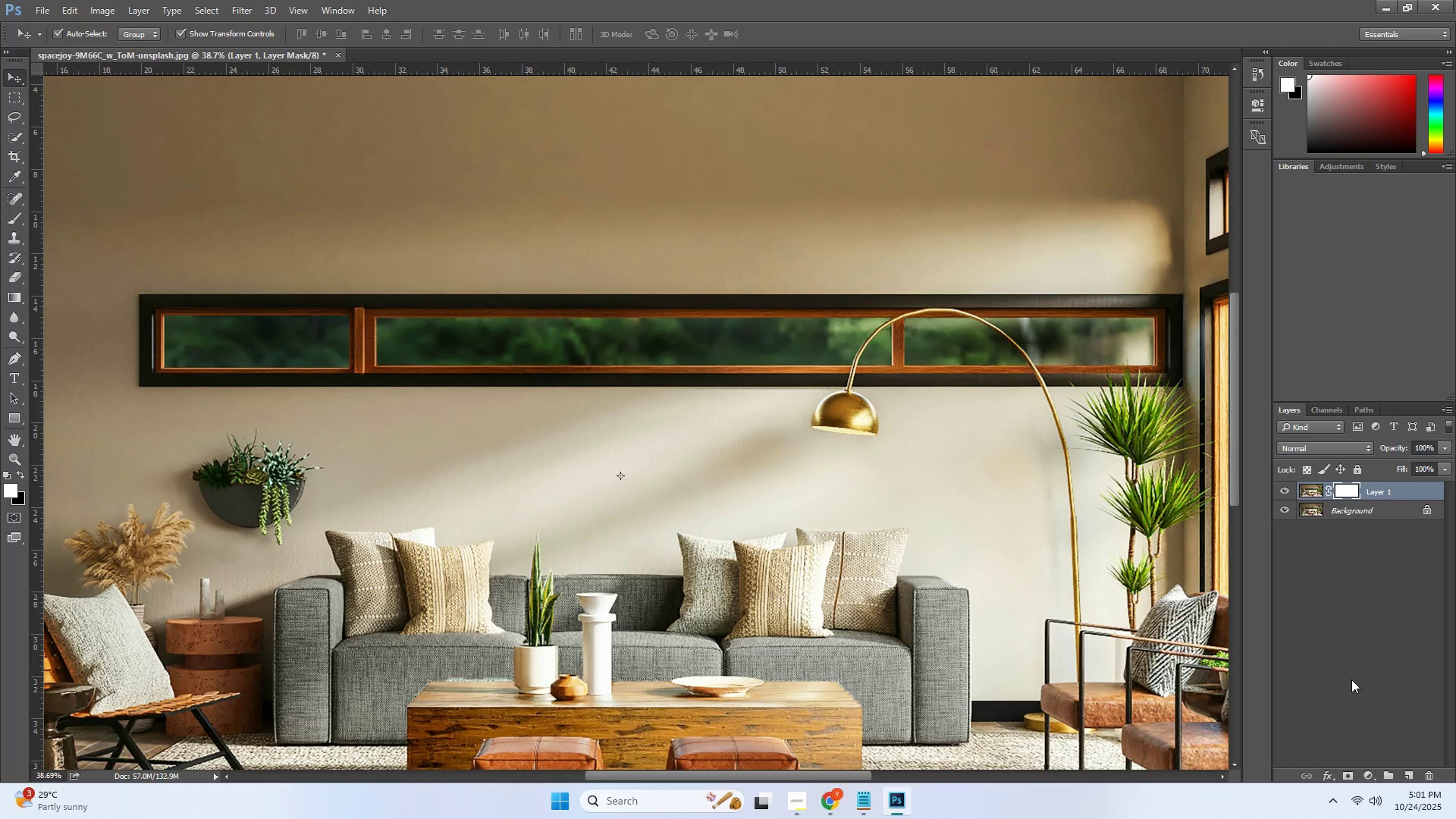 
key(Control+Z)
 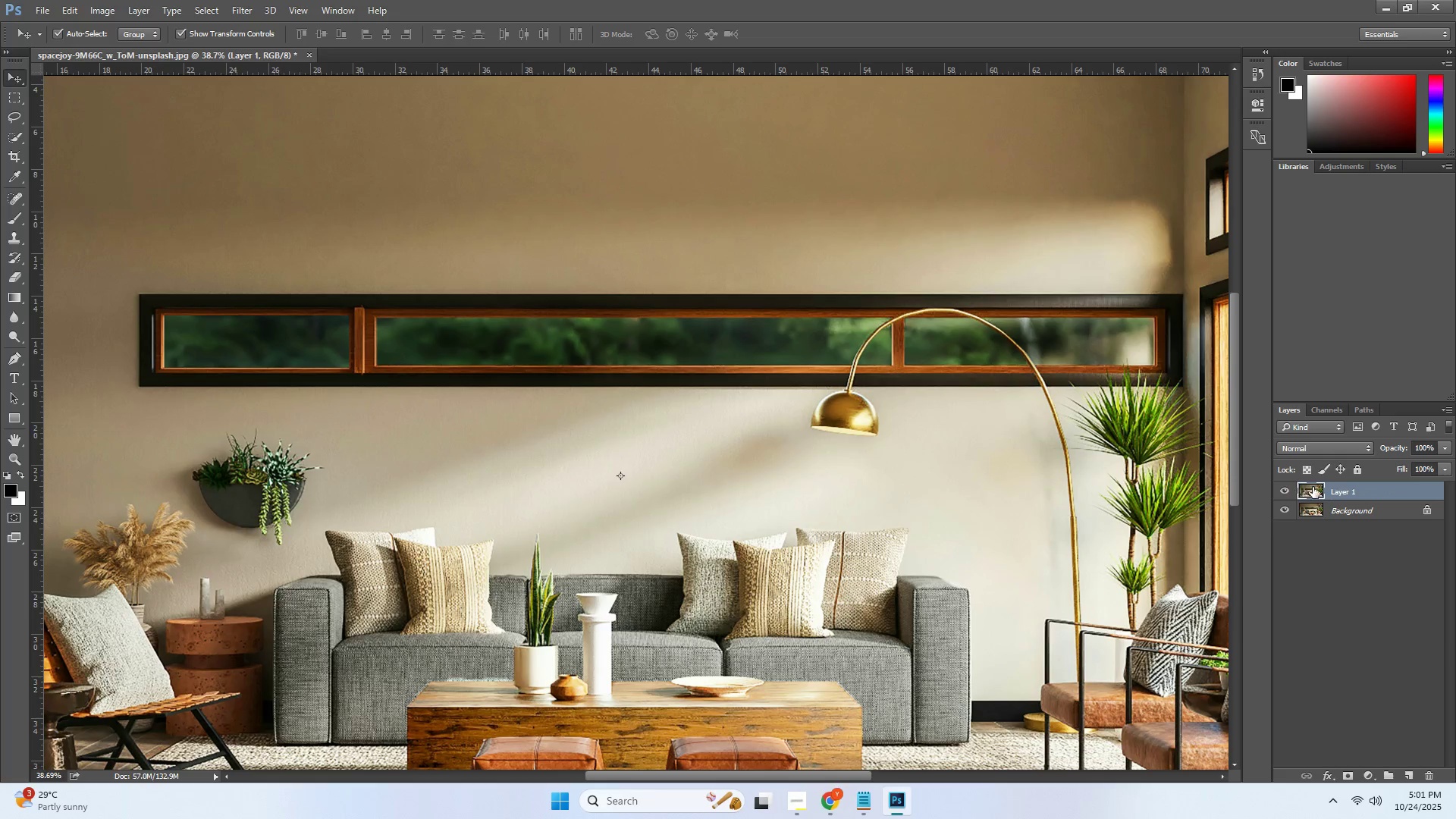 
right_click([1313, 488])
 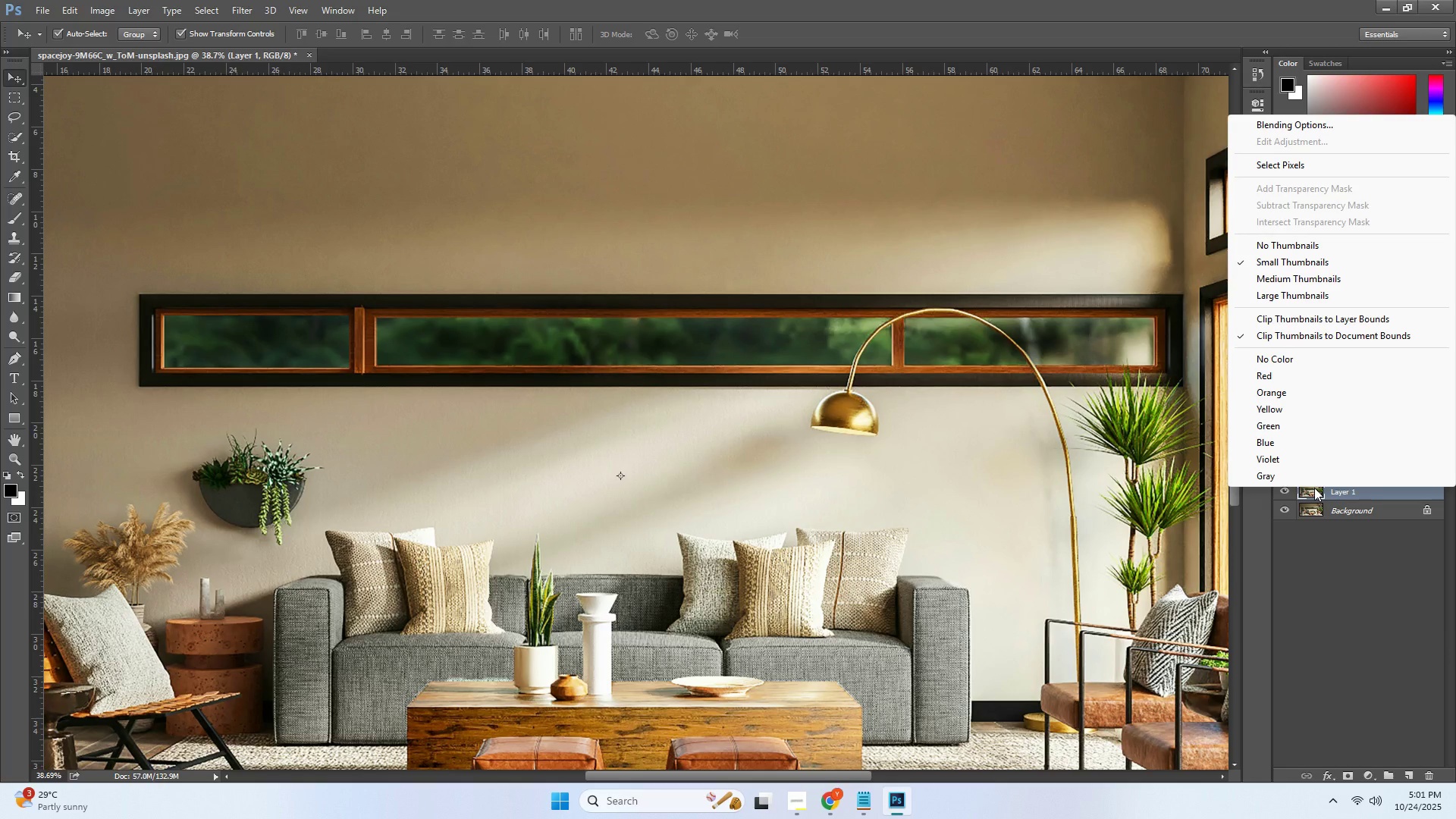 
left_click([1315, 582])
 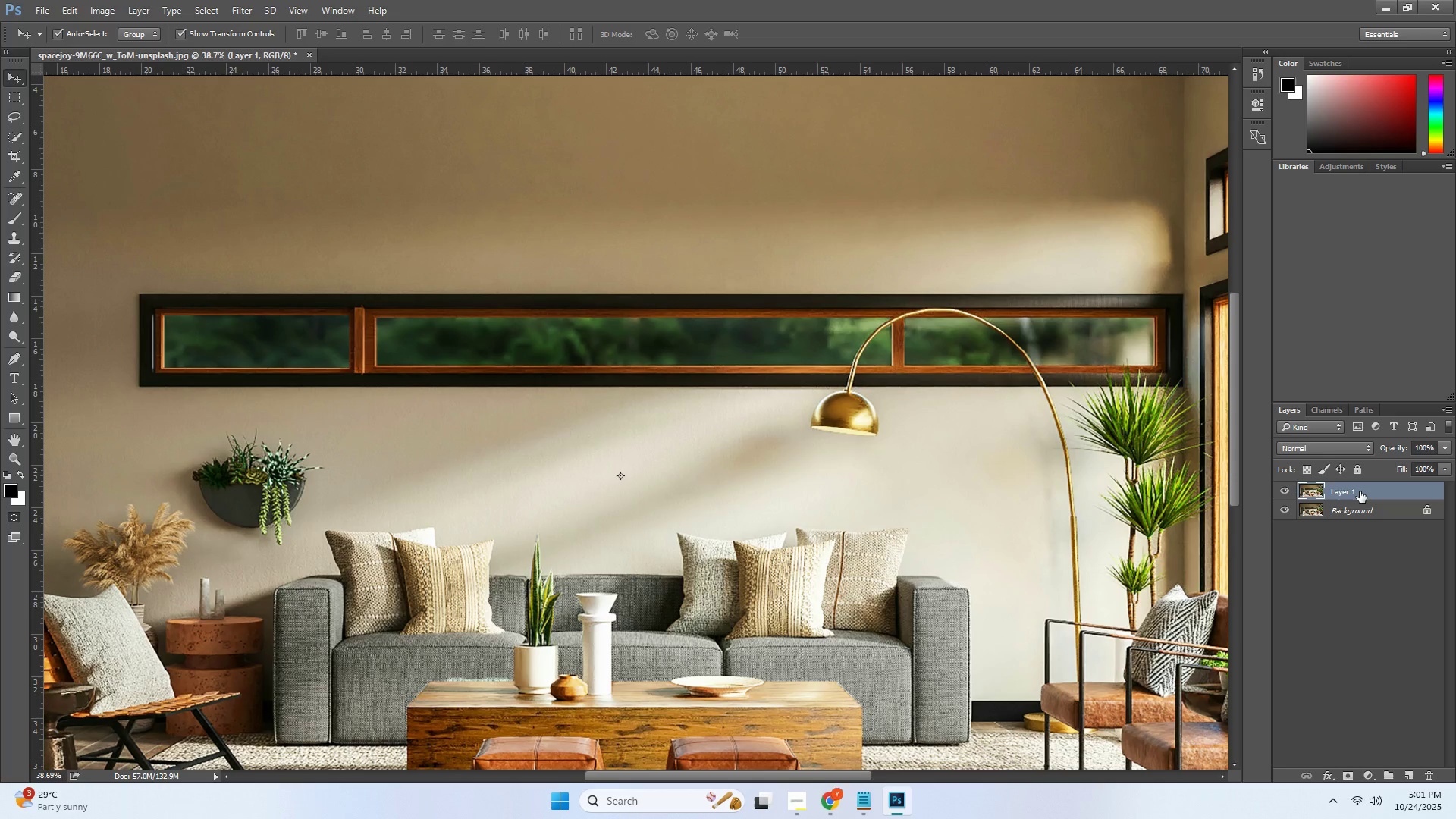 
right_click([1360, 491])
 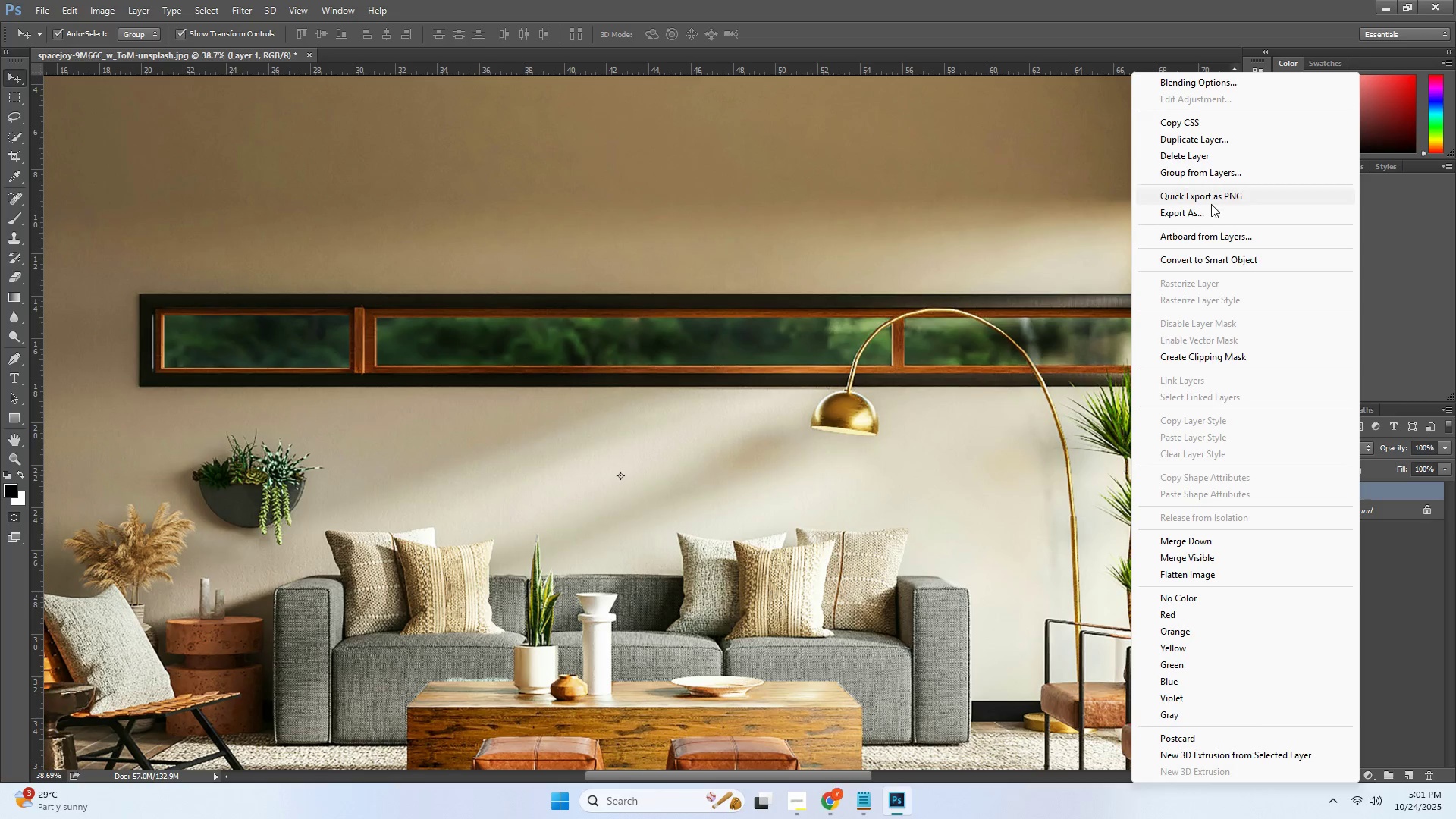 
wait(6.86)
 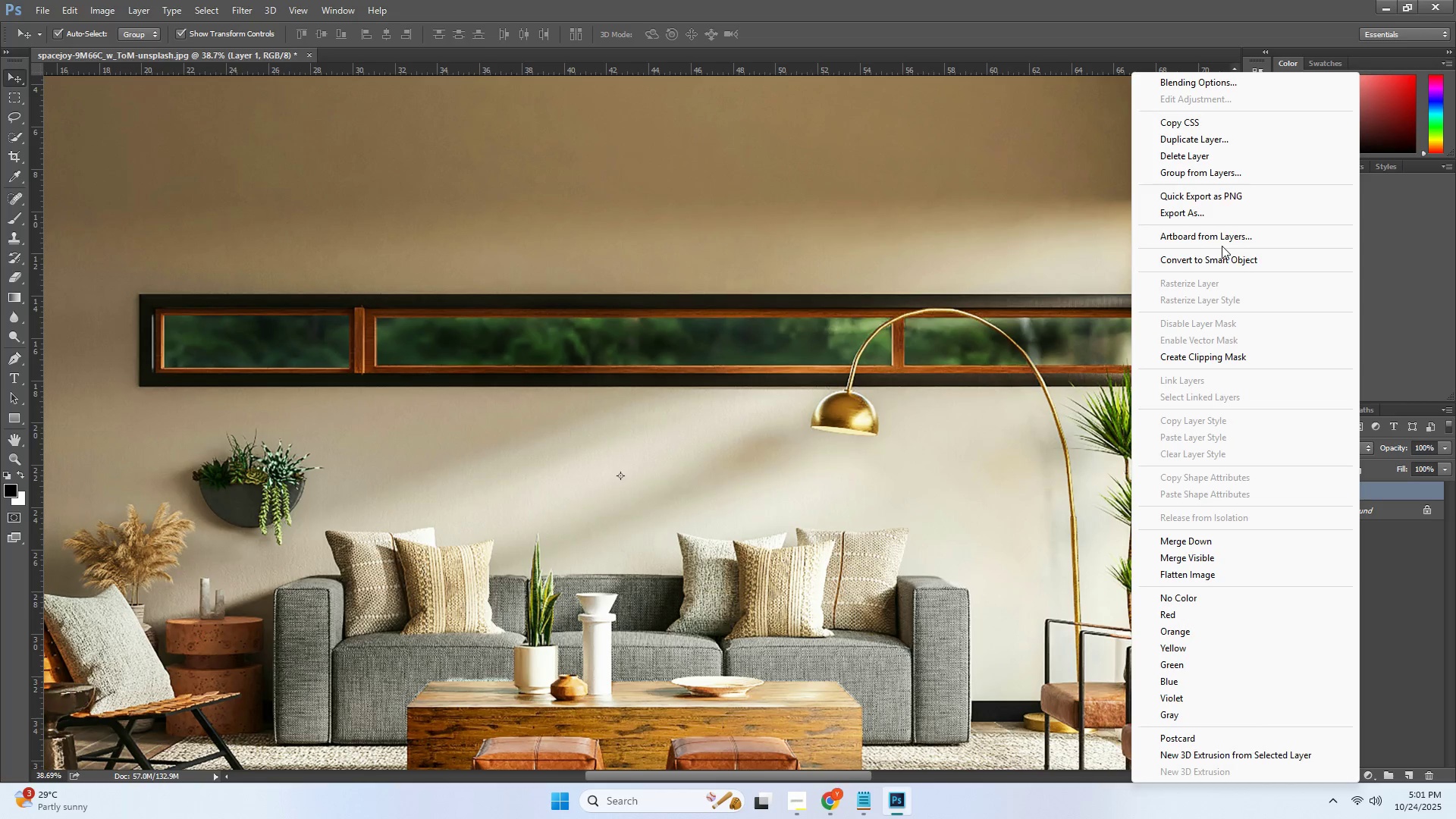 
left_click([1383, 619])
 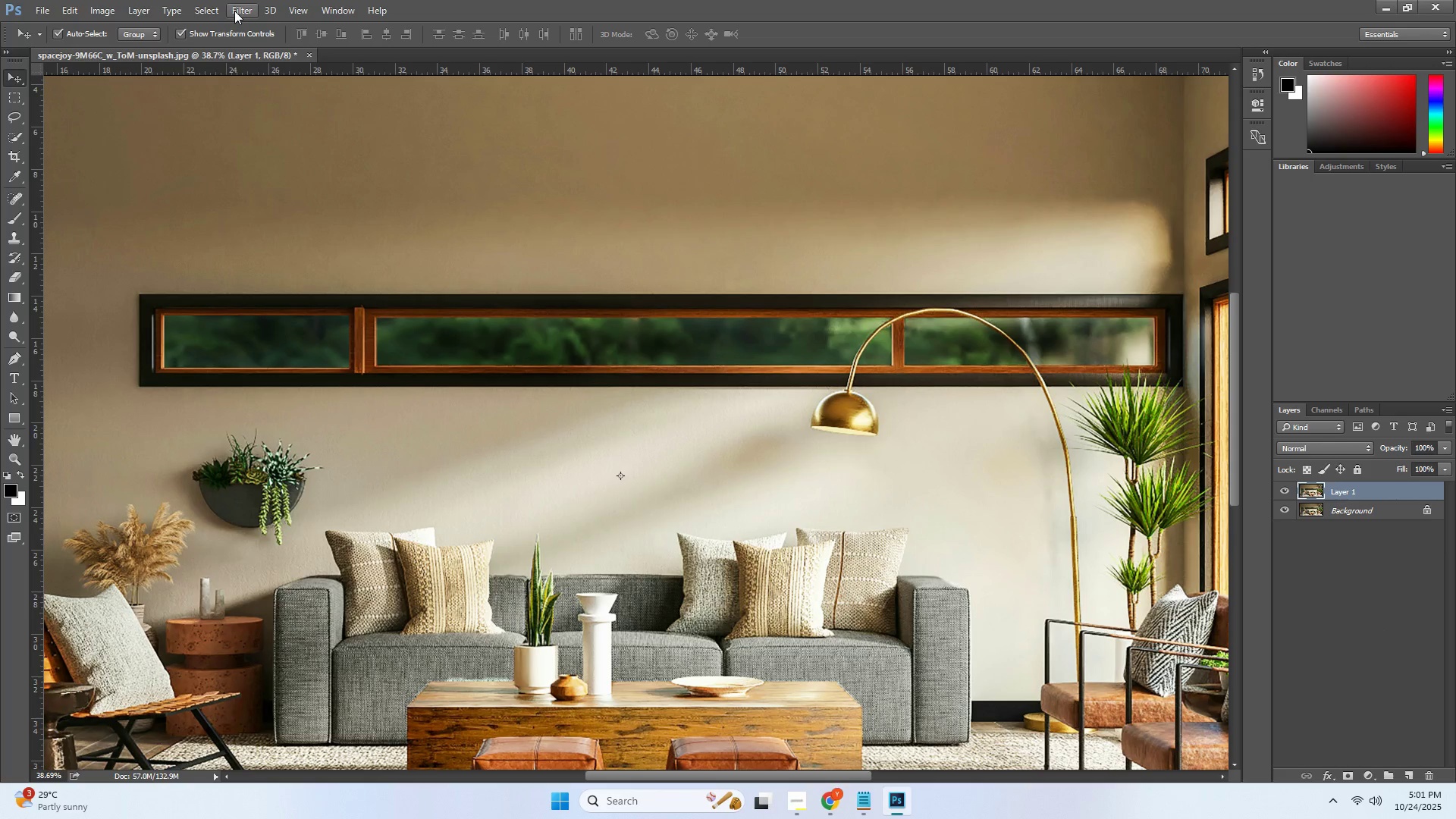 
left_click([234, 11])
 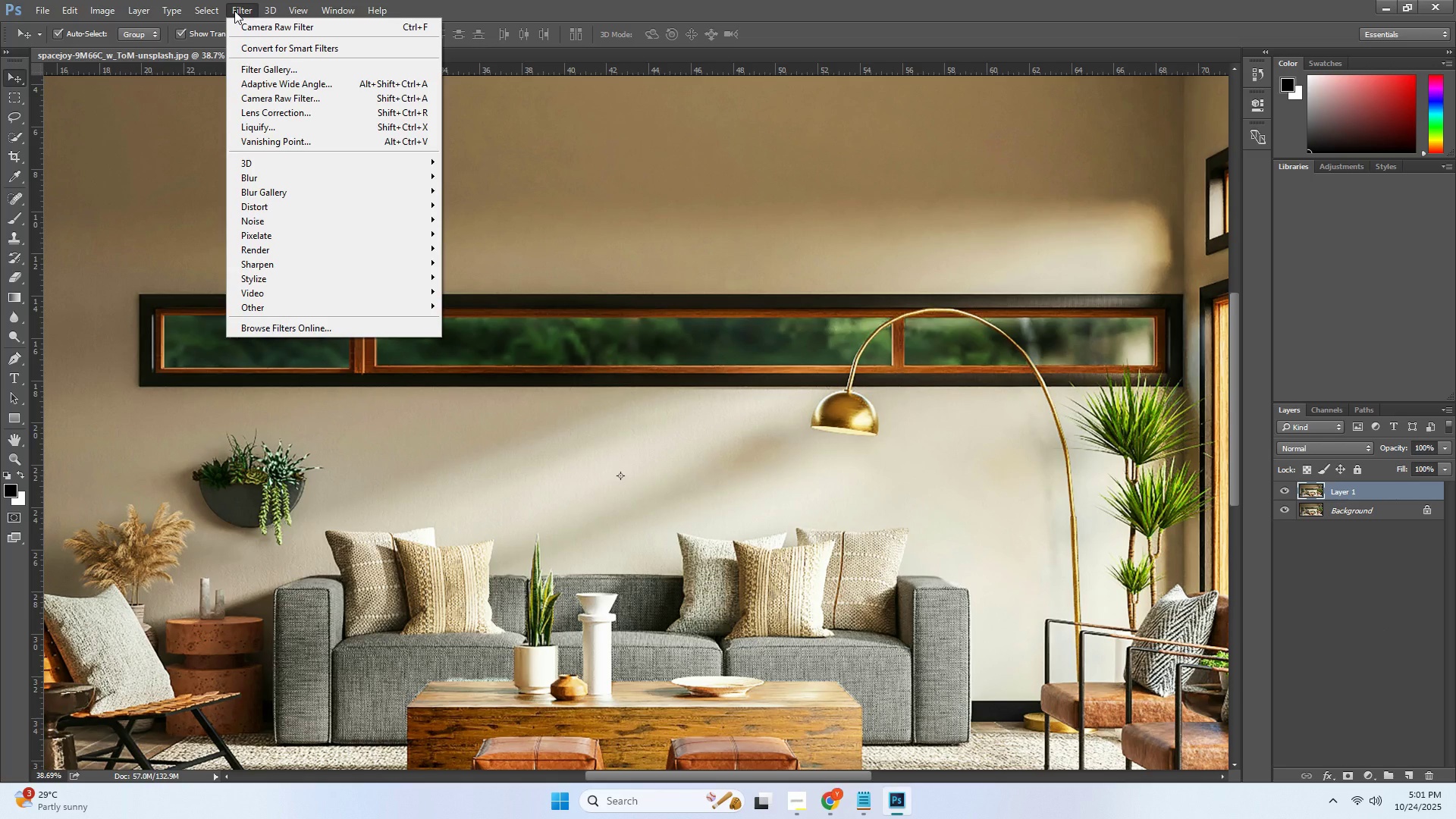 
left_click([234, 11])
 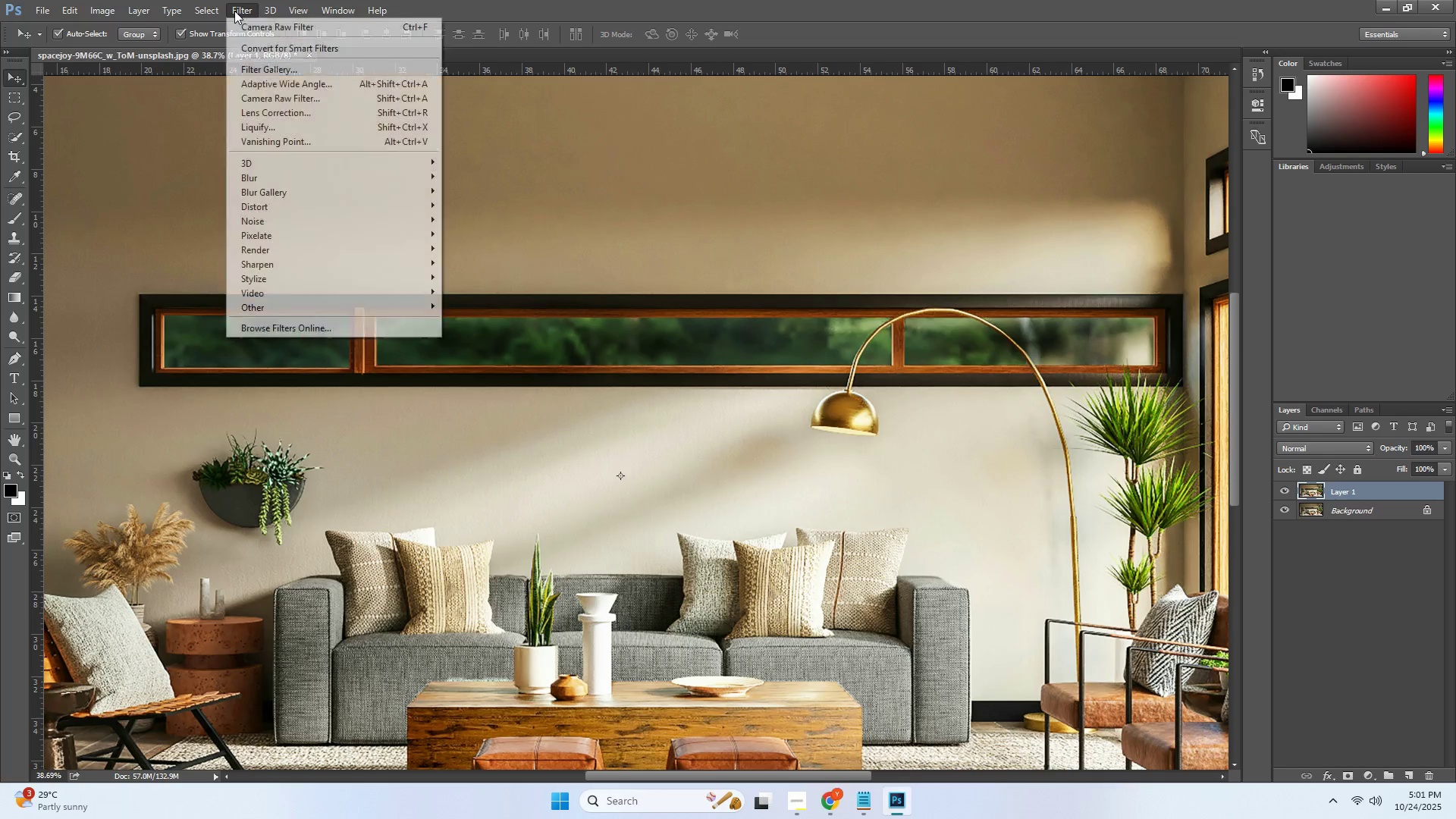 
left_click([234, 11])
 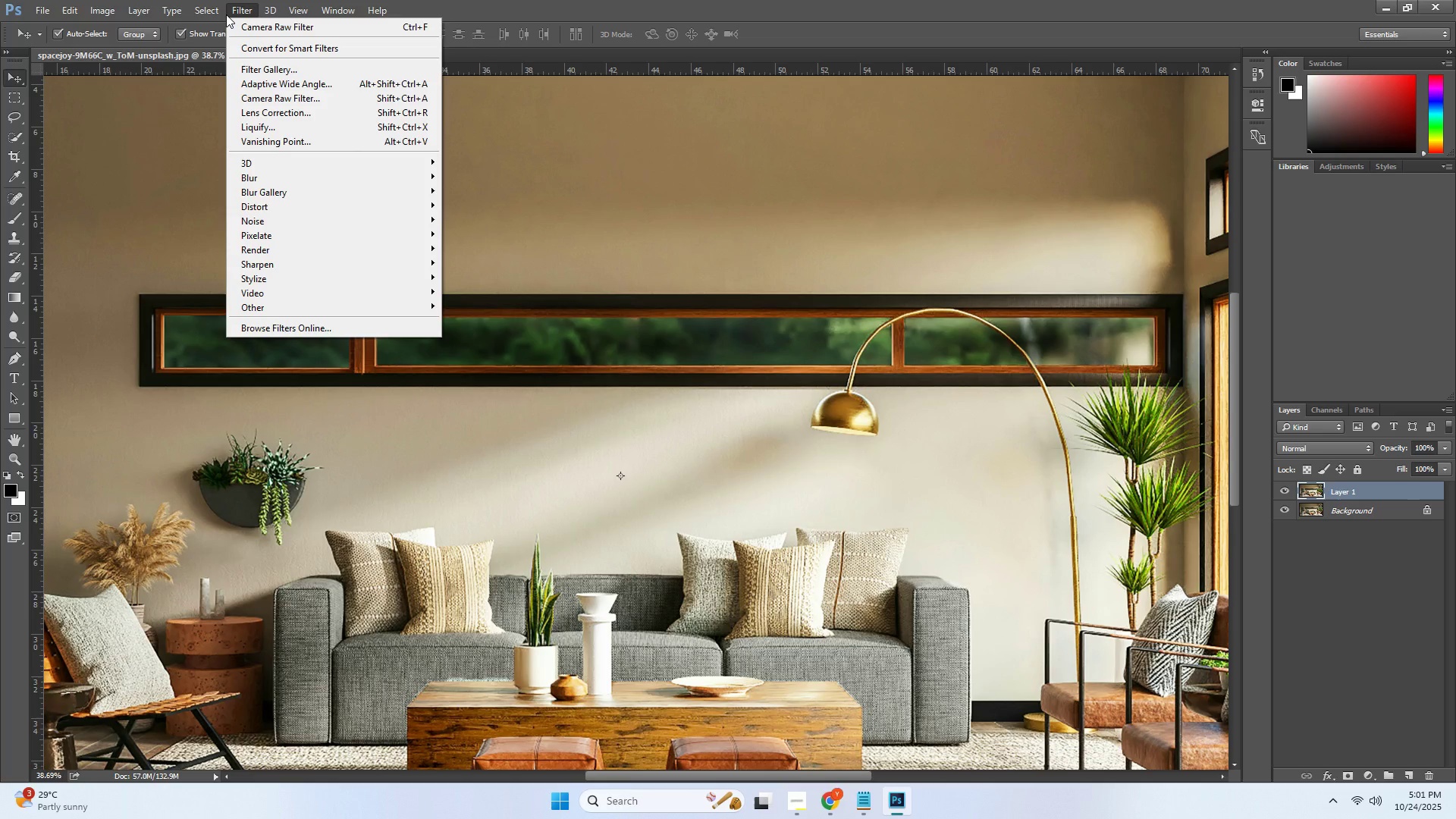 
left_click_drag(start_coordinate=[1385, 623], to_coordinate=[1389, 623])
 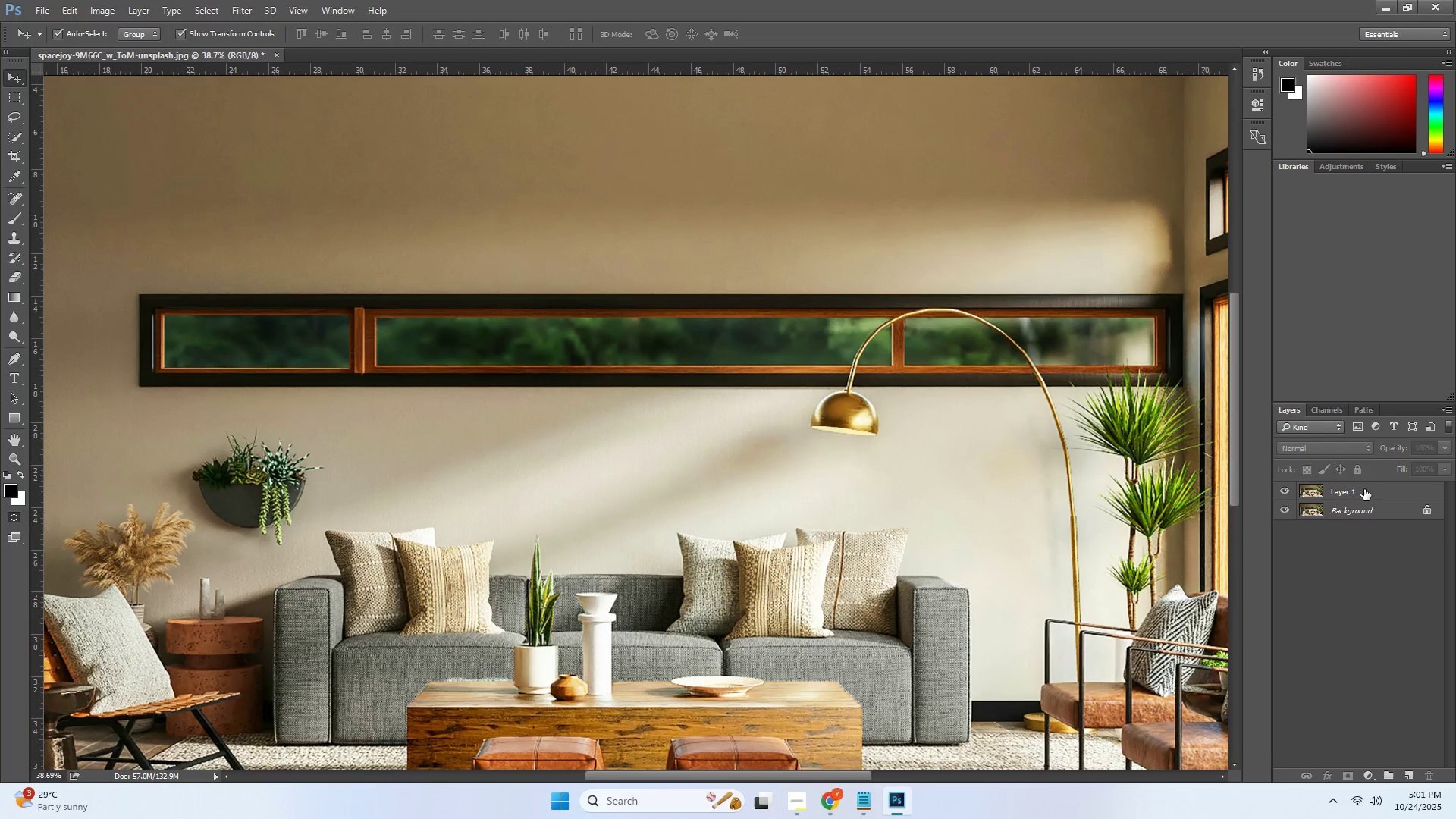 
double_click([1363, 489])
 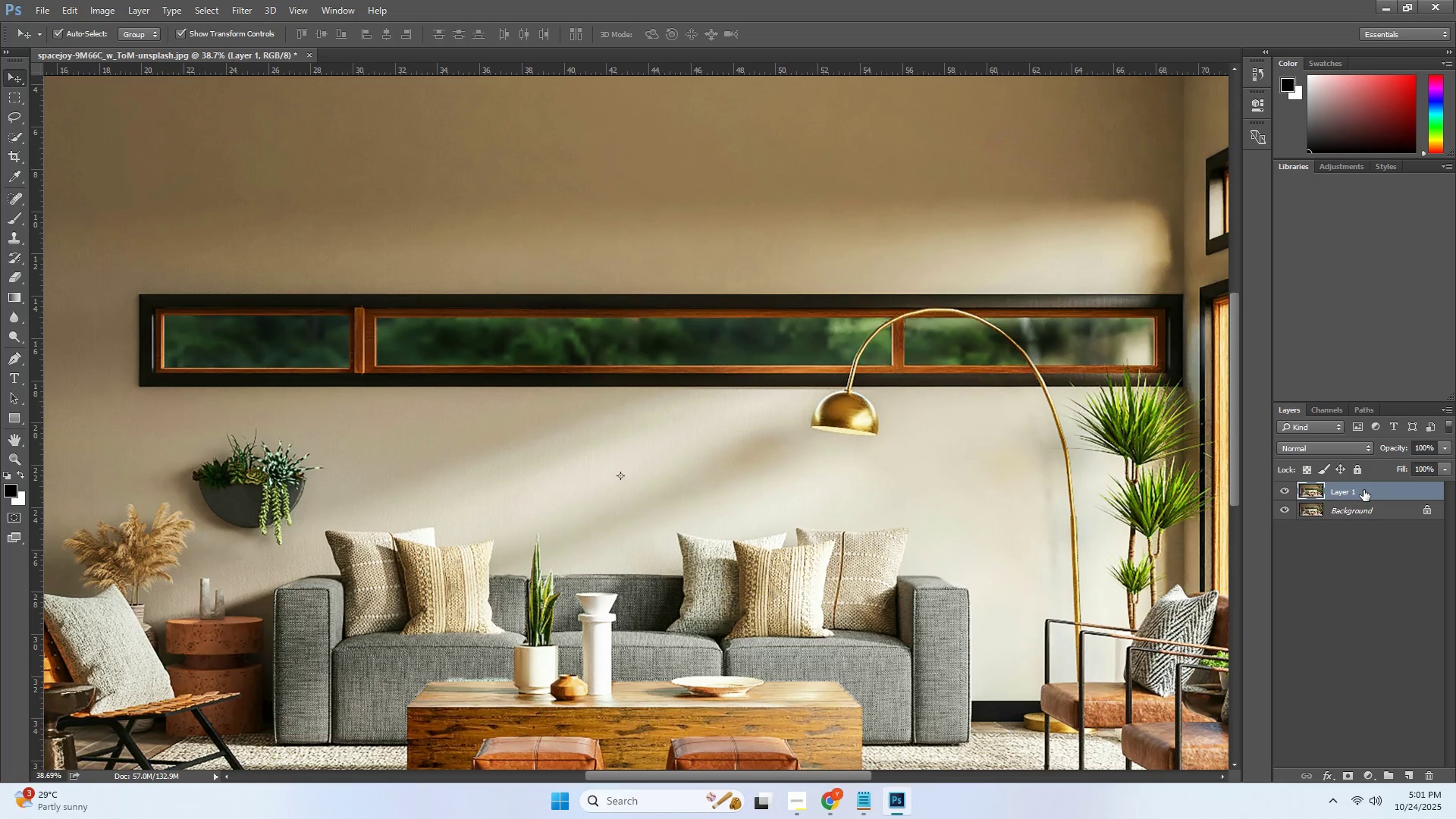 
right_click([1363, 490])
 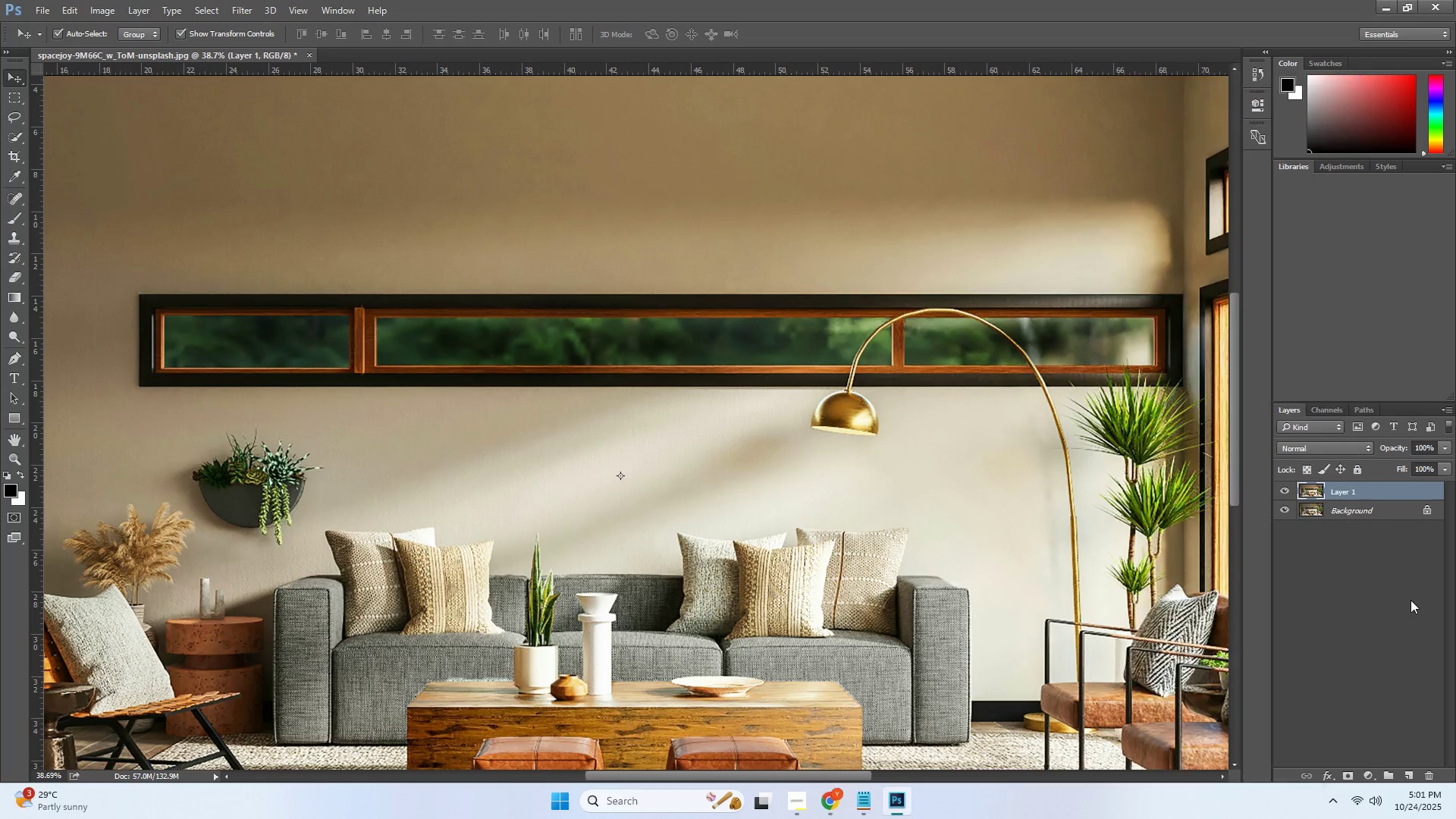 
hold_key(key=ControlLeft, duration=0.55)
scroll: coordinate [884, 545], scroll_direction: down, amount: 10.0
 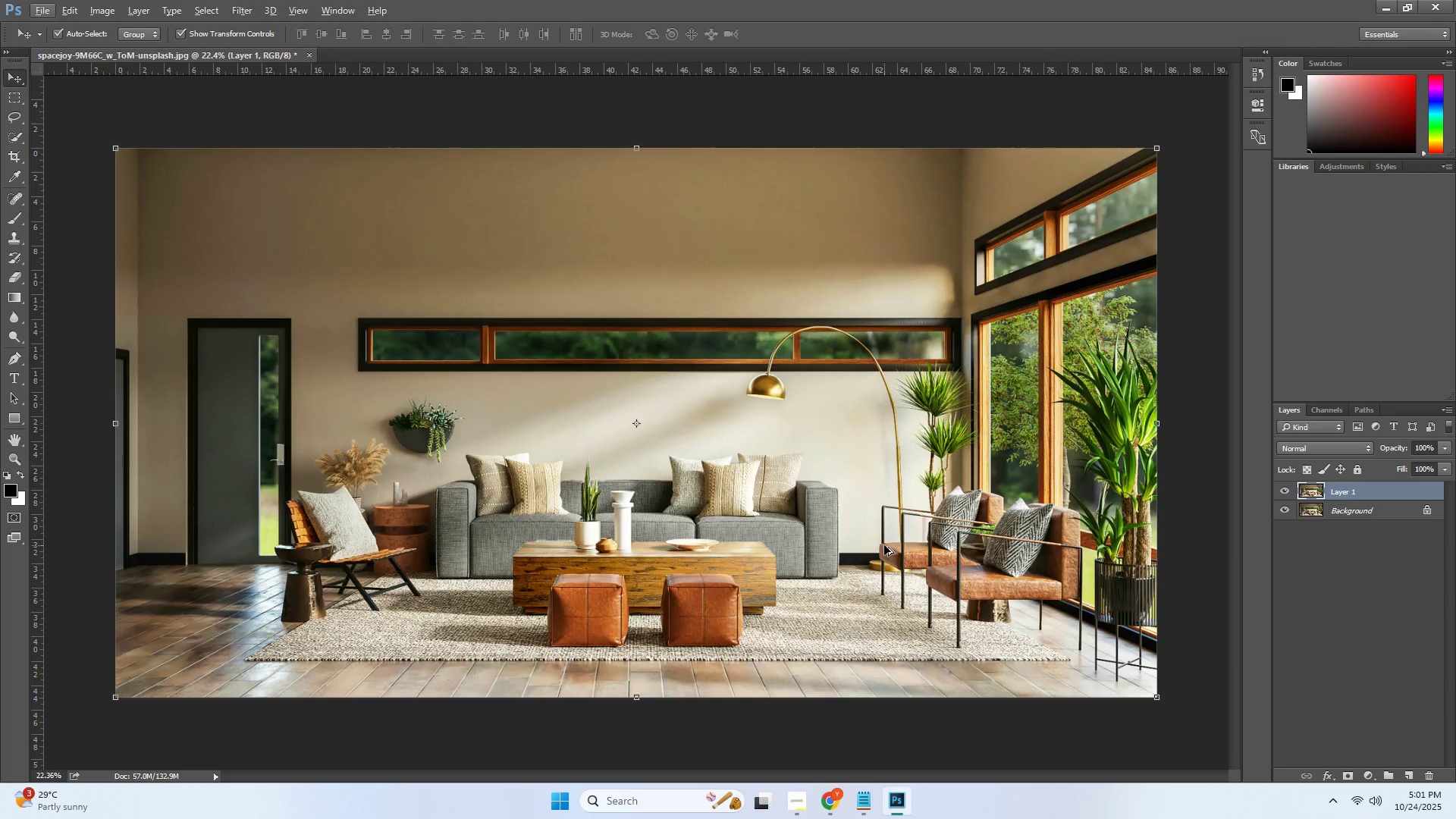 
hold_key(key=AltLeft, duration=1.03)
 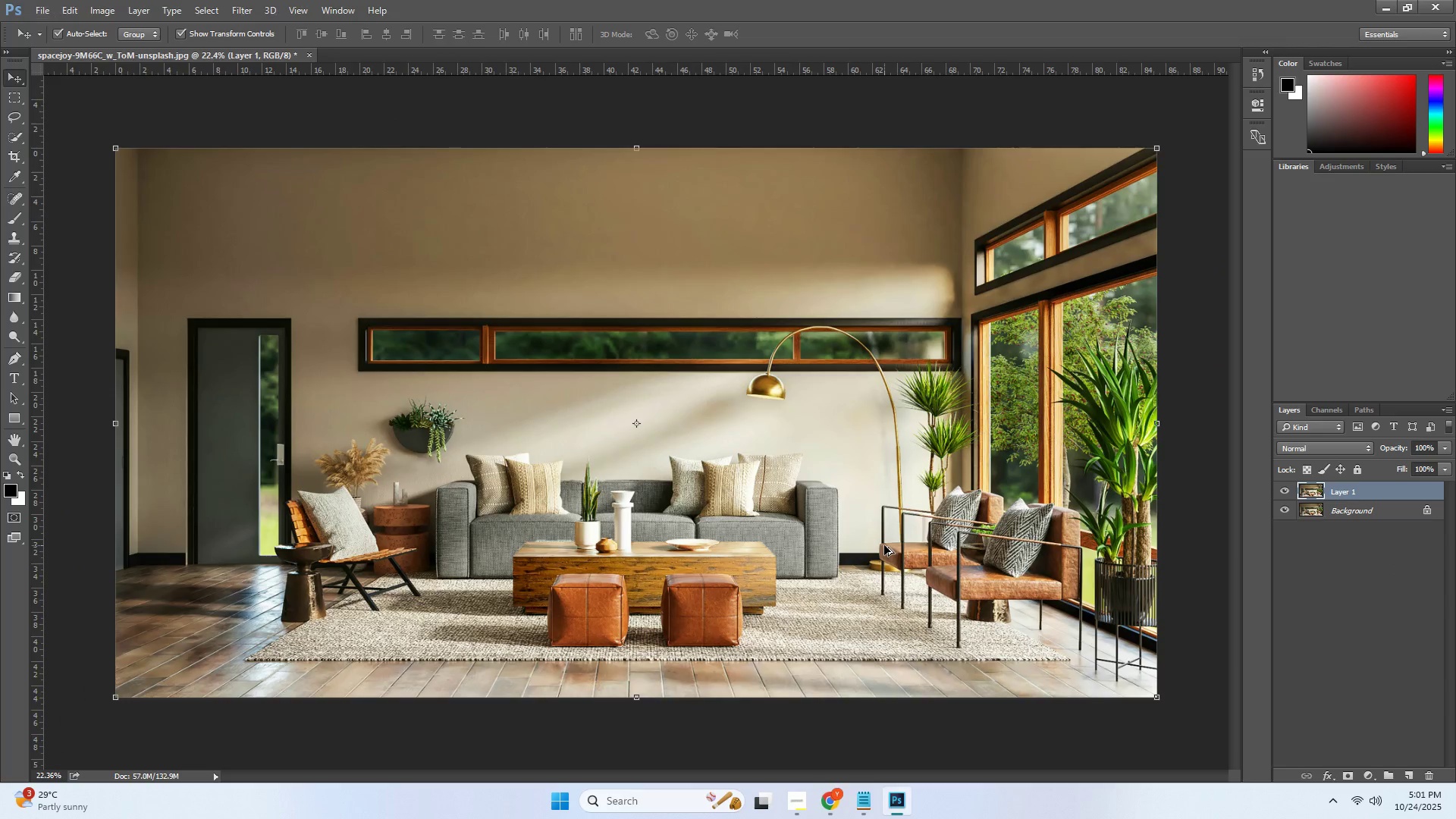 
hold_key(key=AltLeft, duration=0.38)
scroll: coordinate [884, 545], scroll_direction: up, amount: 1.0
 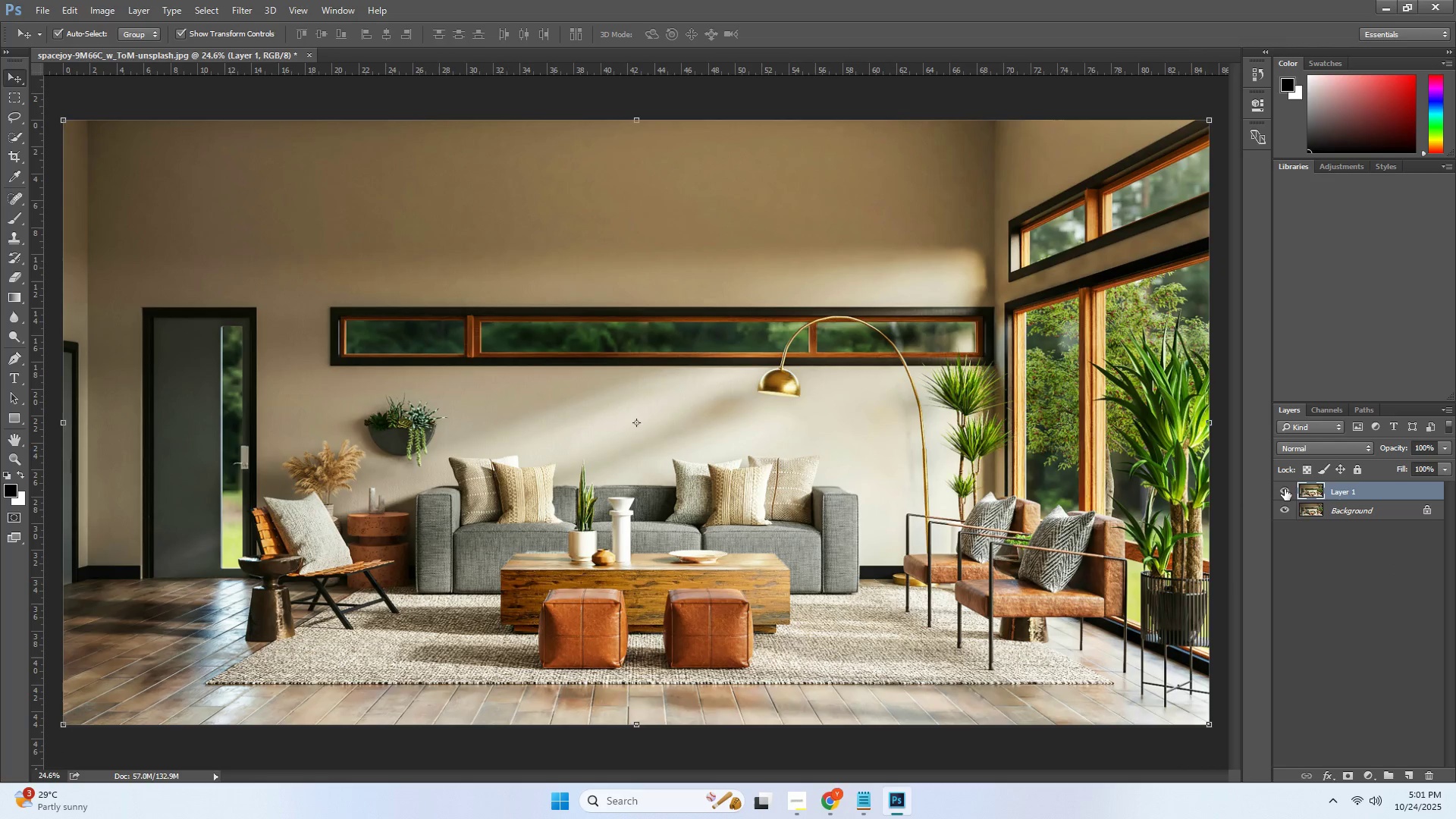 
left_click([1285, 489])
 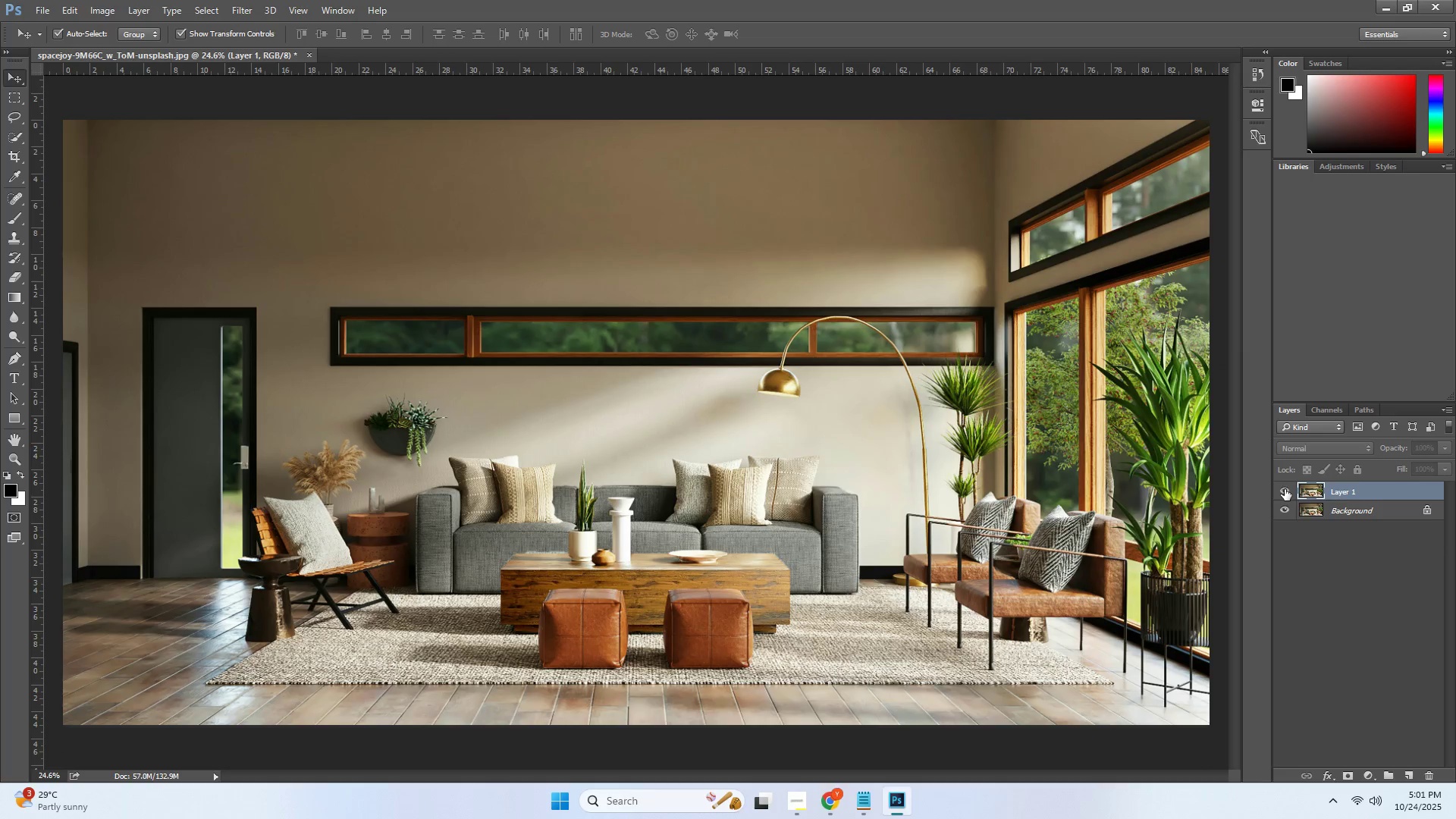 
left_click([1285, 489])
 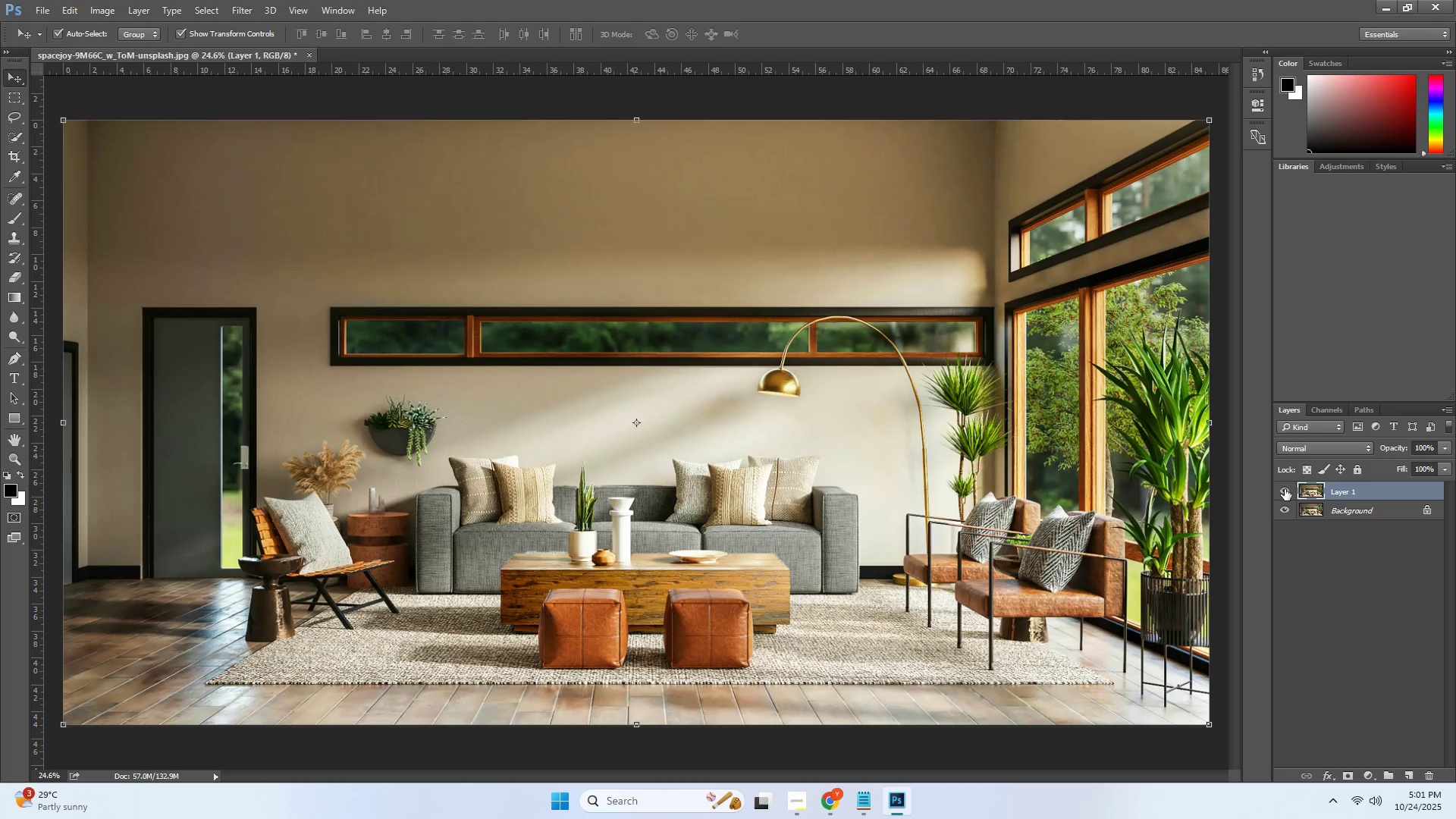 
left_click([1285, 489])
 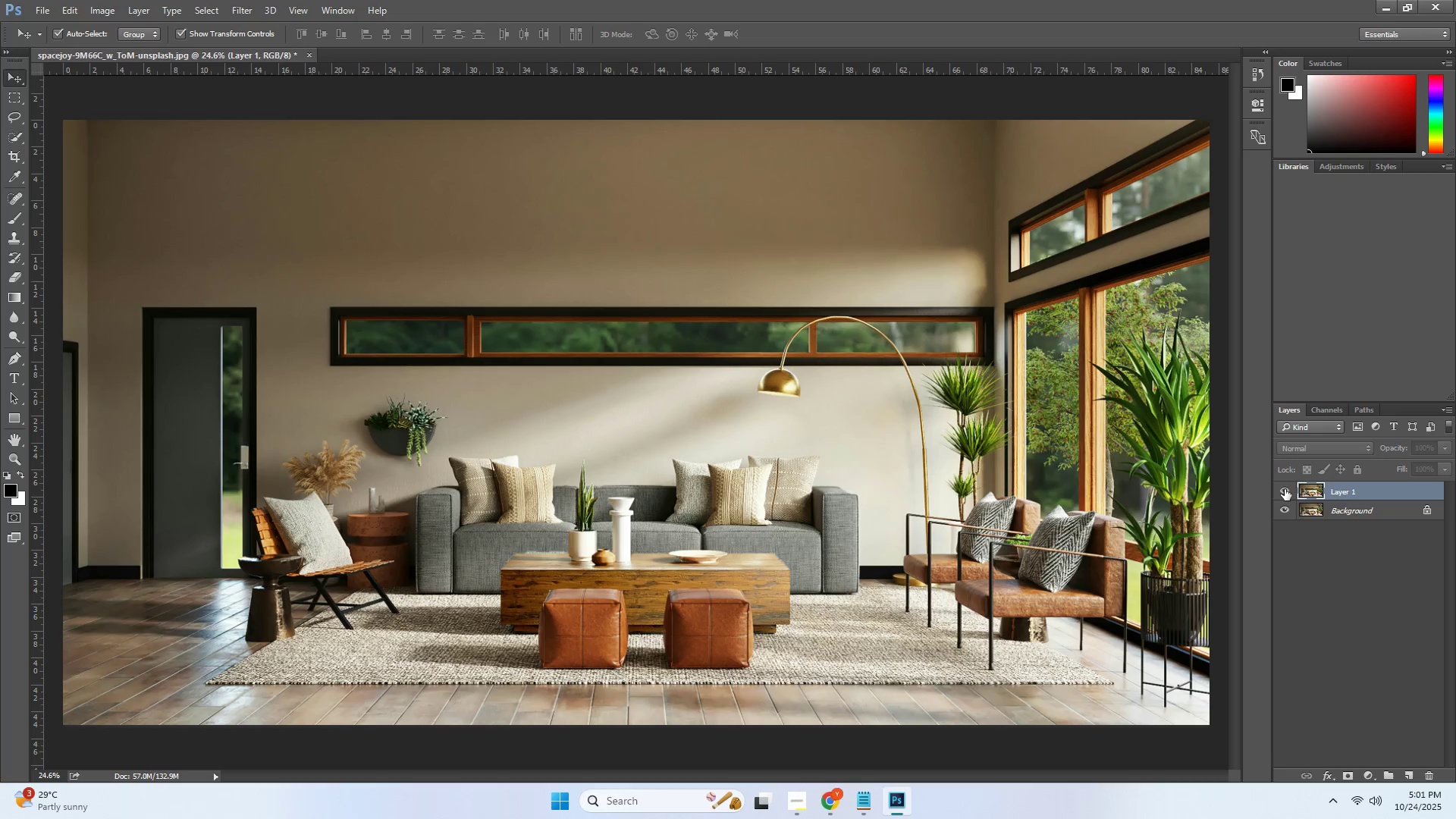 
left_click([1285, 489])
 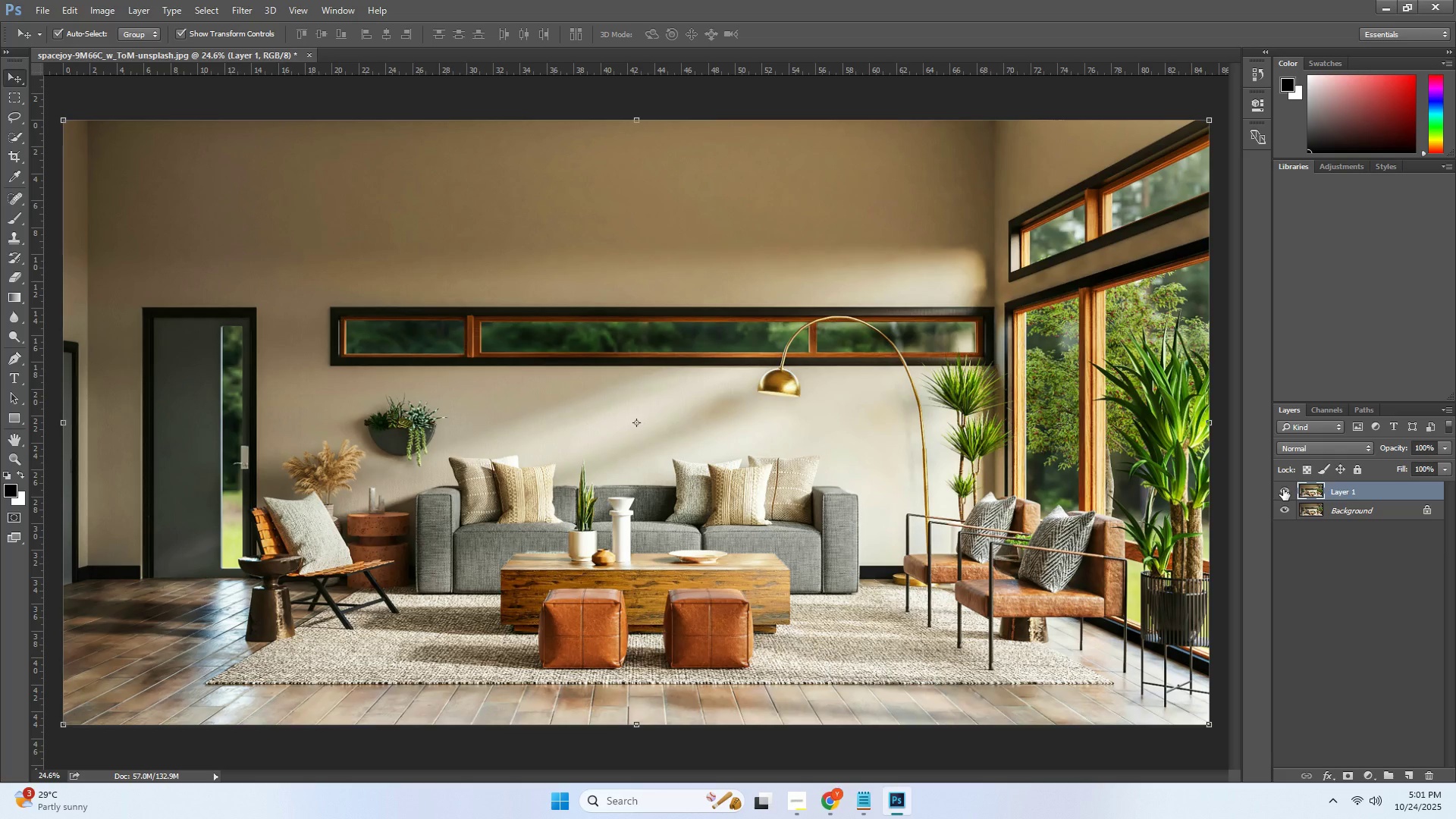 
left_click([1282, 490])
 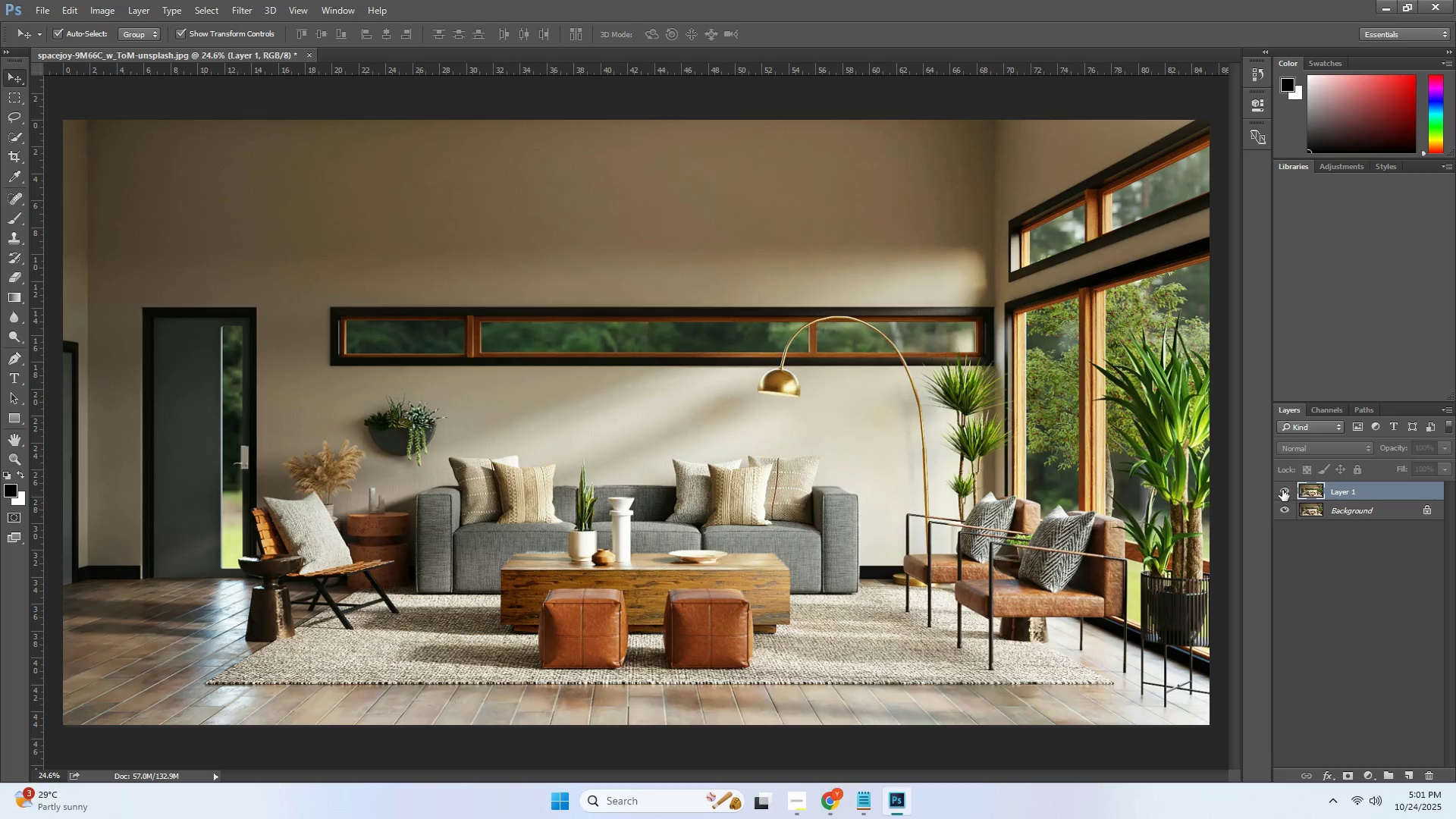 
left_click([1282, 490])
 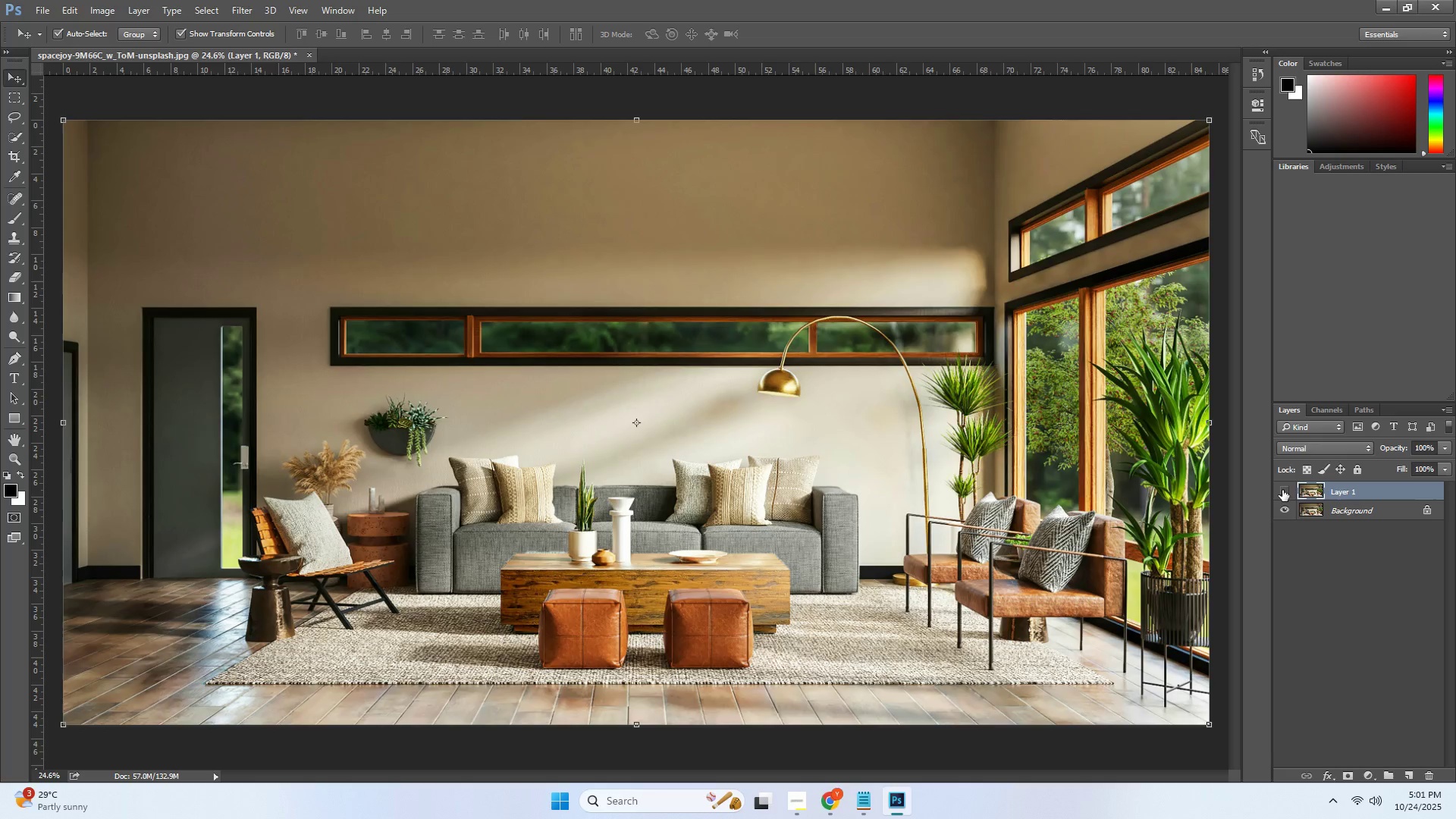 
double_click([1282, 490])
 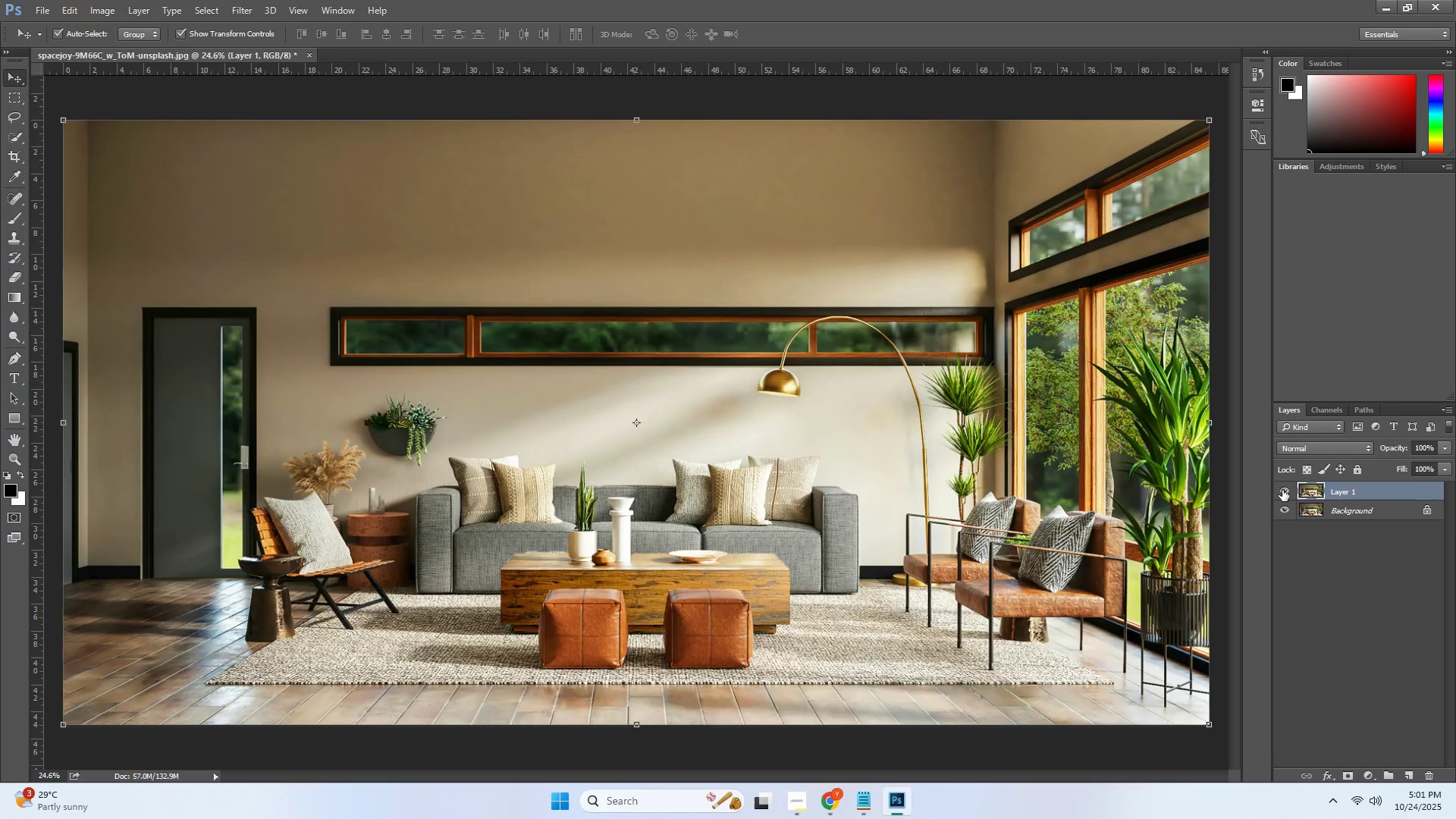 
triple_click([1282, 490])
 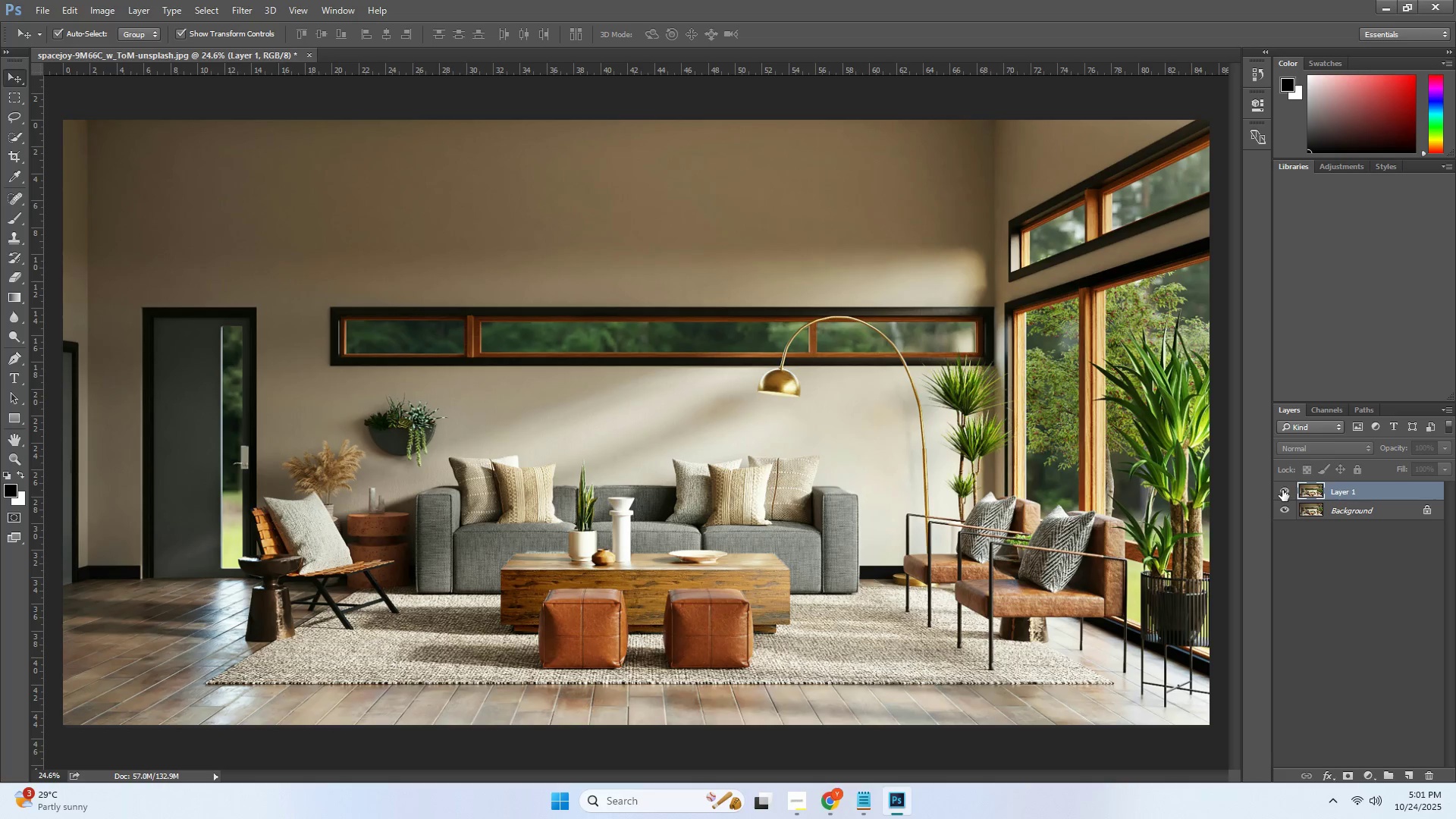 
left_click([1282, 490])
 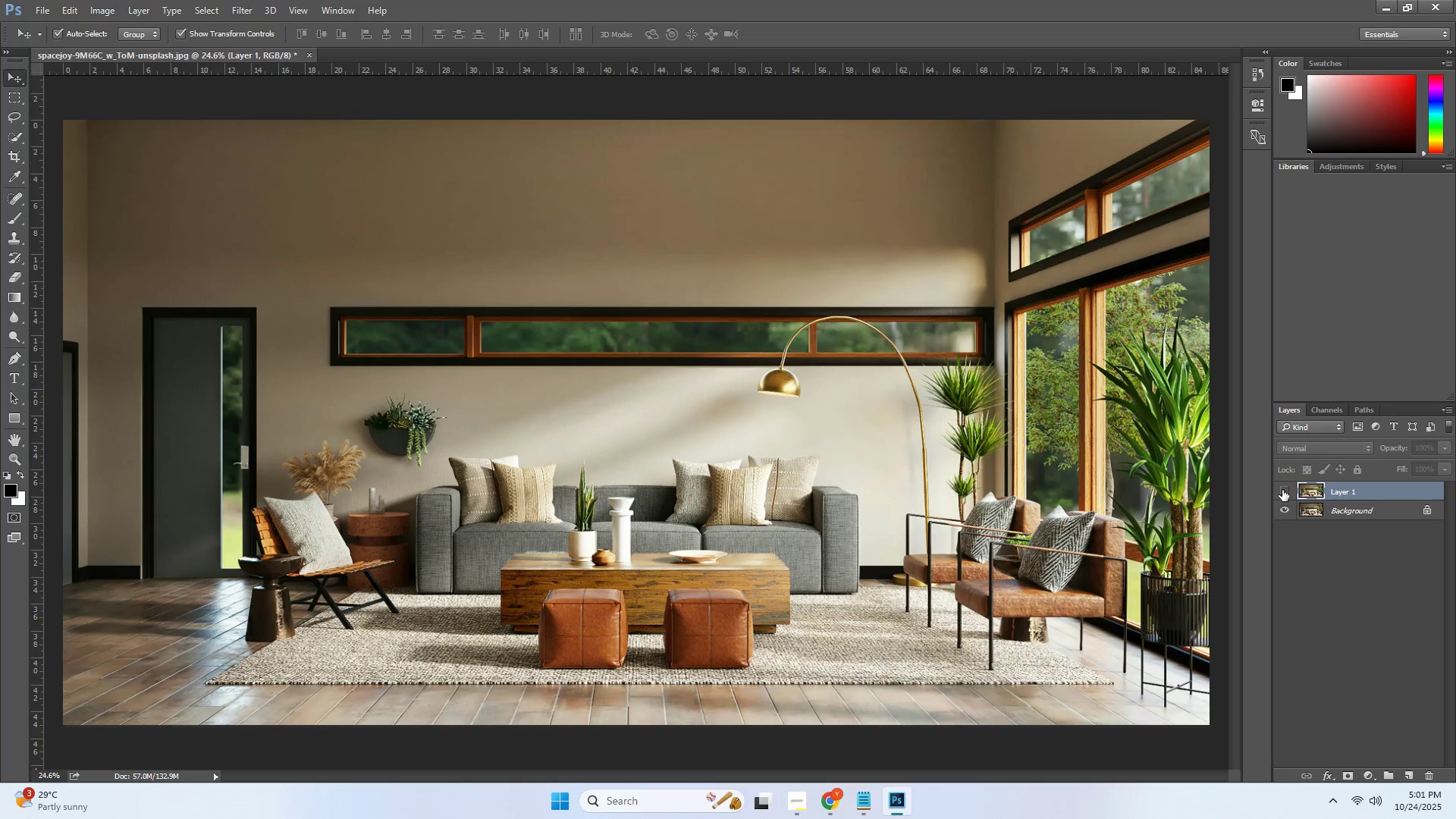 
double_click([1282, 490])
 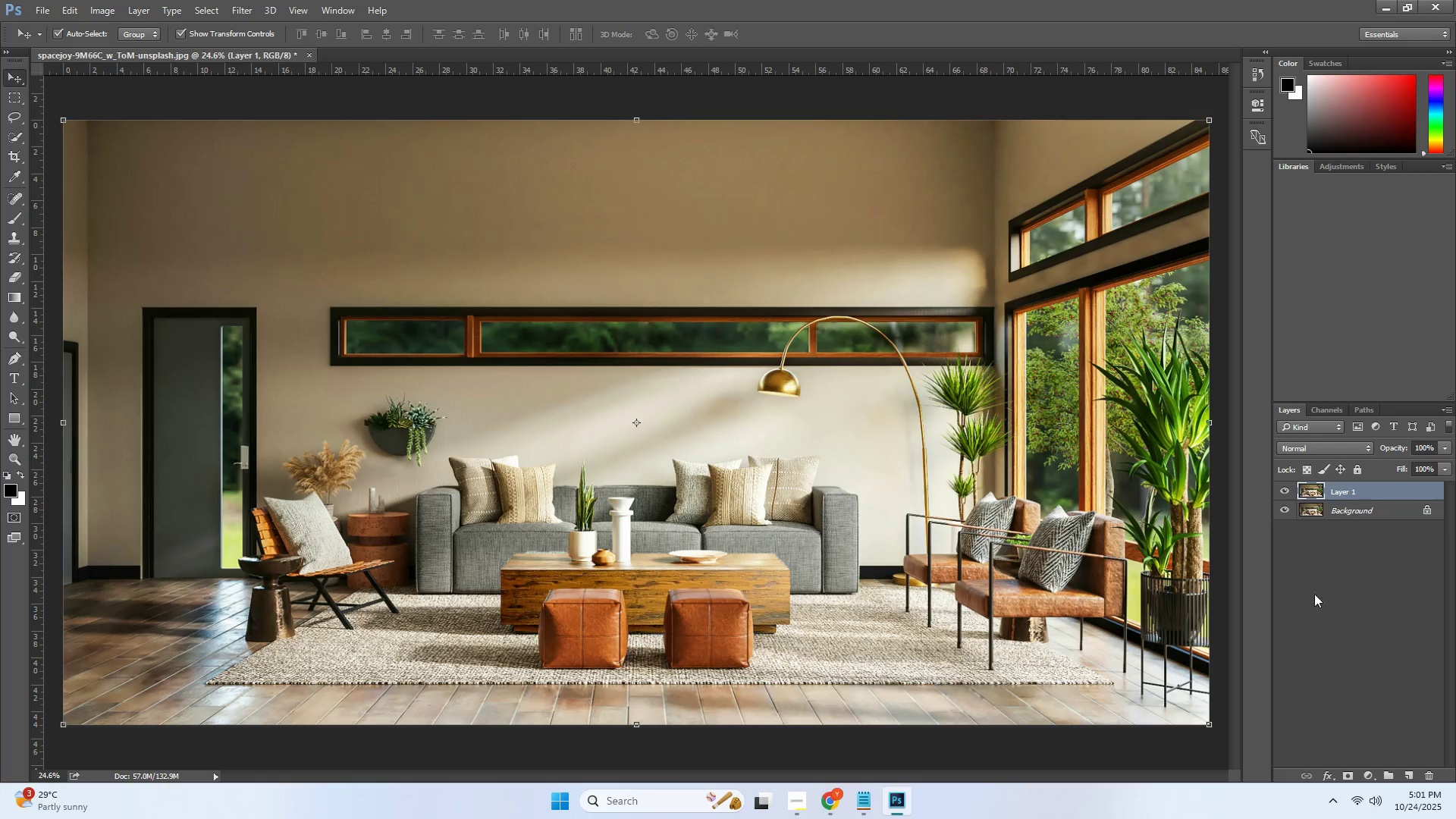 
left_click([1329, 620])
 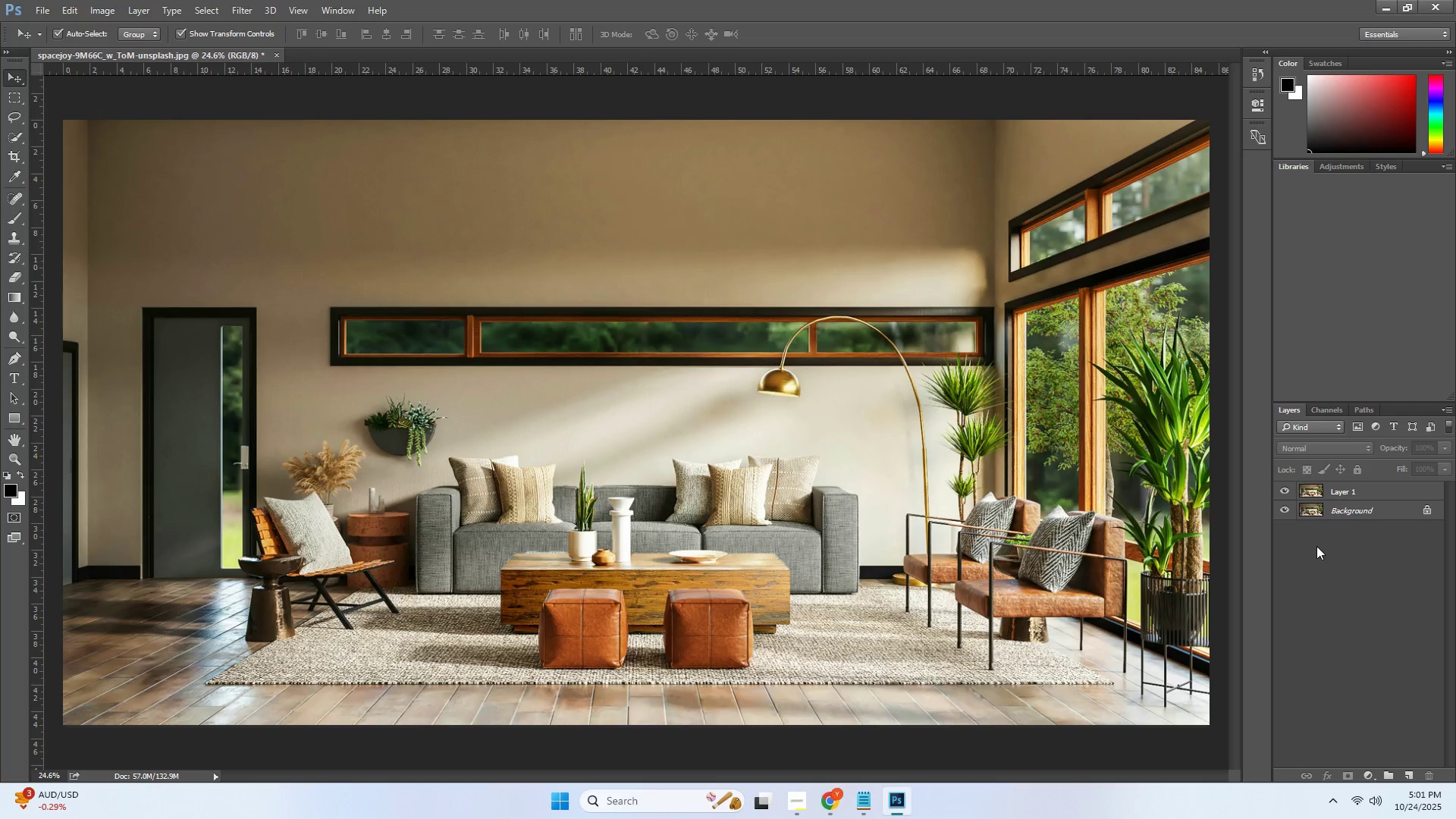 
wait(7.19)
 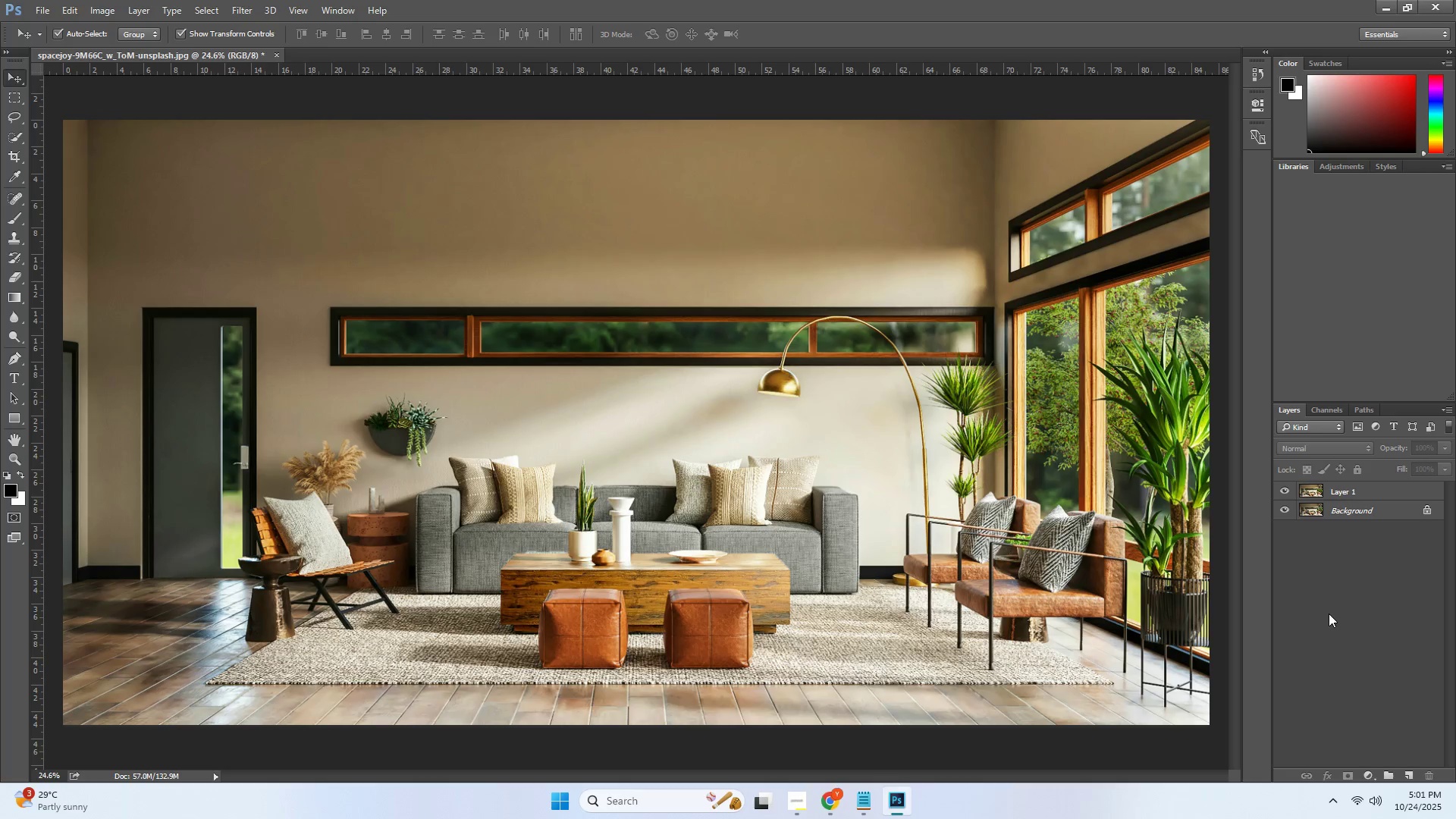 
left_click([1341, 482])
 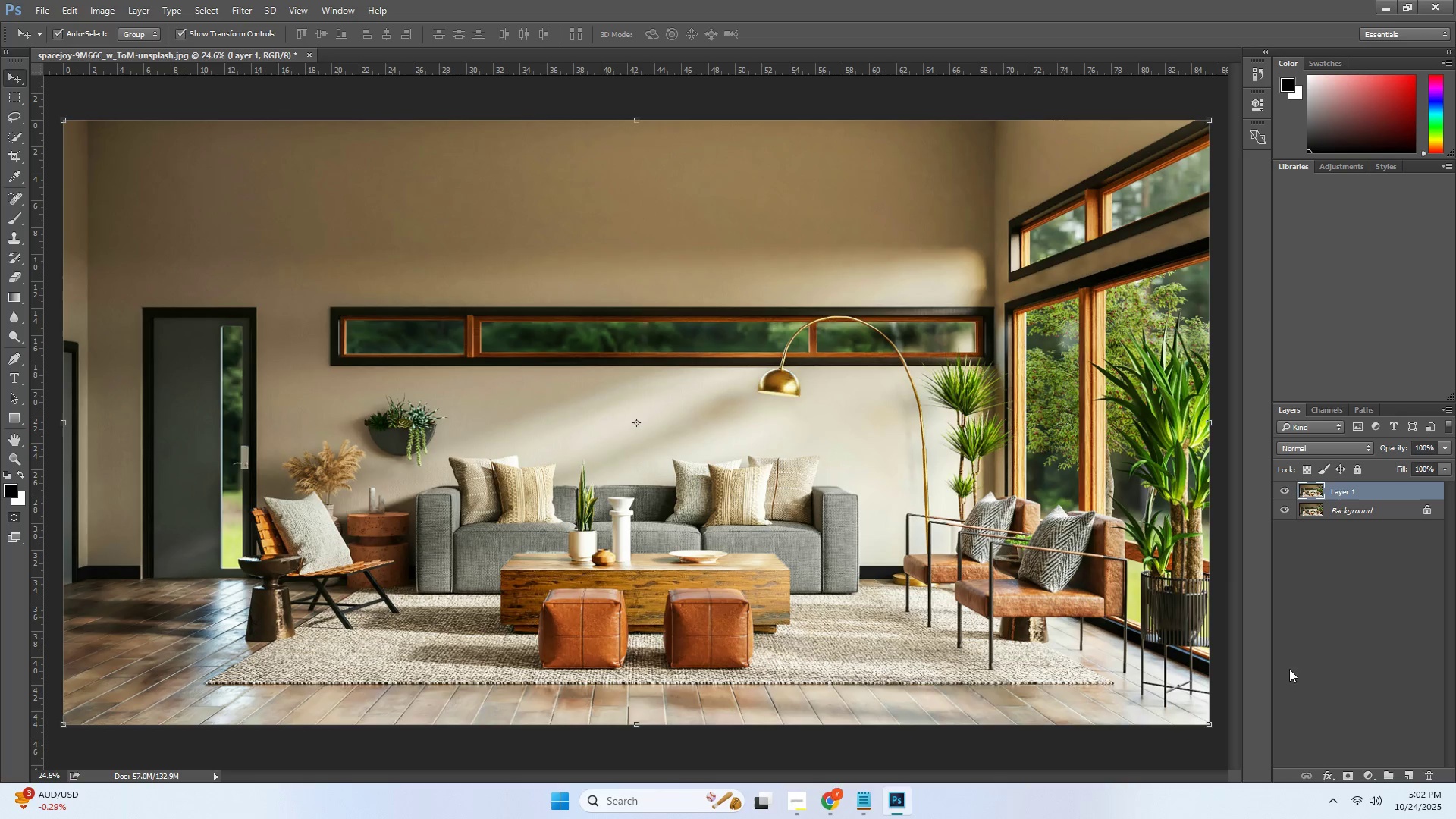 
wait(13.56)
 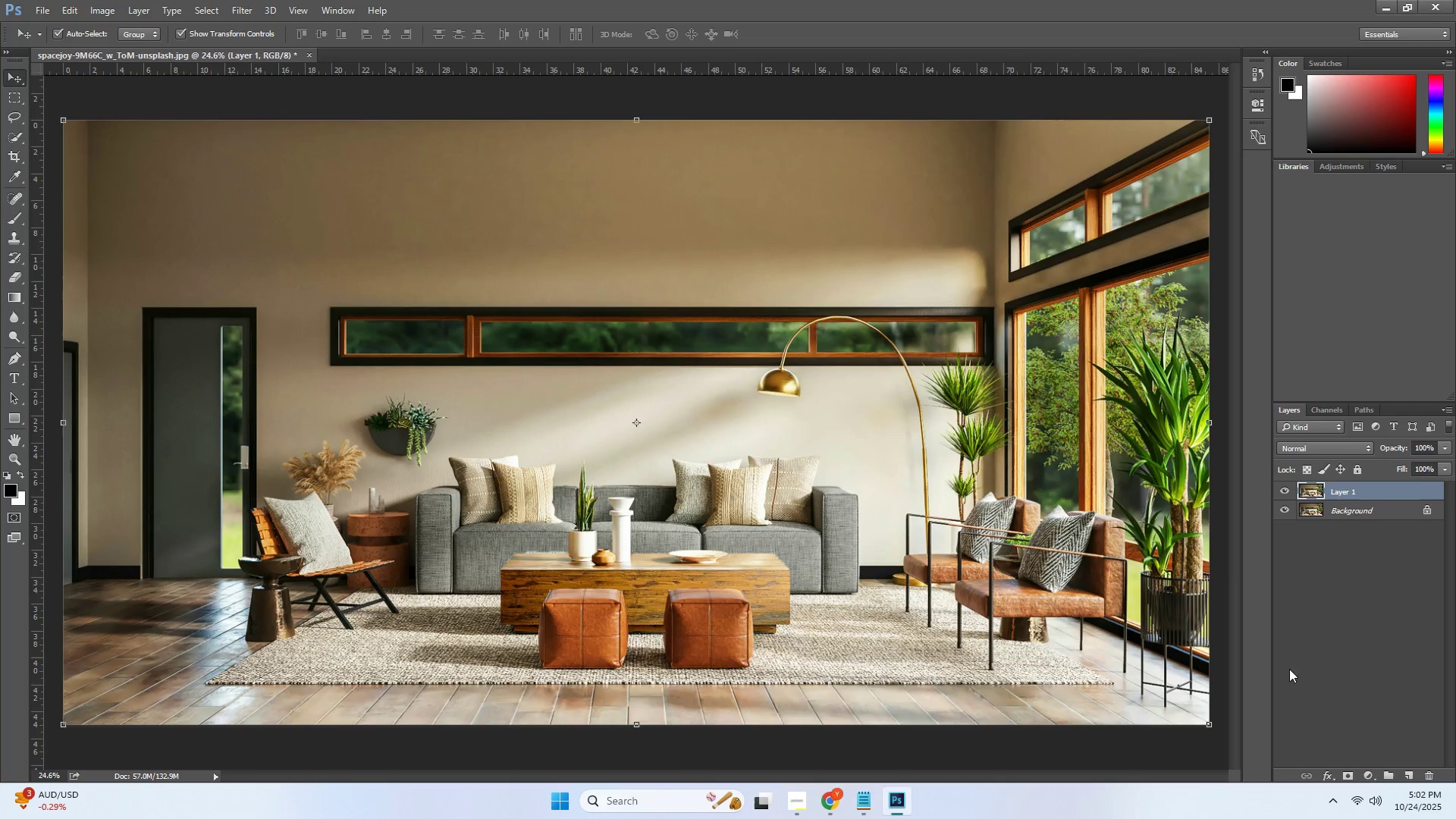 
left_click([1375, 497])
 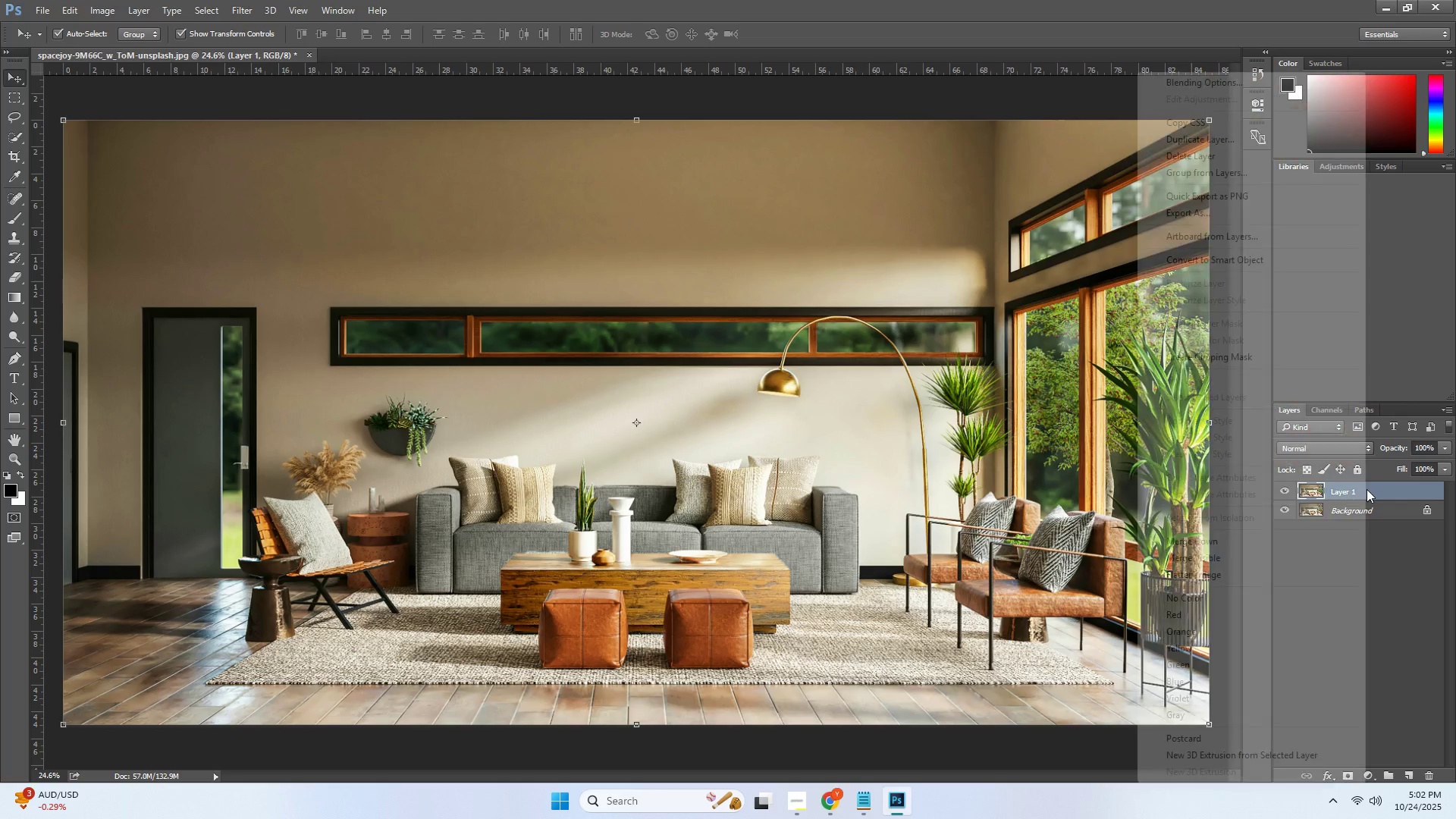 
right_click([1367, 489])
 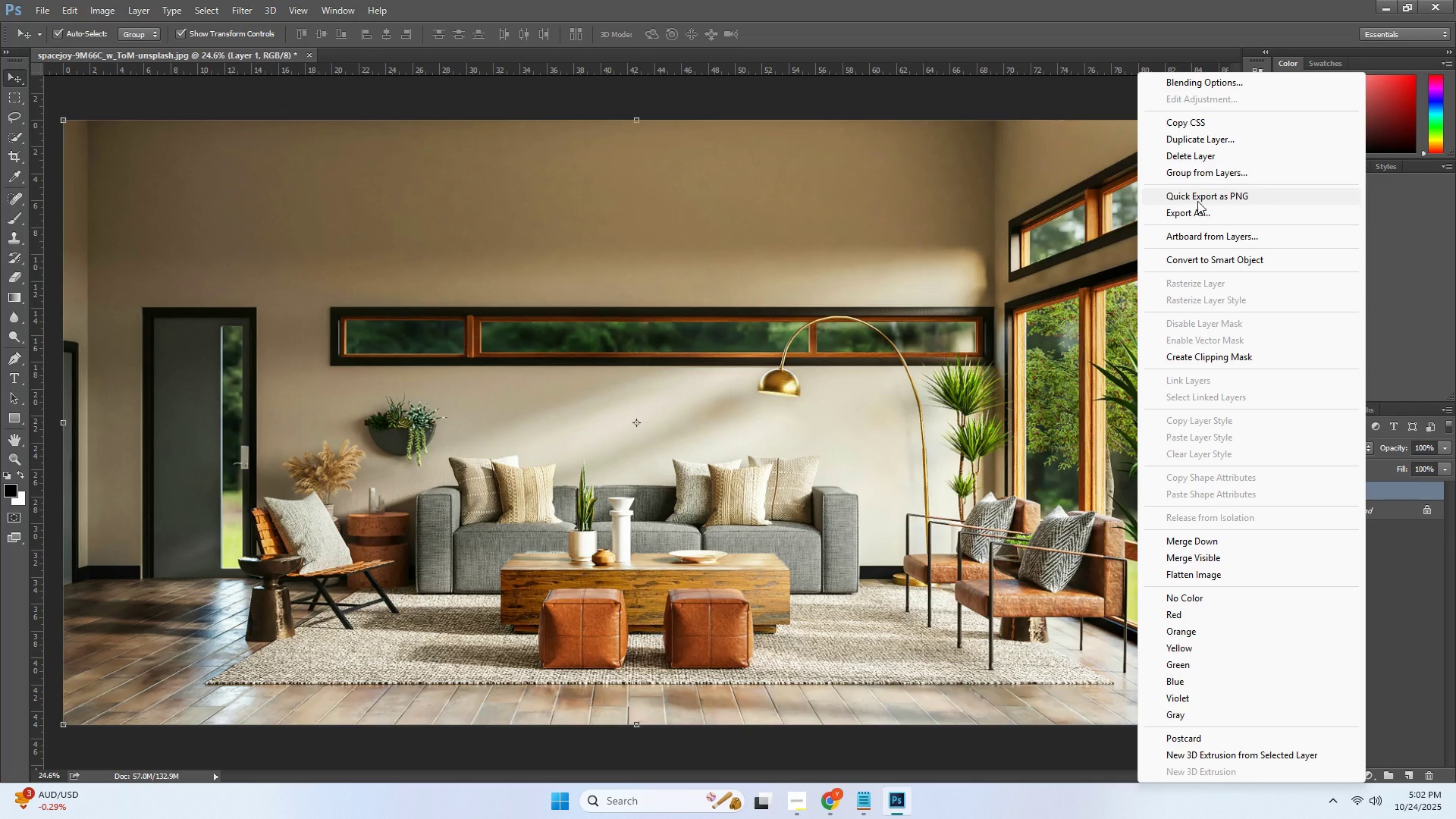 
wait(10.04)
 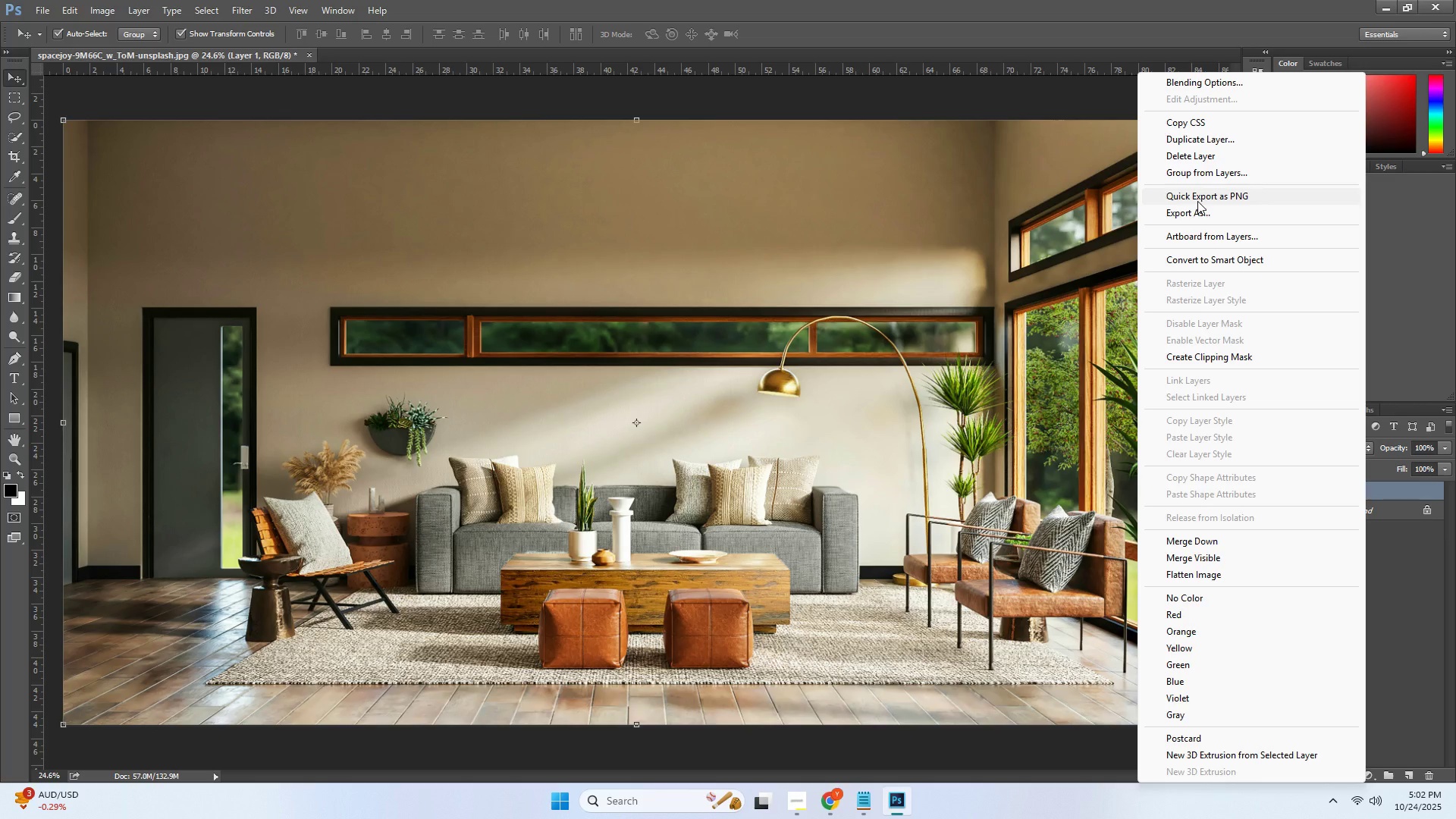 
left_click([1401, 568])
 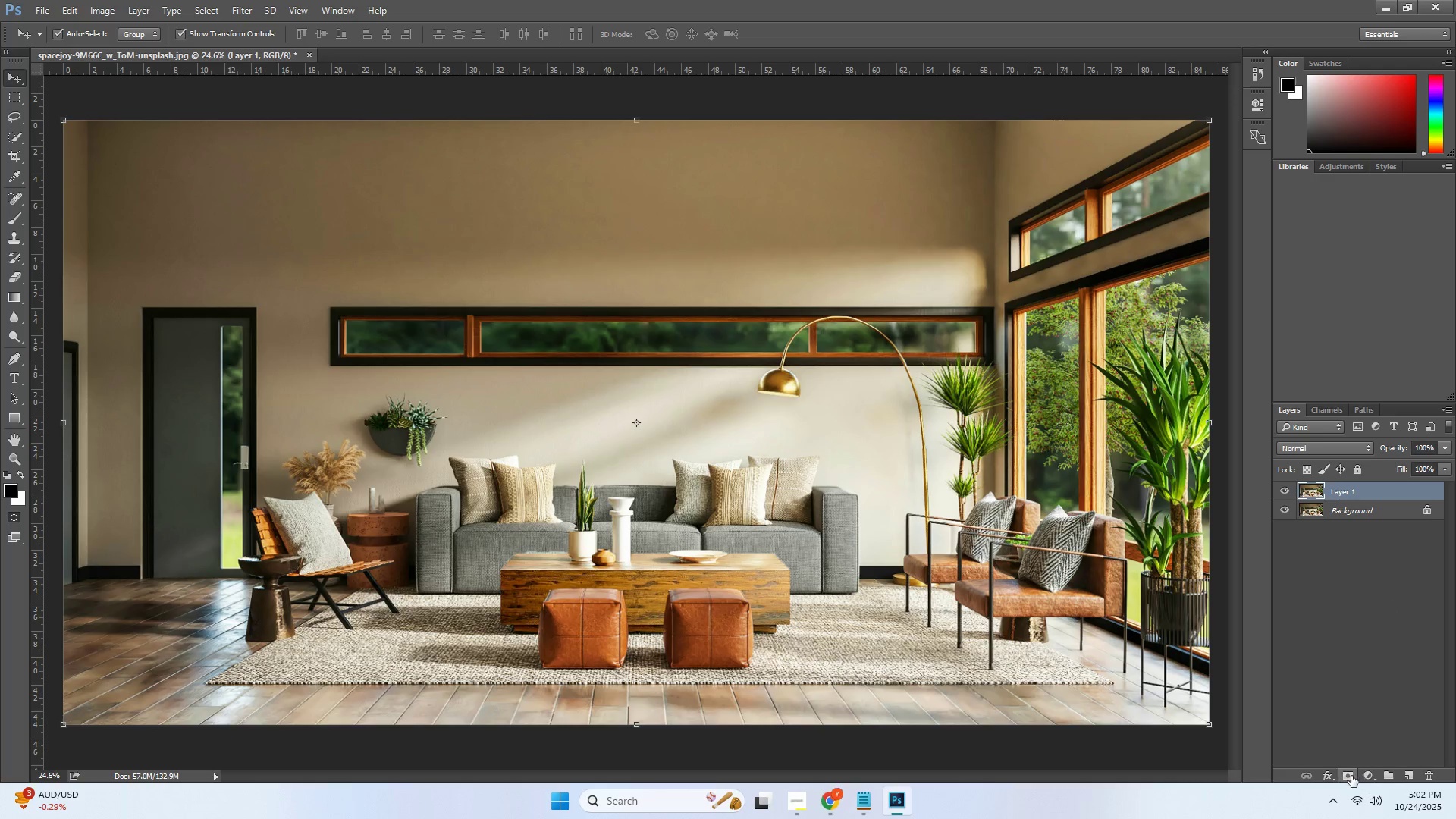 
left_click([1351, 776])
 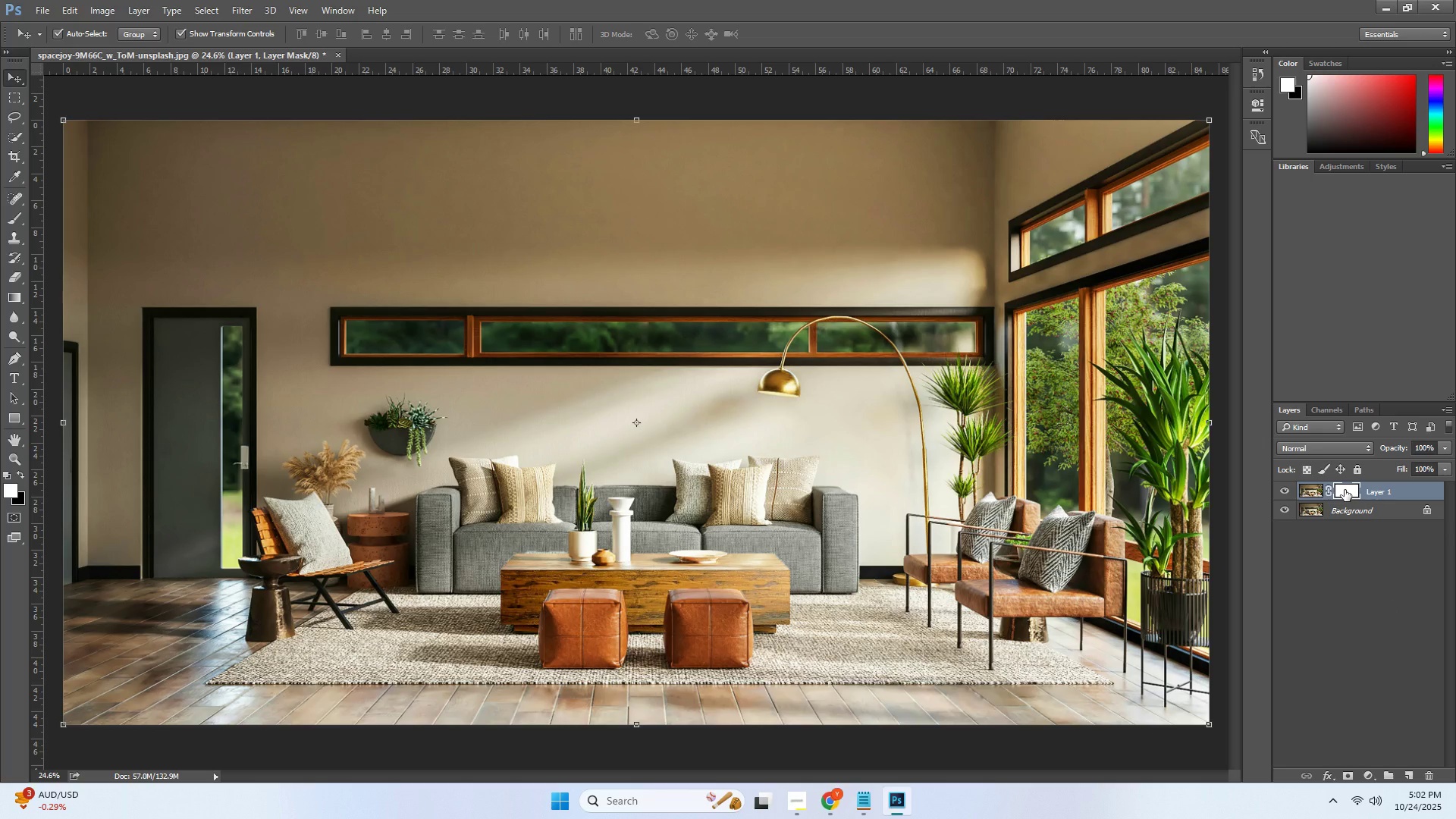 
left_click([1345, 490])
 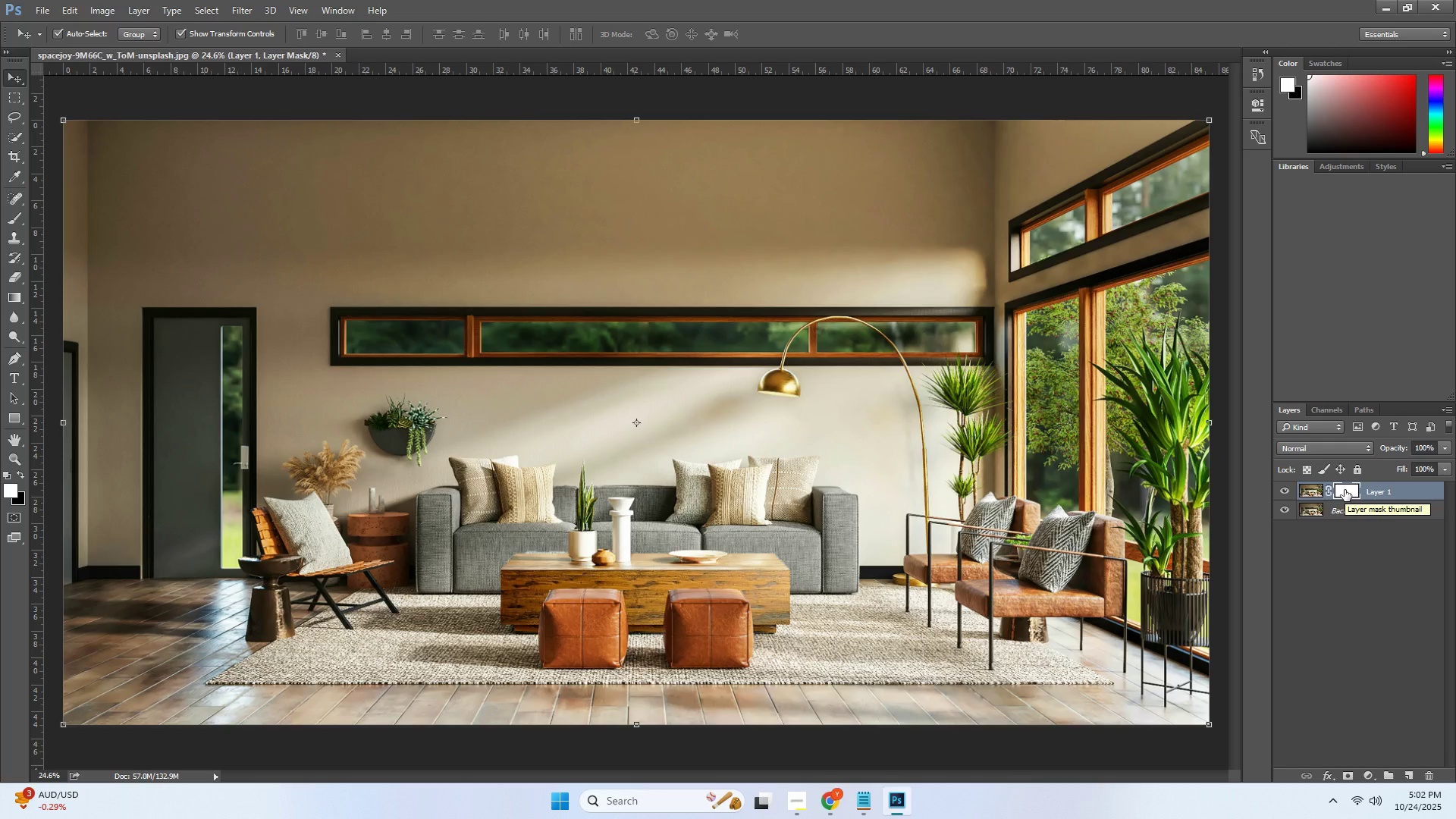 
wait(5.37)
 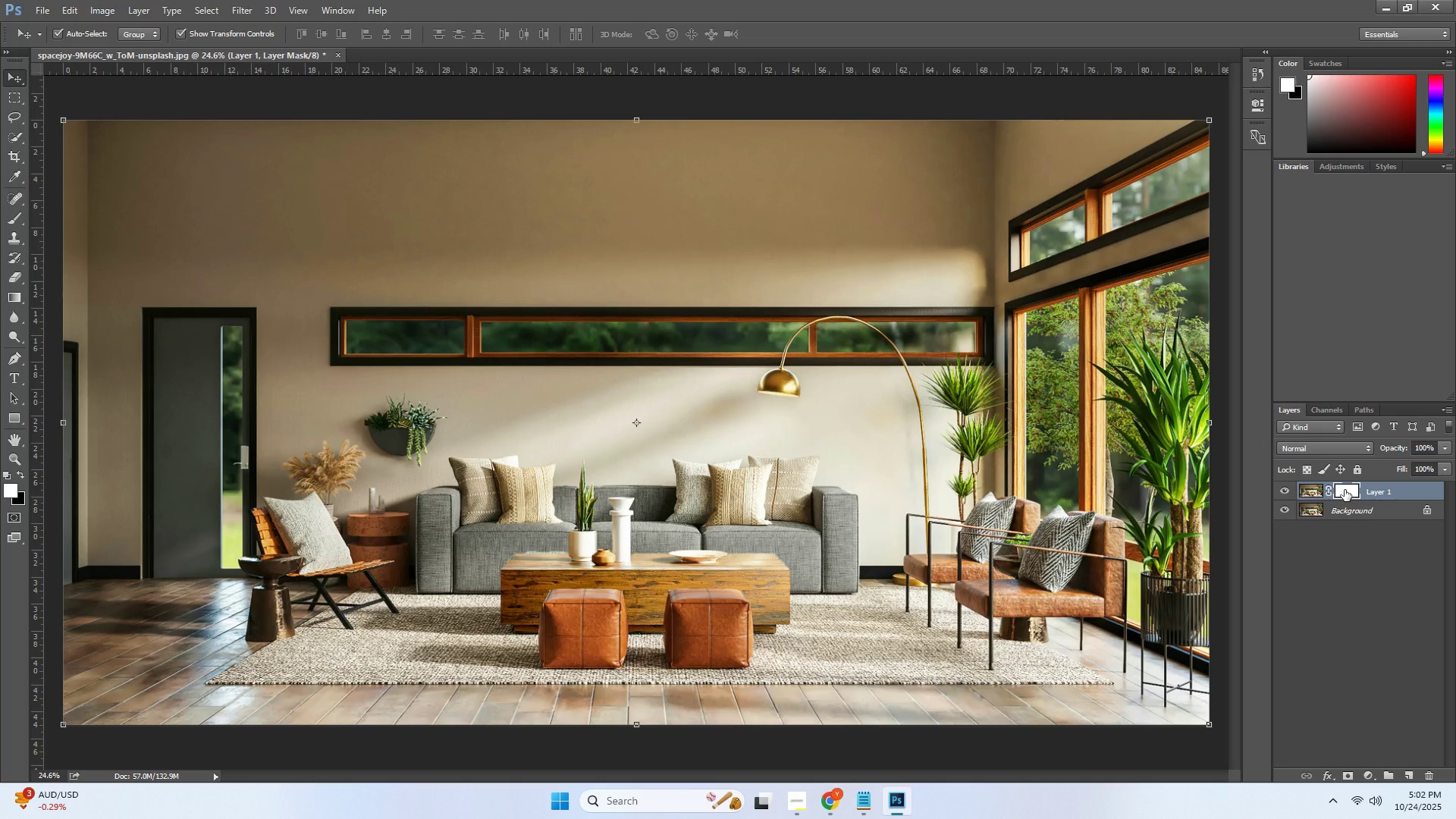 
left_click([1339, 451])
 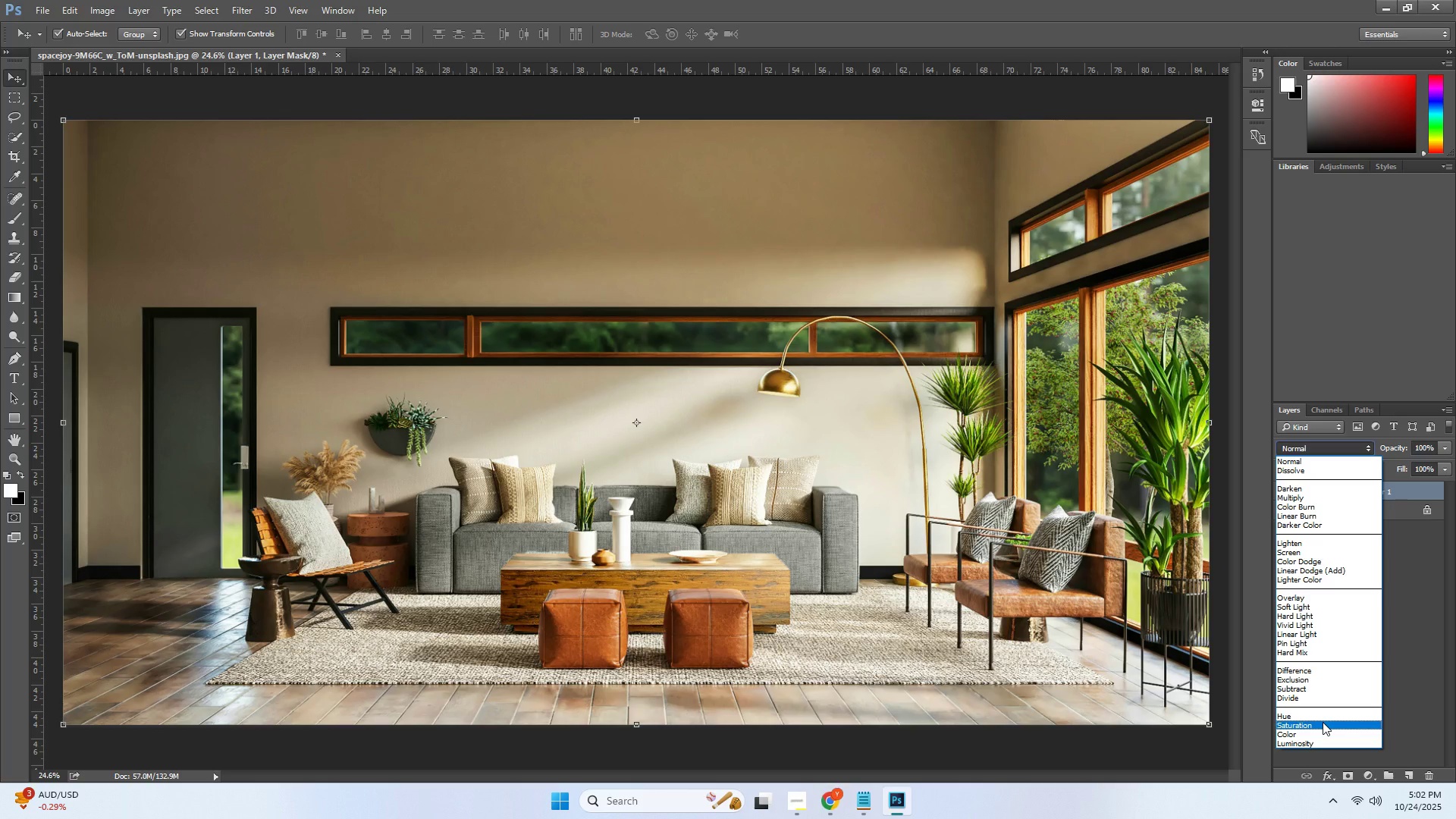 
wait(7.65)
 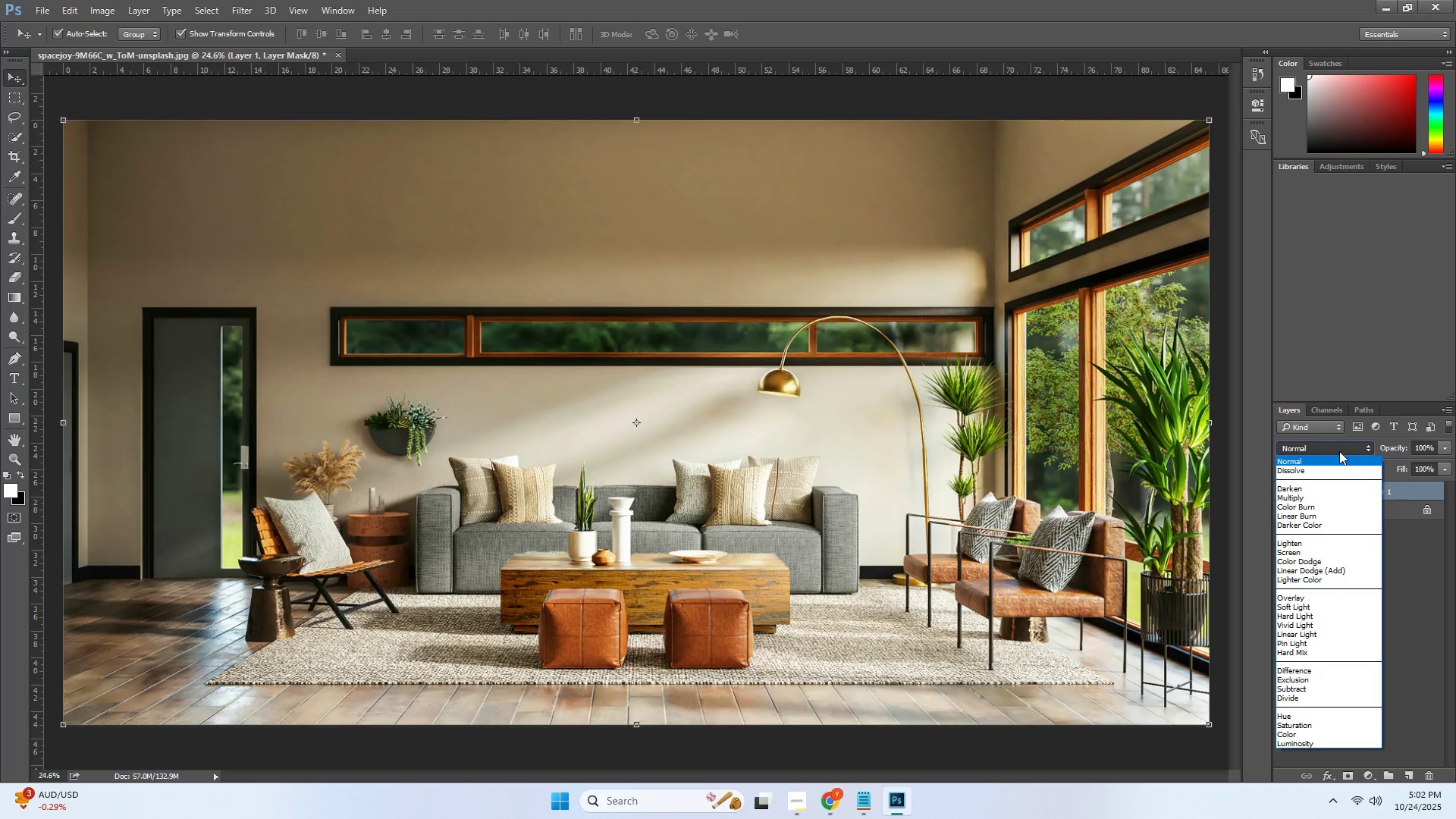 
left_click([1315, 715])
 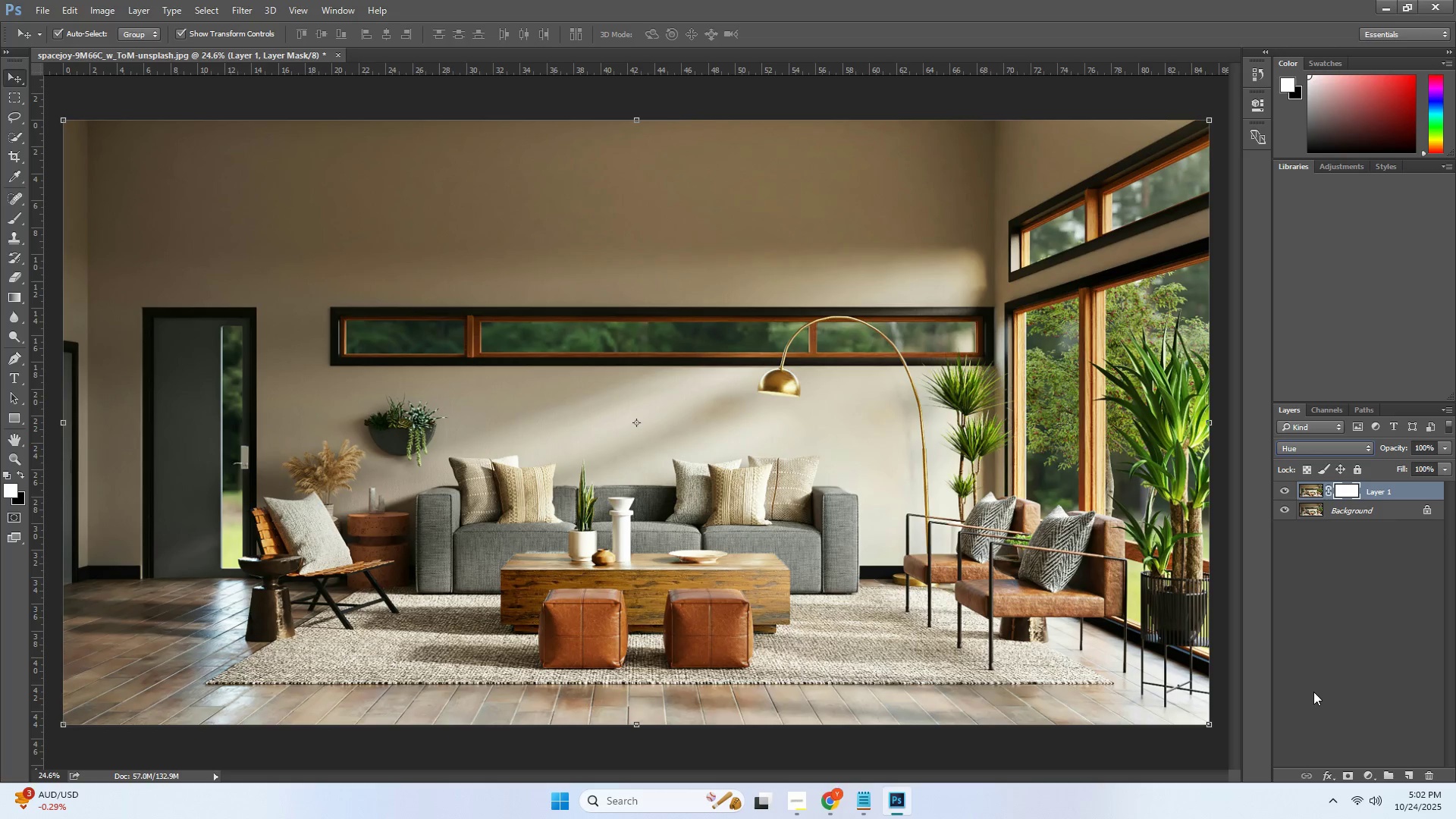 
left_click([1313, 692])
 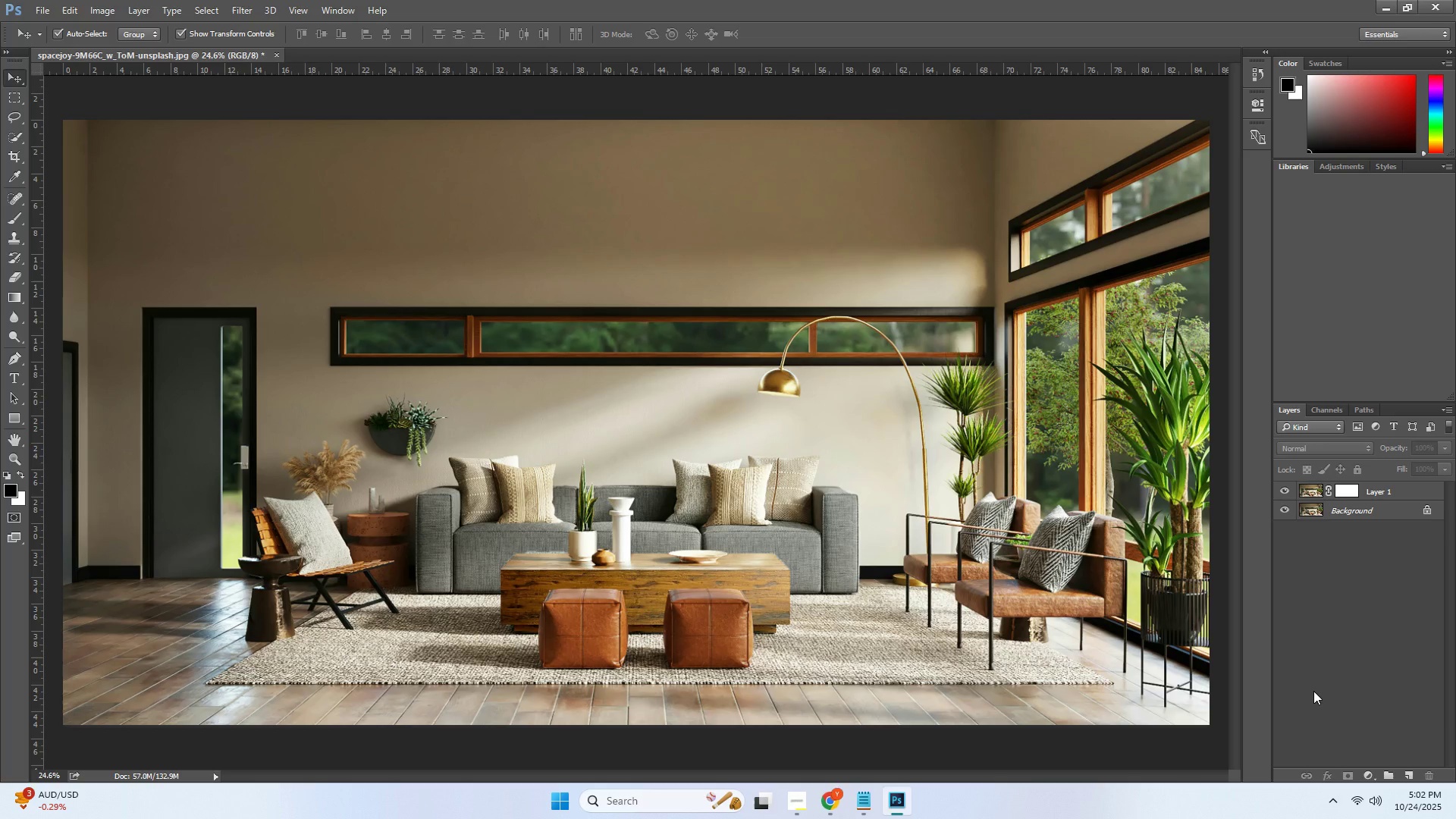 
wait(13.43)
 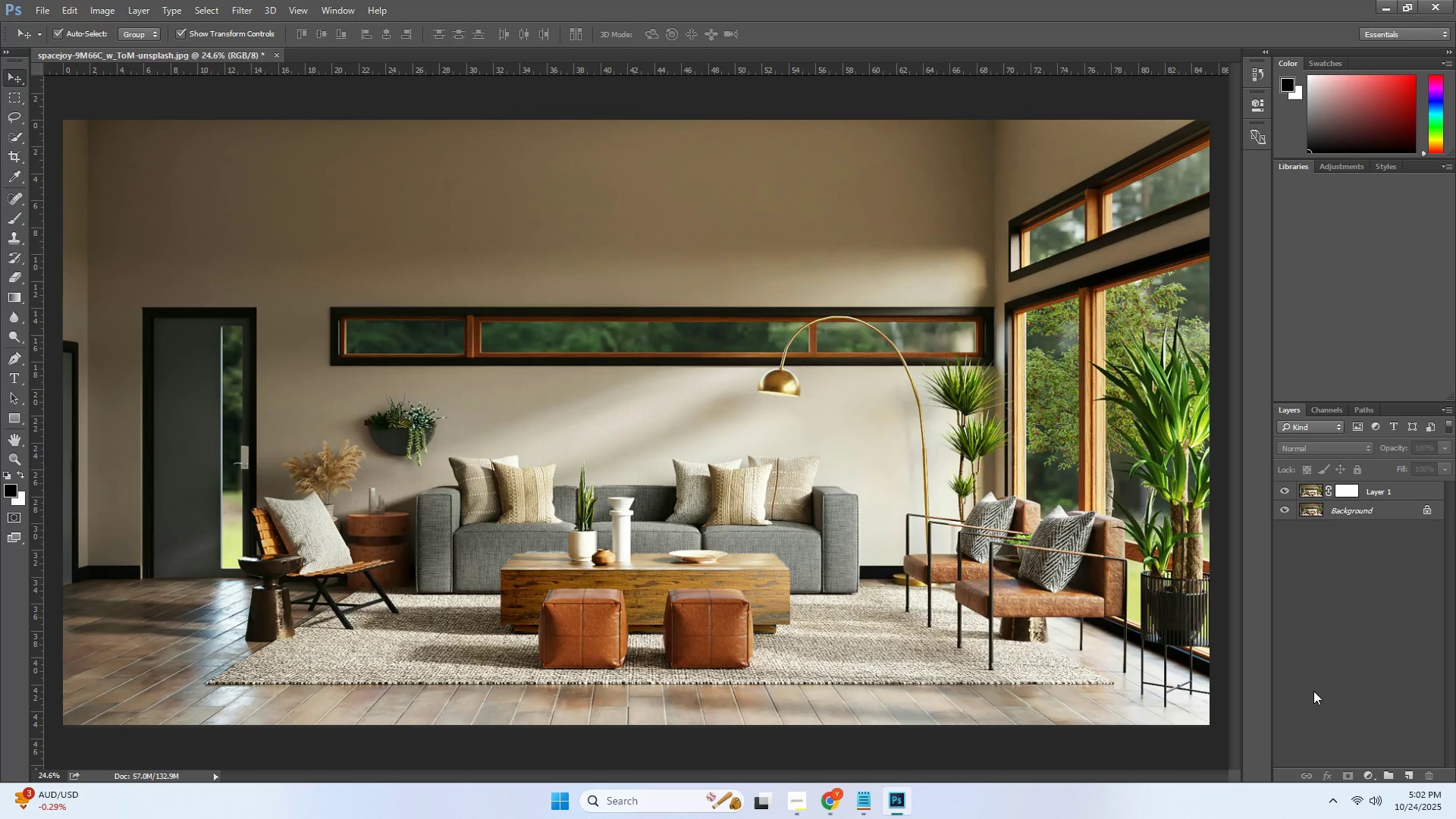 
left_click([1334, 447])
 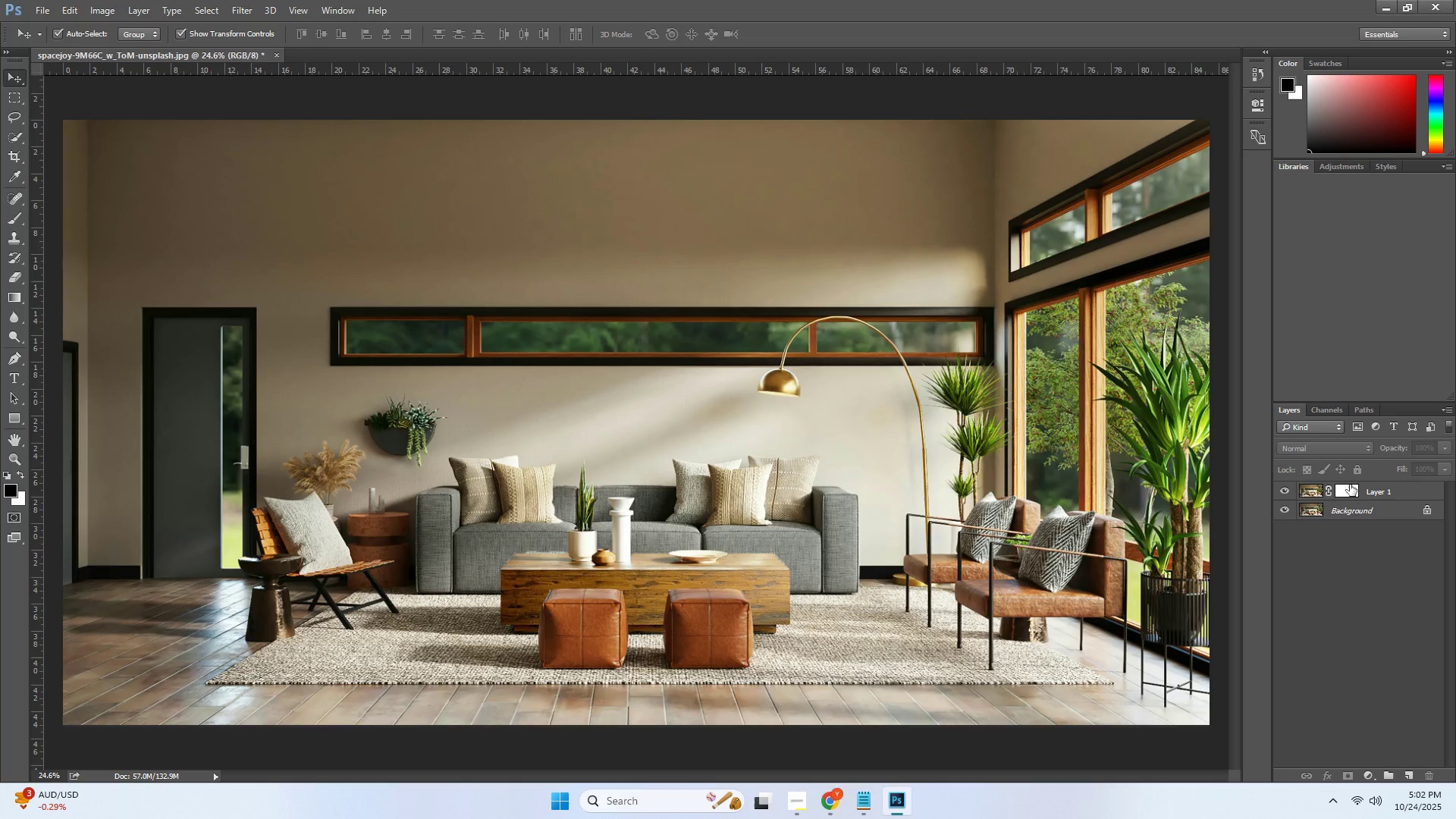 
left_click([1350, 485])
 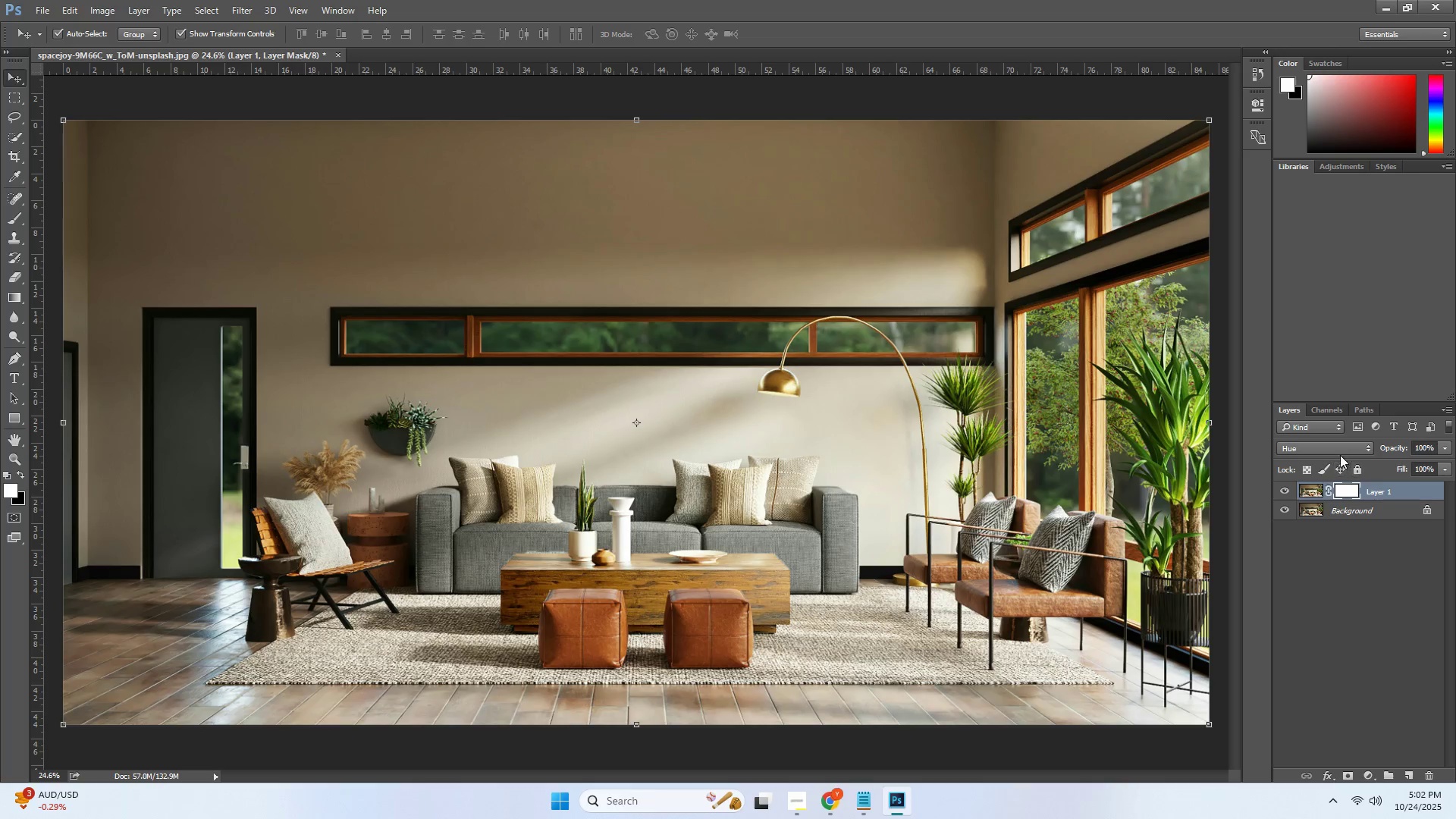 
left_click([1340, 455])
 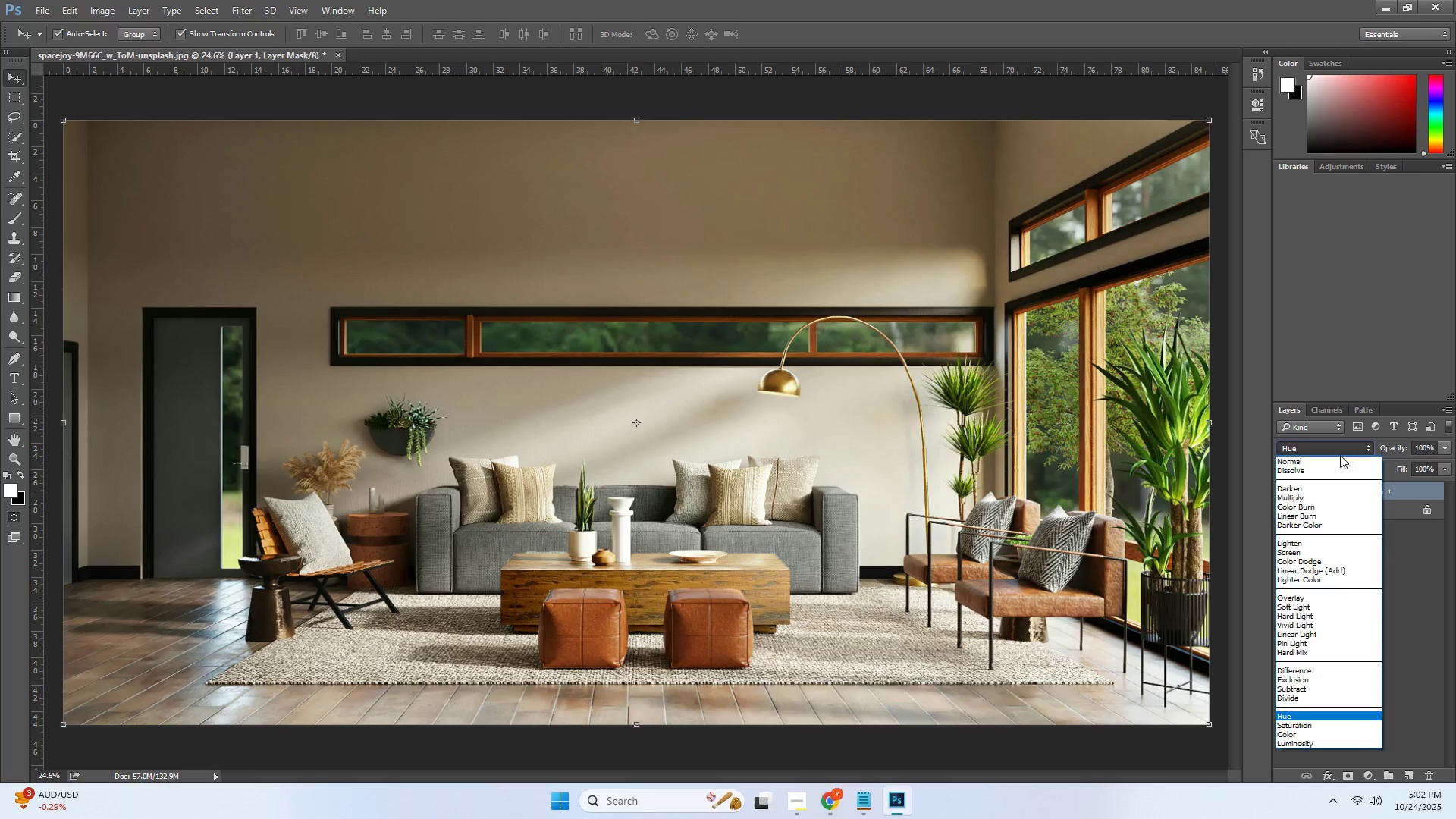 
left_click([1340, 455])
 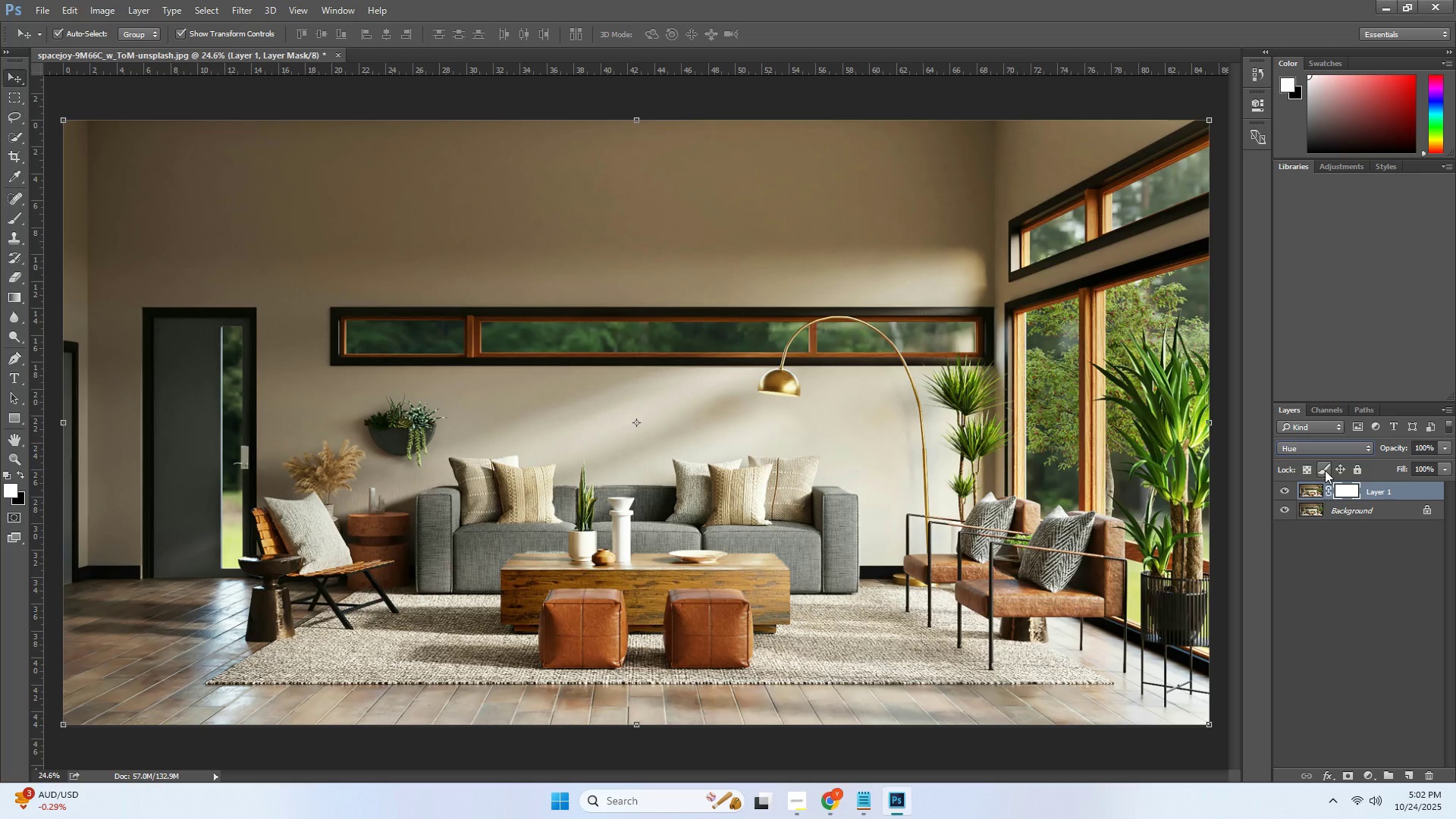 
wait(5.63)
 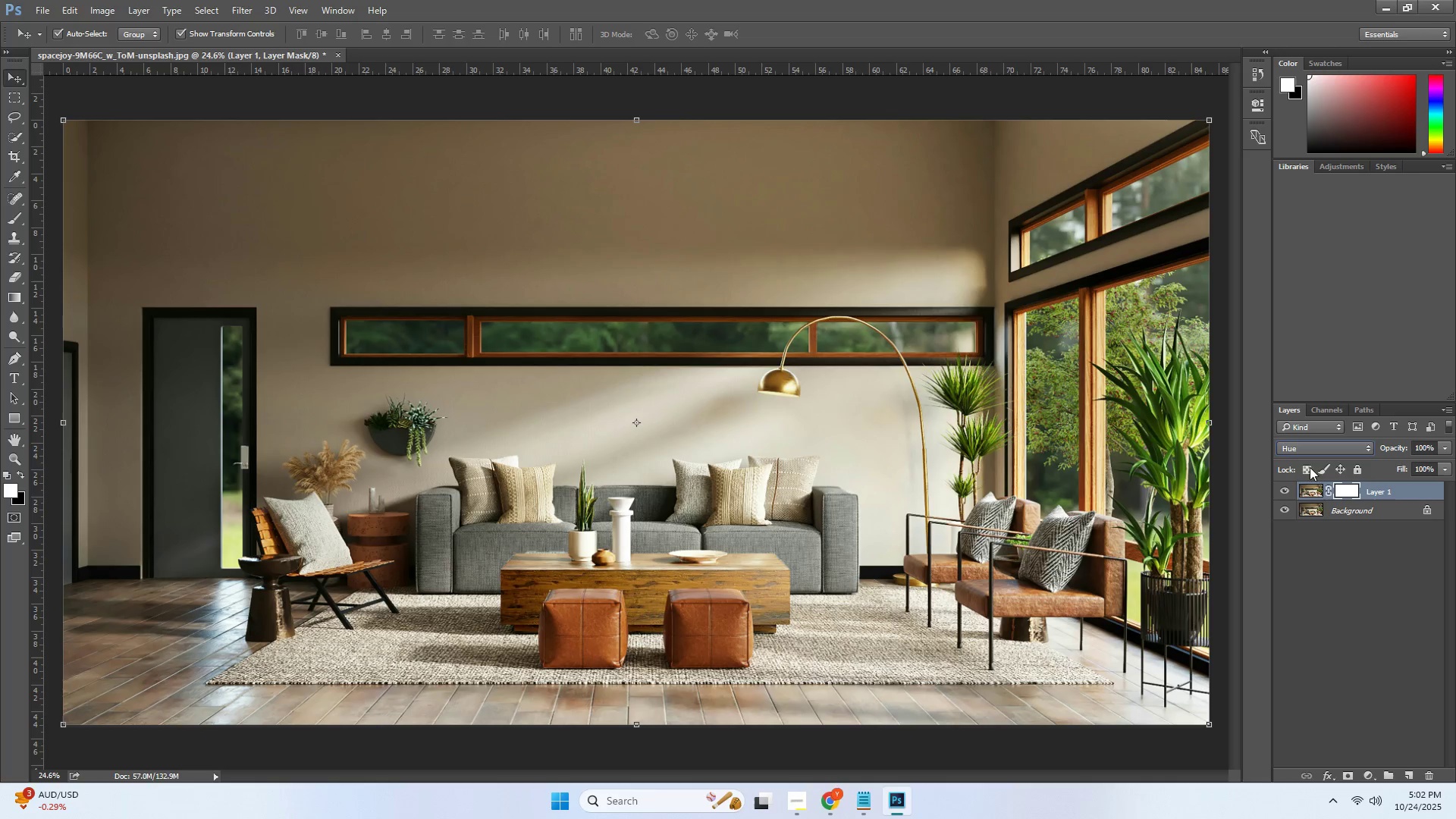 
left_click([1317, 604])
 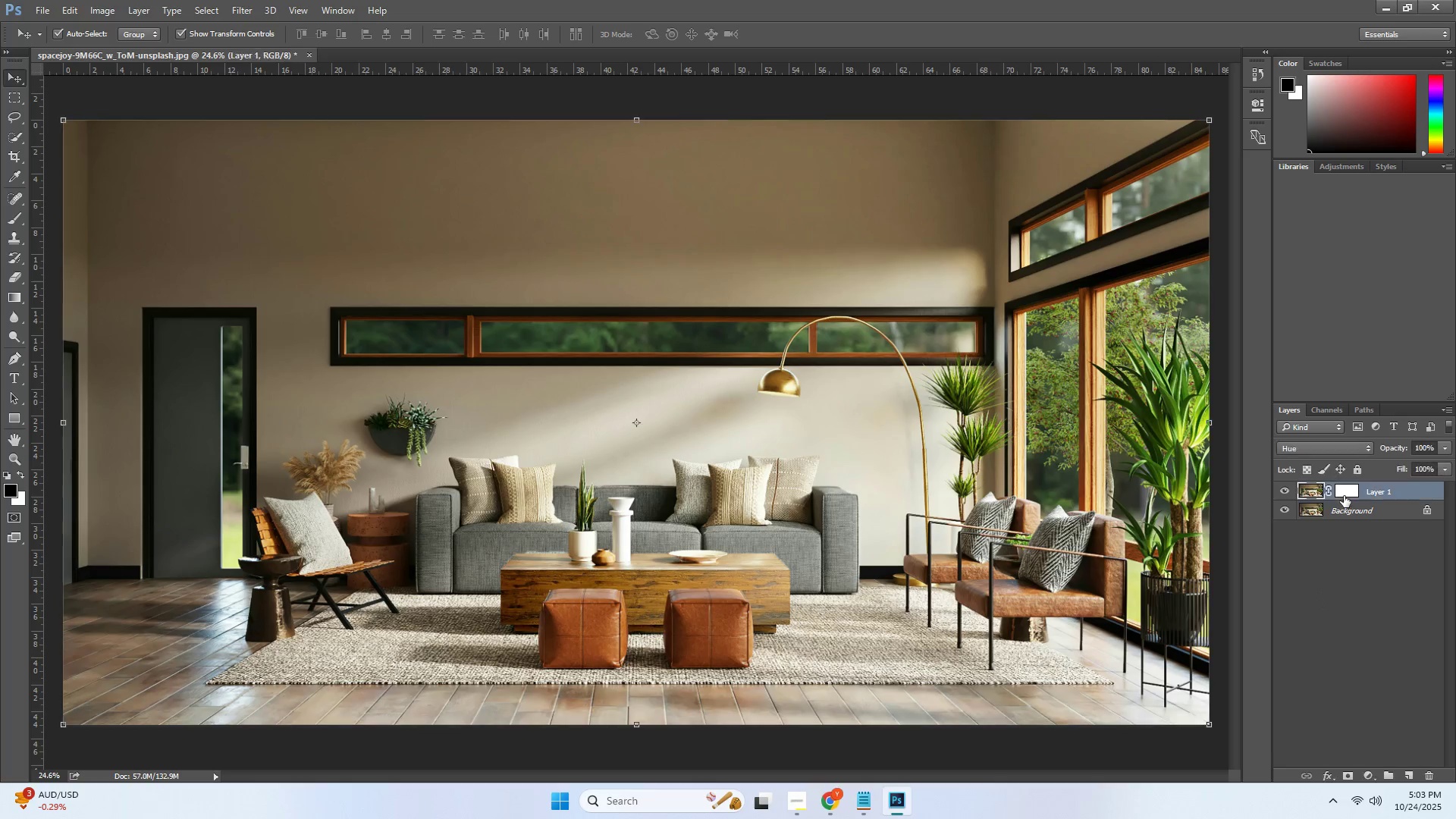 
double_click([1346, 489])
 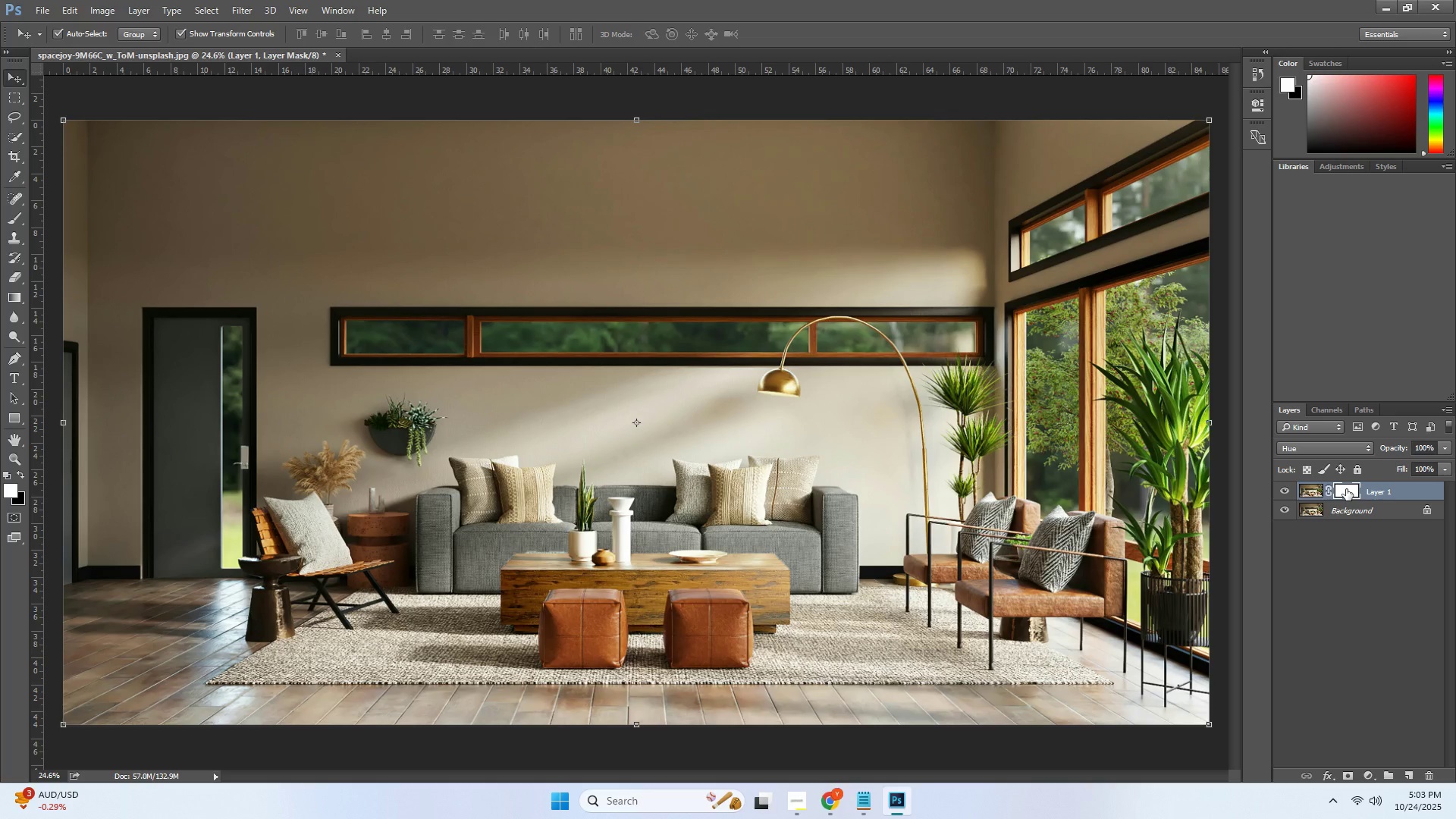 
wait(12.22)
 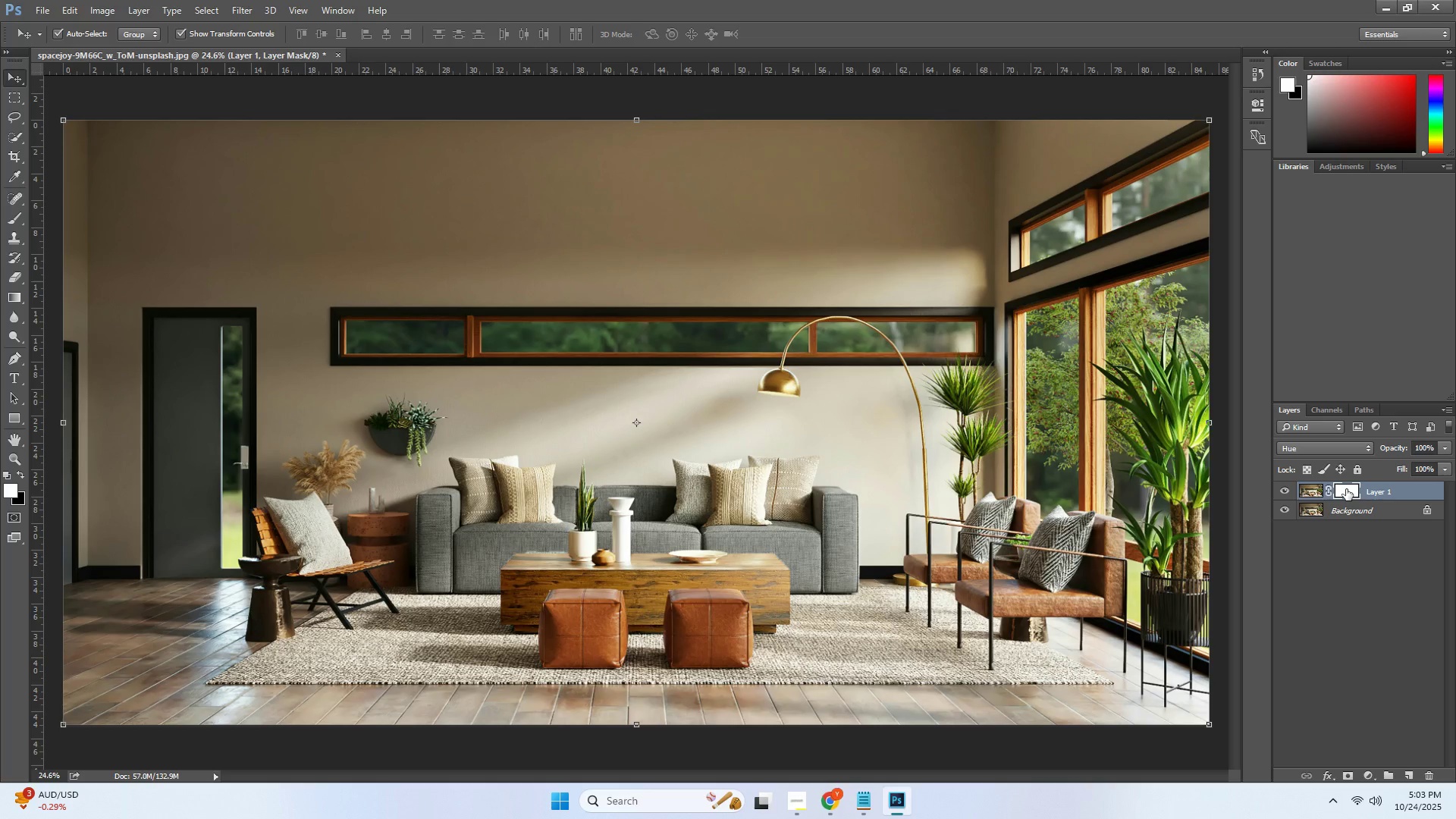 
left_click([1342, 490])
 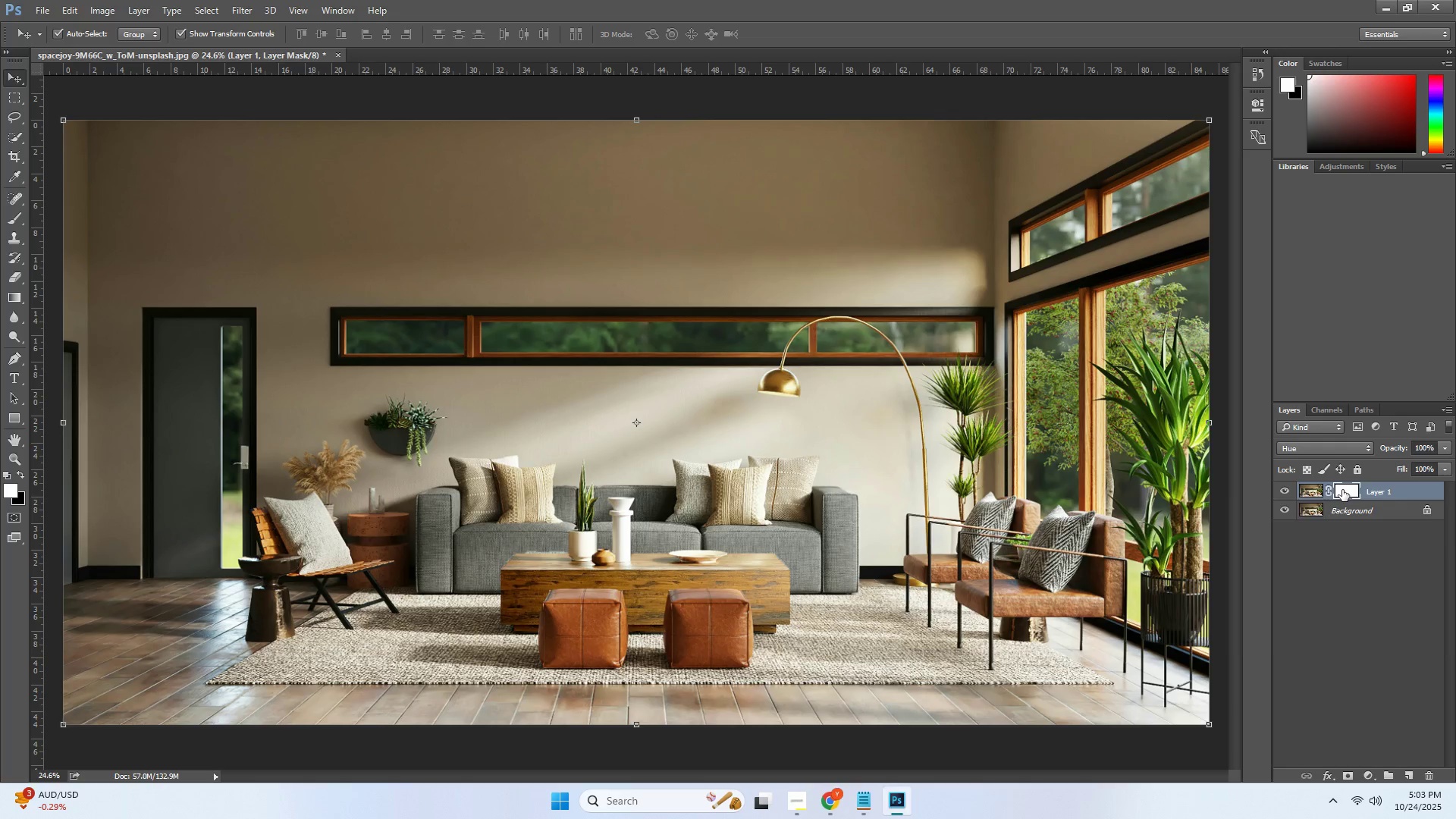 
right_click([1342, 490])
 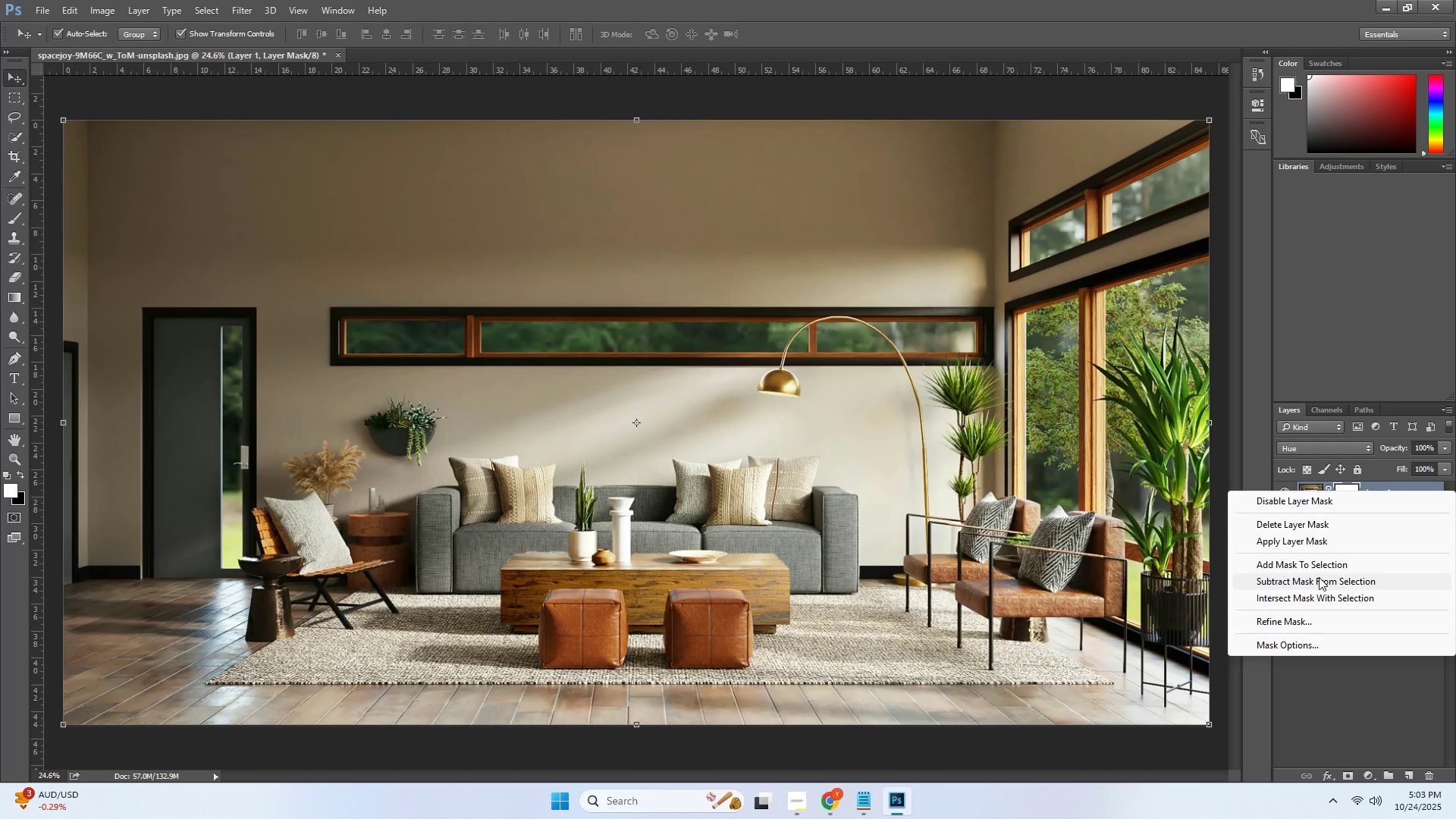 
left_click([1318, 647])
 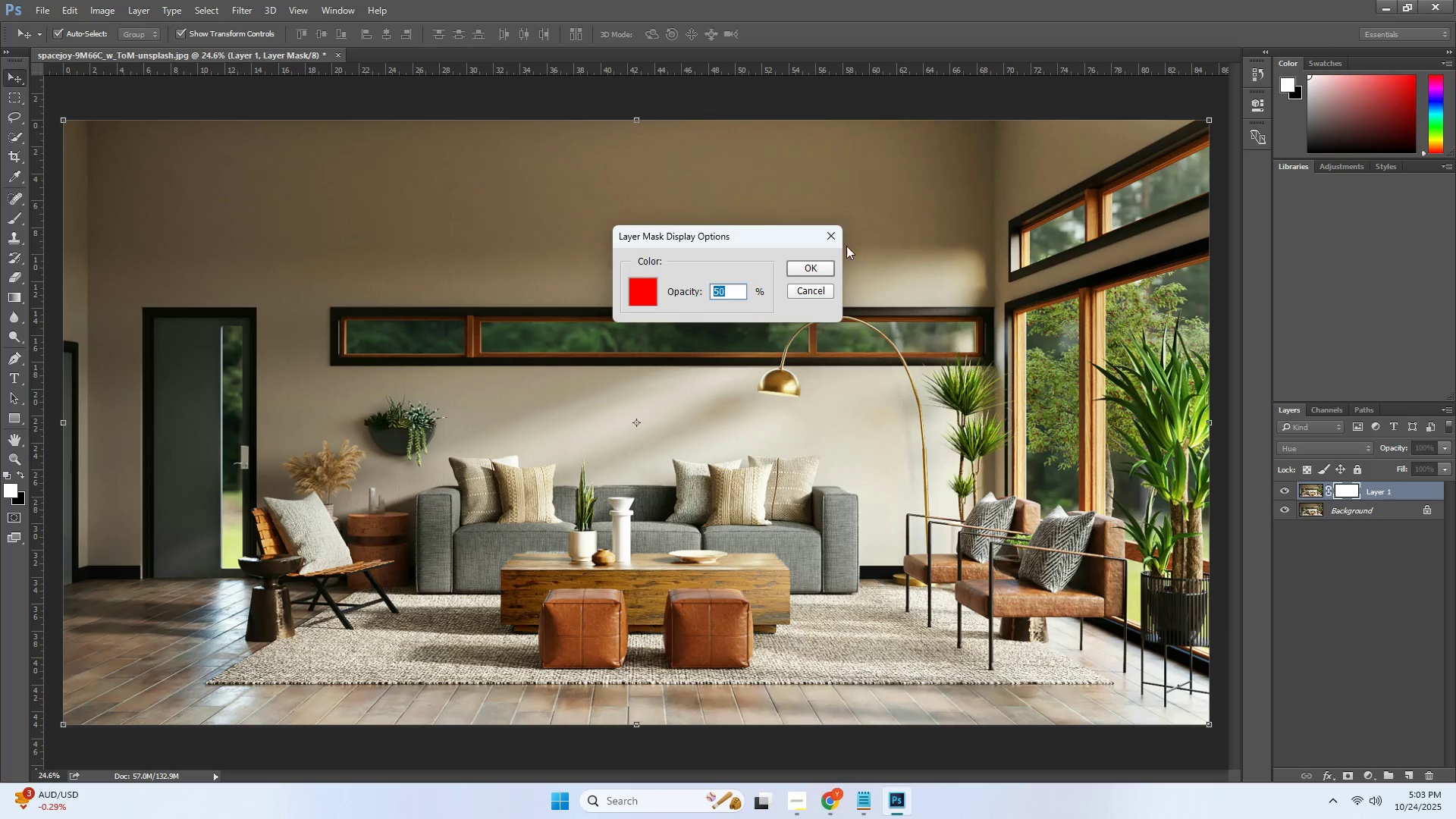 
left_click([821, 231])
 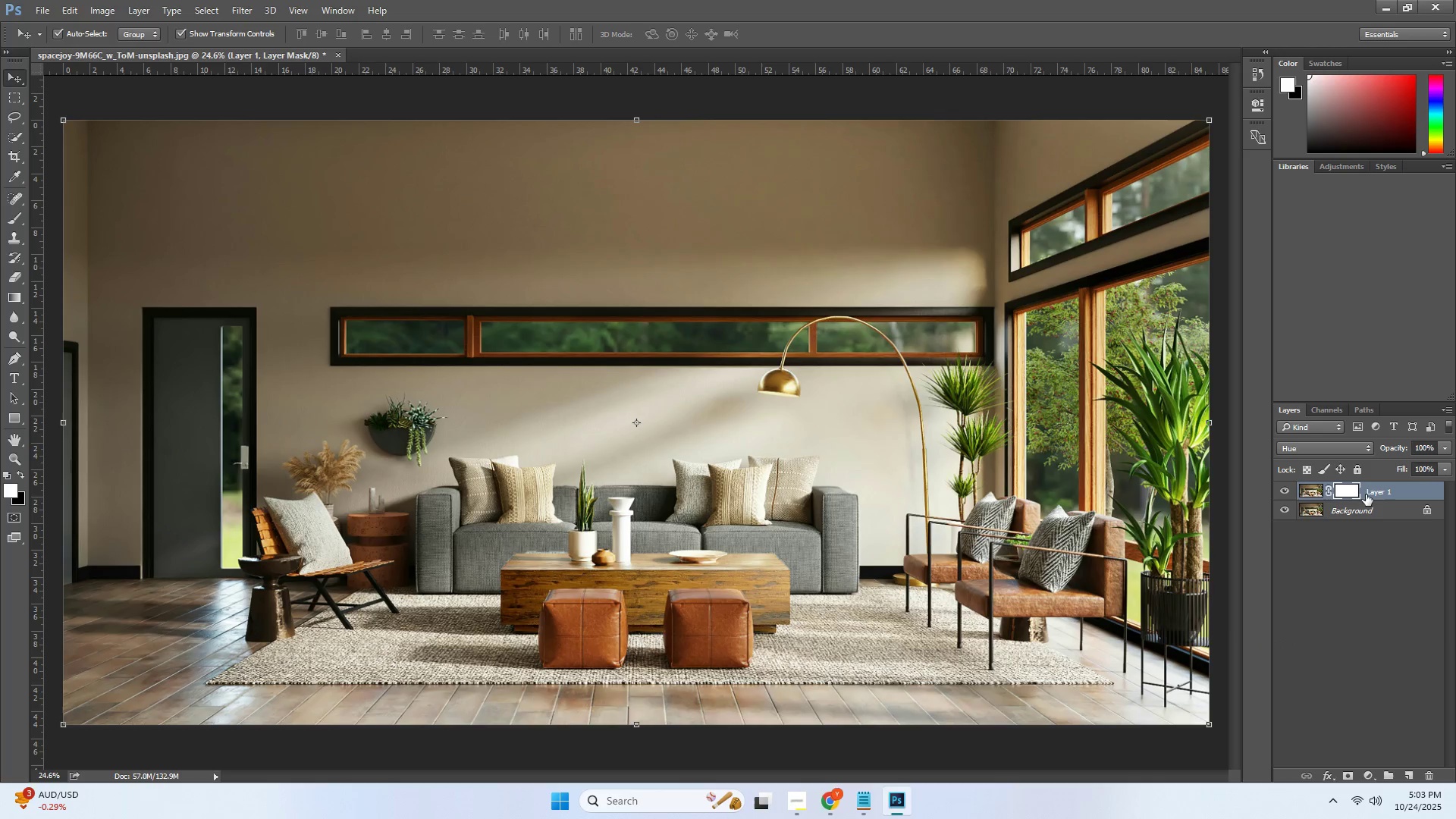 
right_click([1355, 492])
 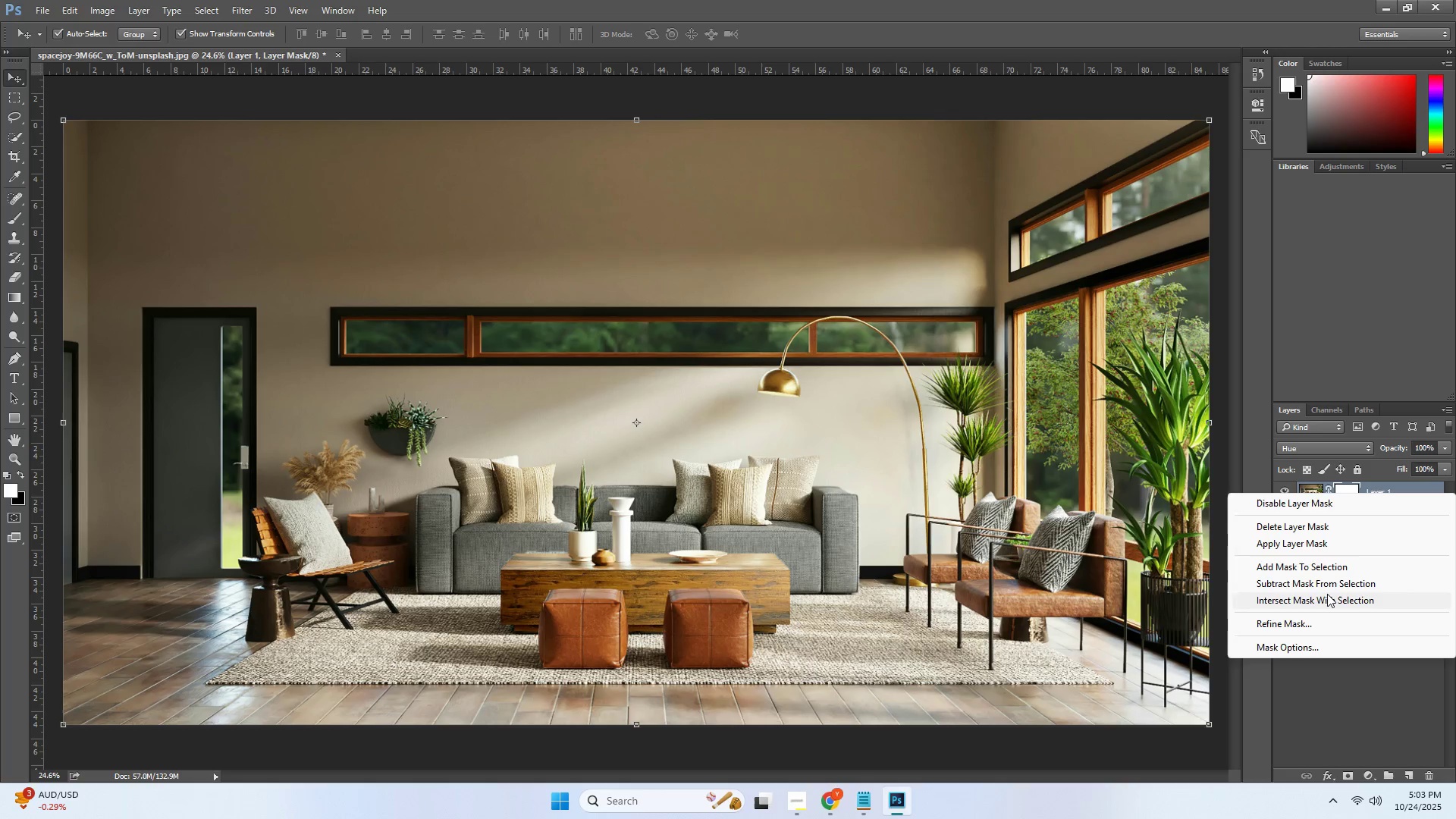 
left_click([1335, 679])
 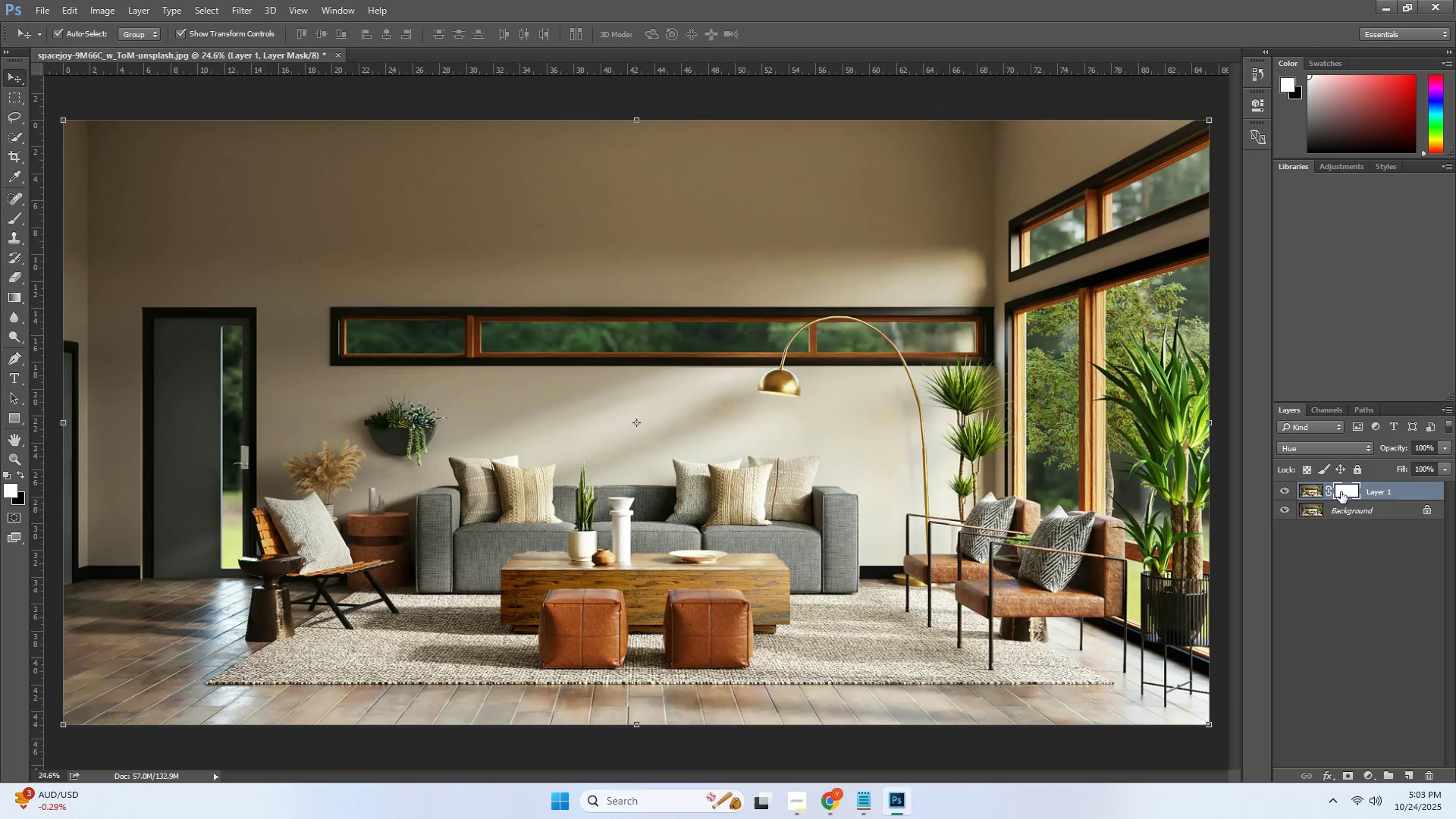 
left_click([1341, 491])
 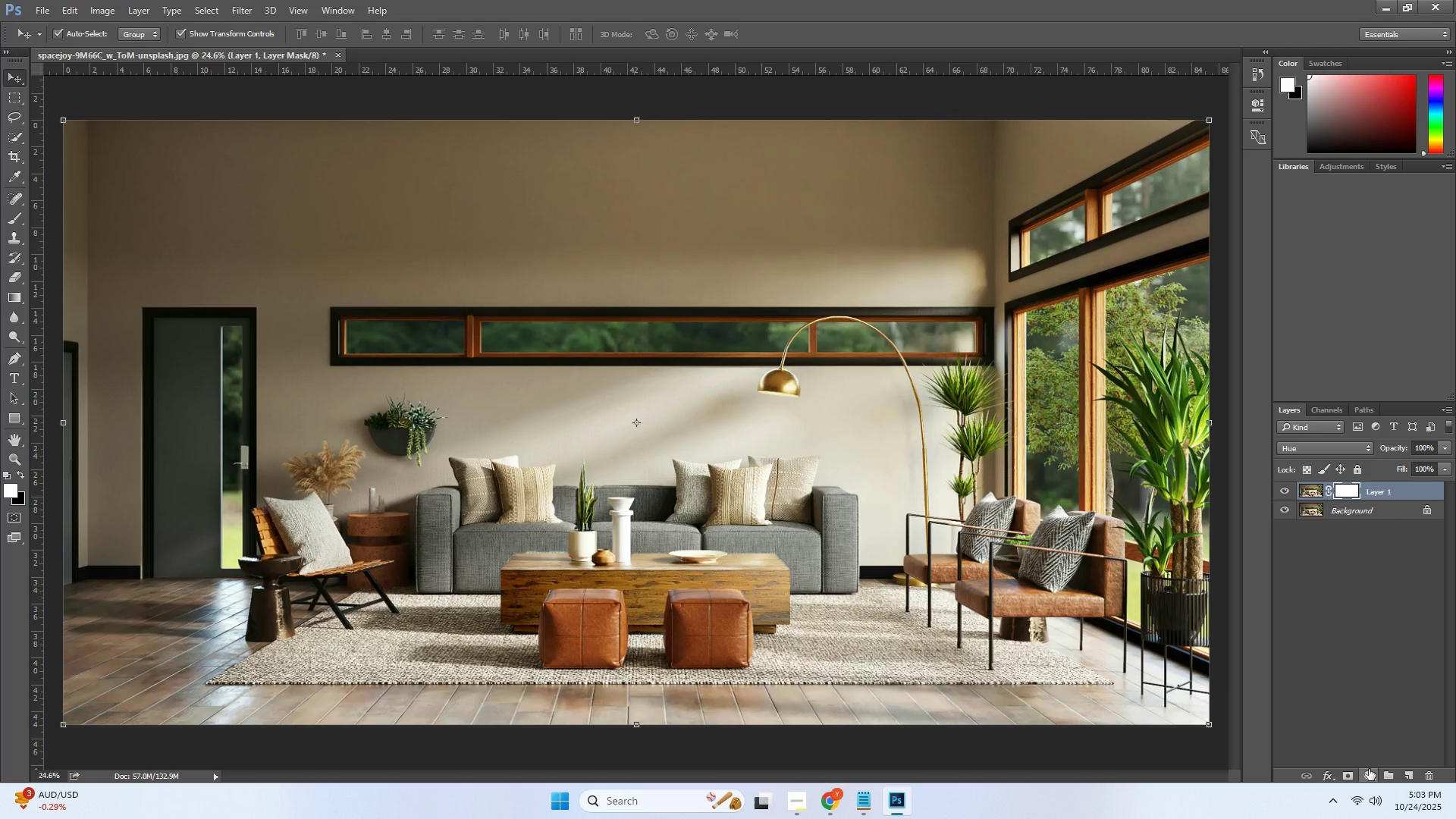 
left_click([1369, 769])
 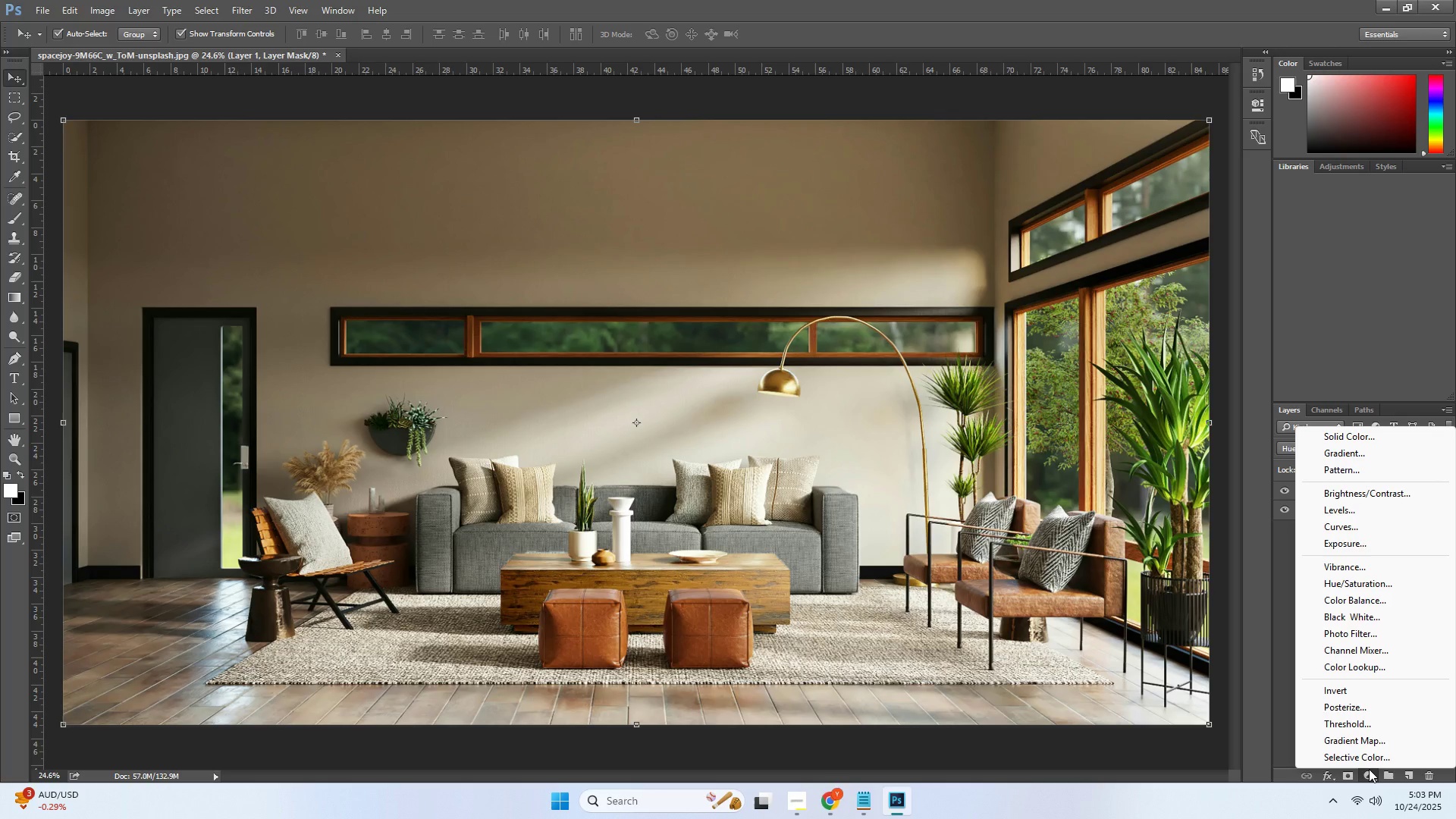 
left_click([1369, 769])
 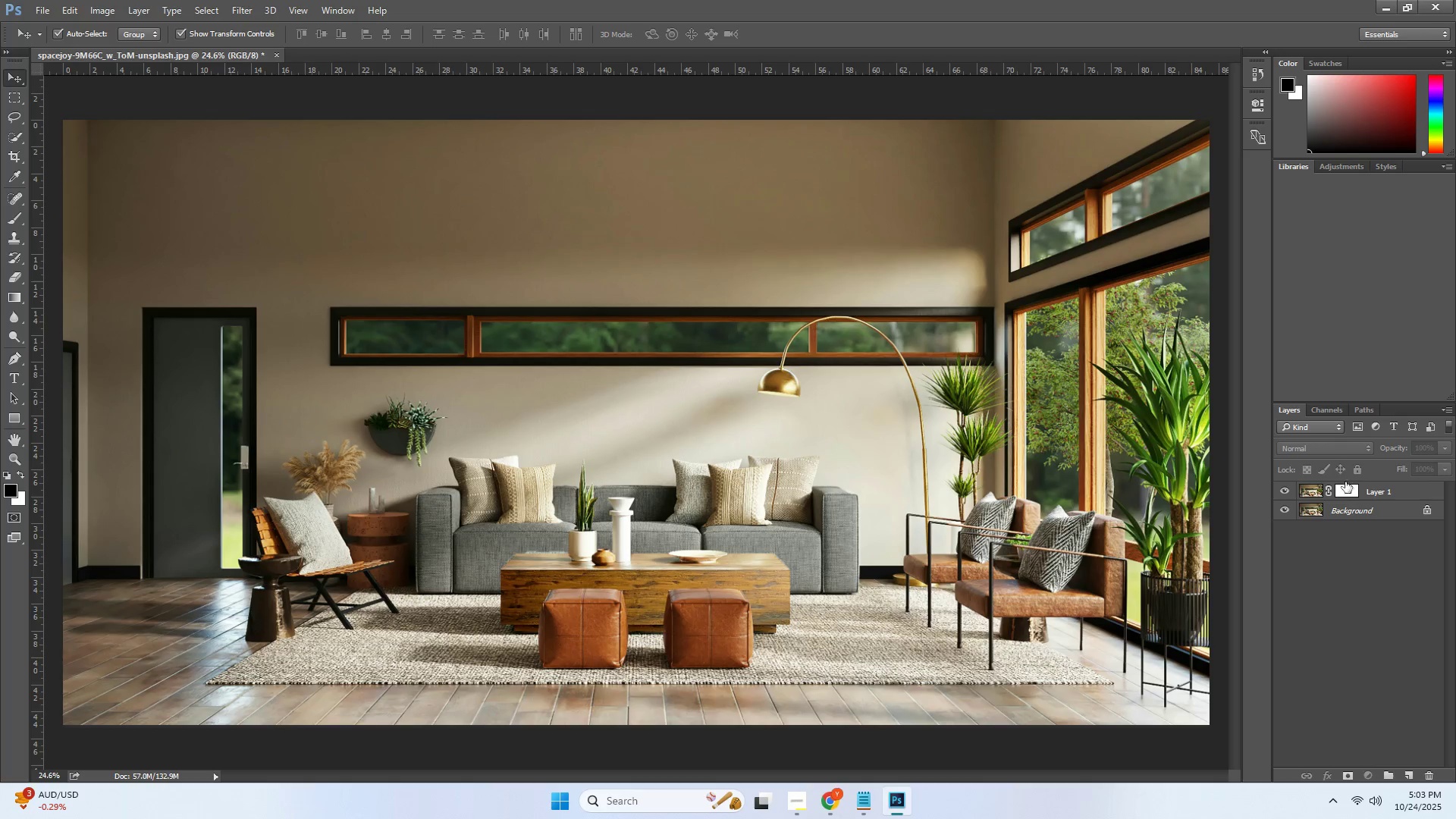 
triple_click([1347, 489])
 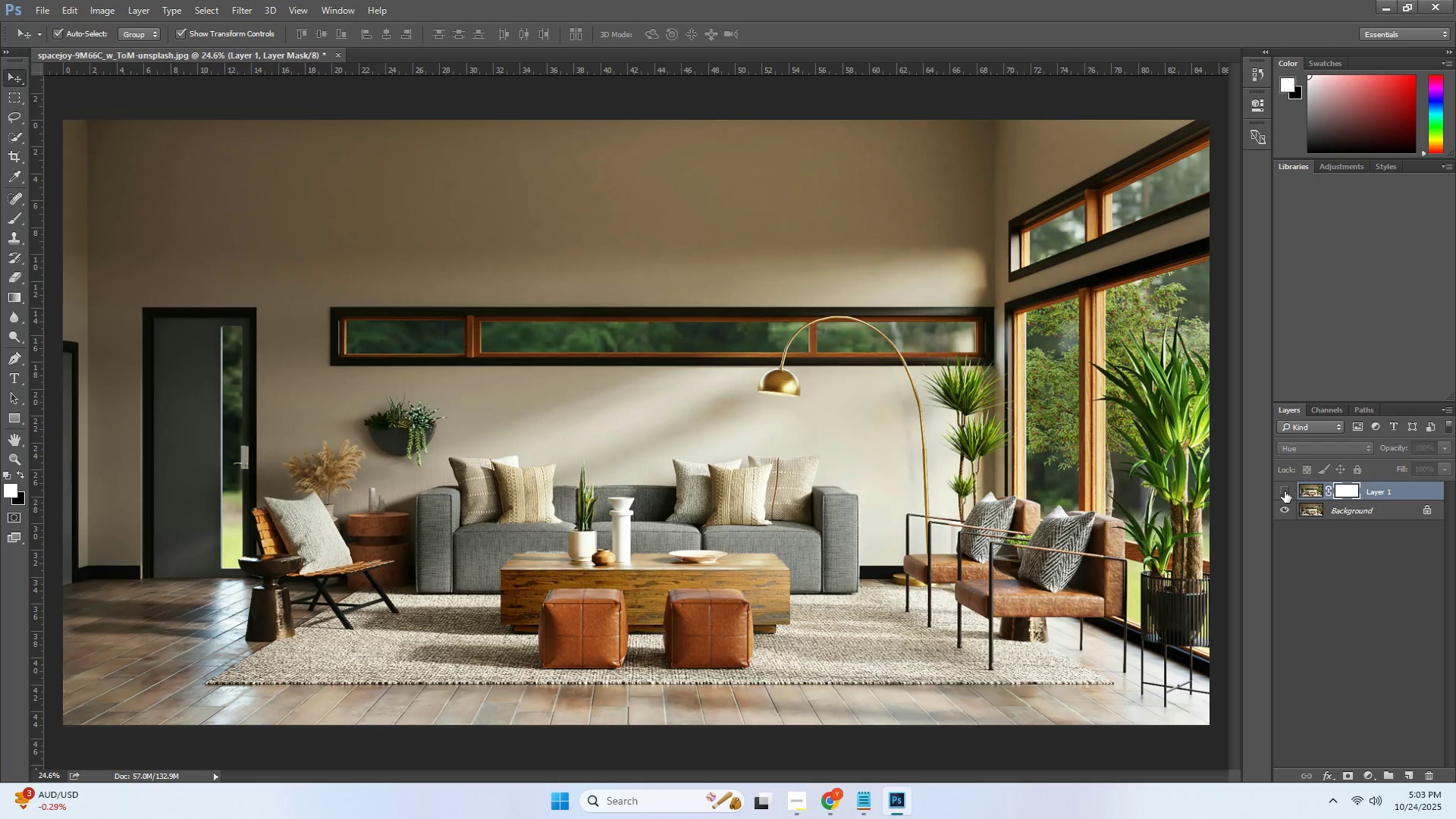 
double_click([1287, 491])
 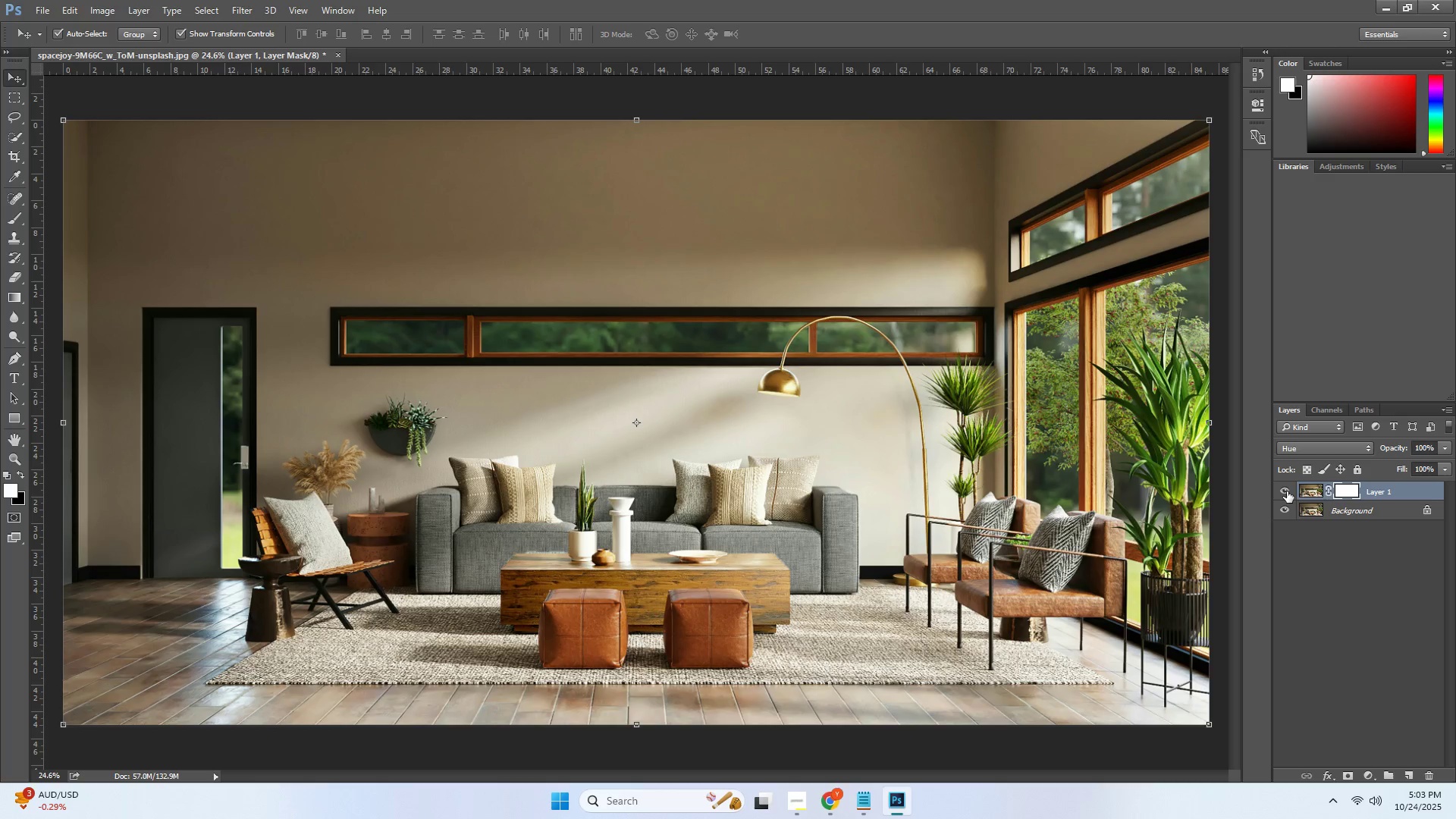 
triple_click([1287, 491])
 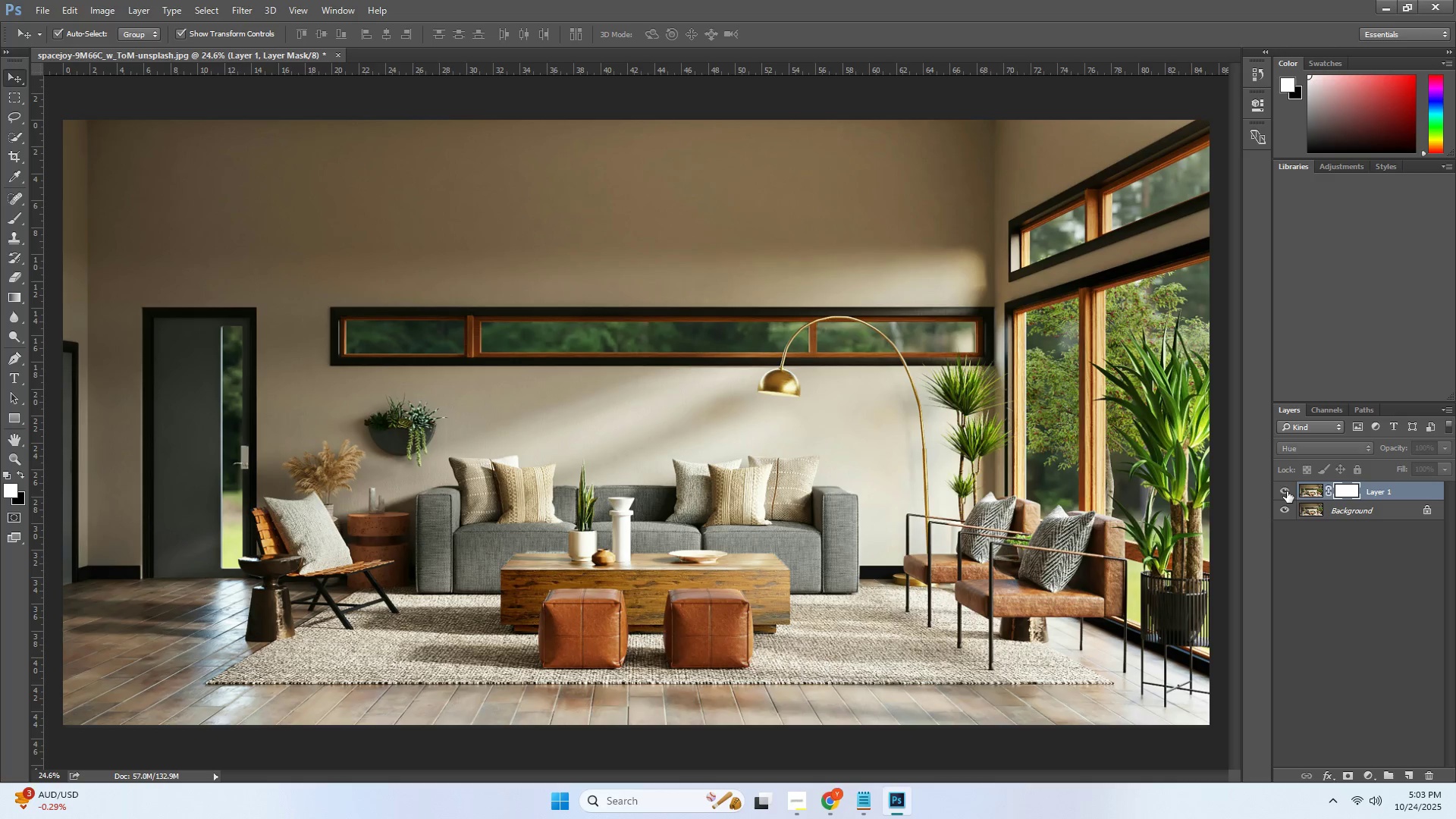 
triple_click([1287, 491])
 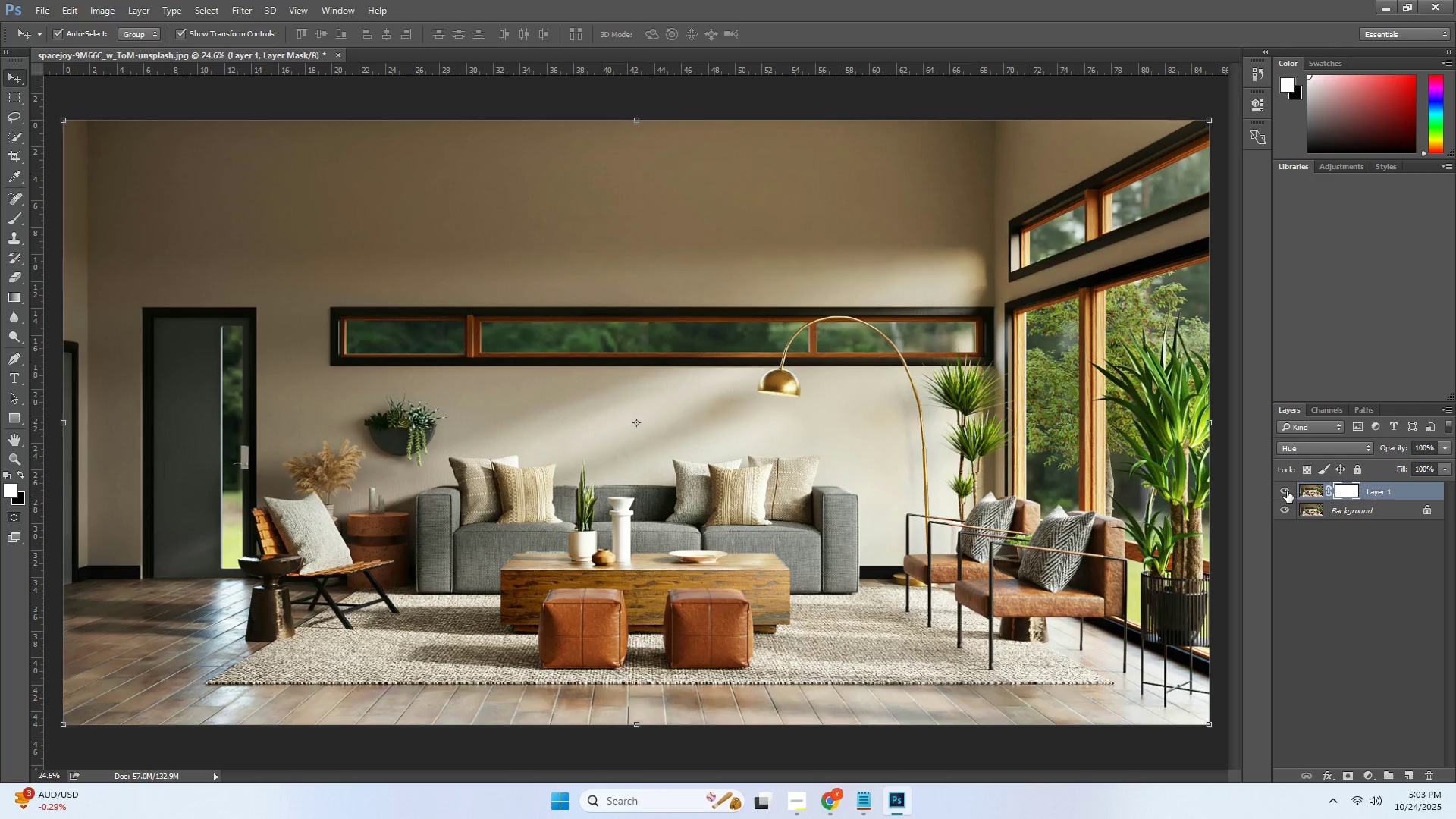 
triple_click([1287, 491])
 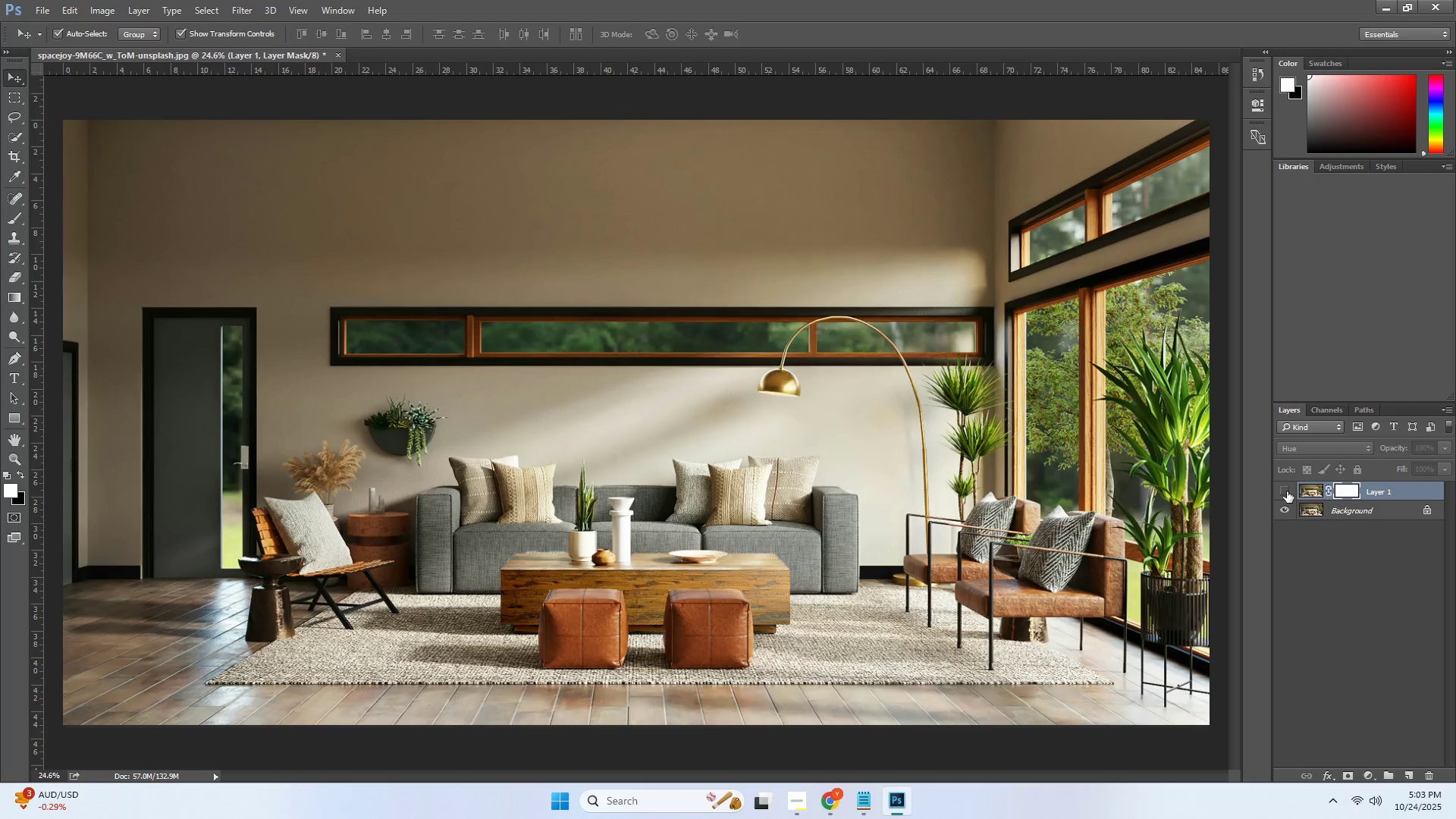 
triple_click([1287, 491])
 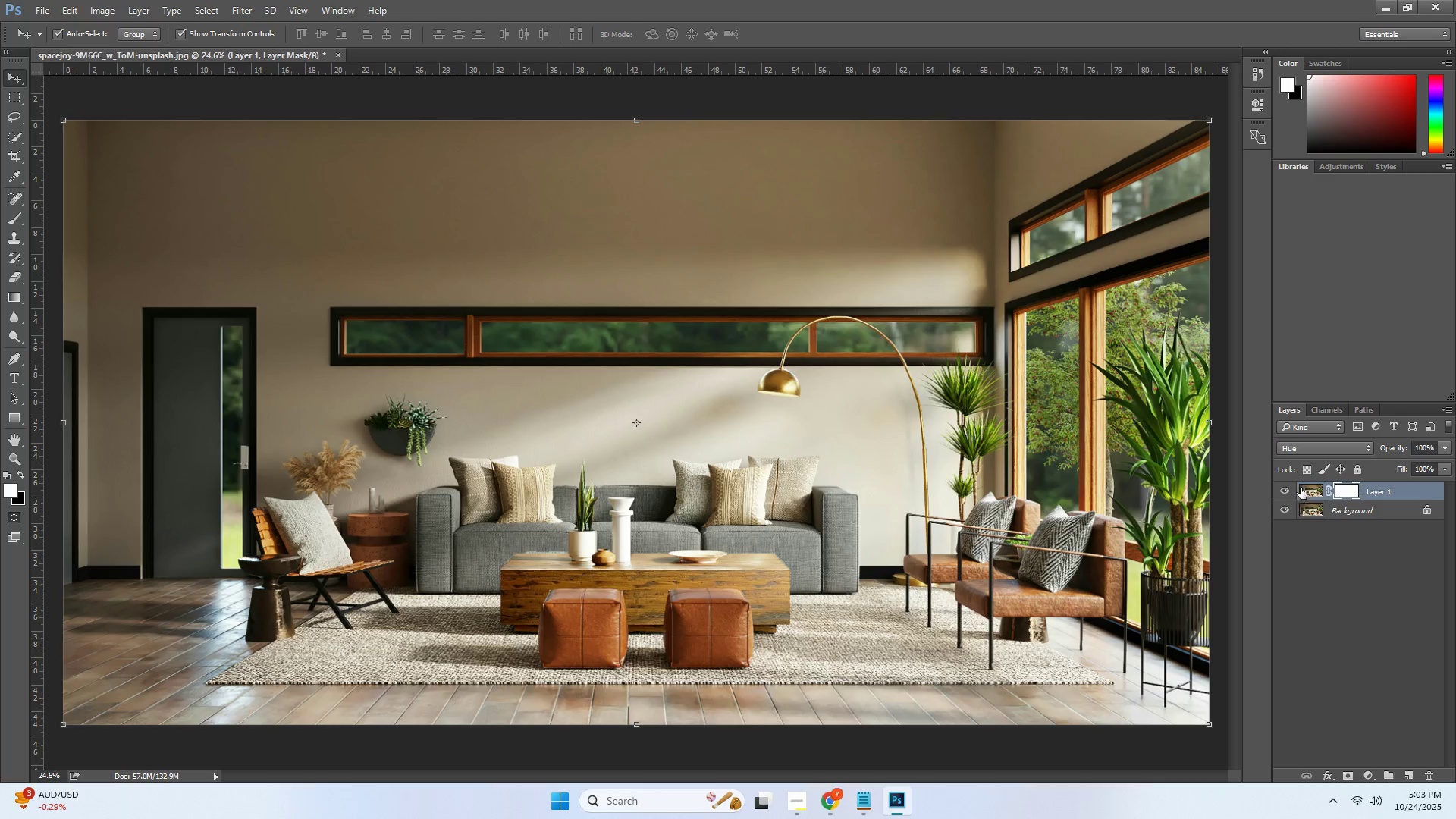 
triple_click([1303, 488])
 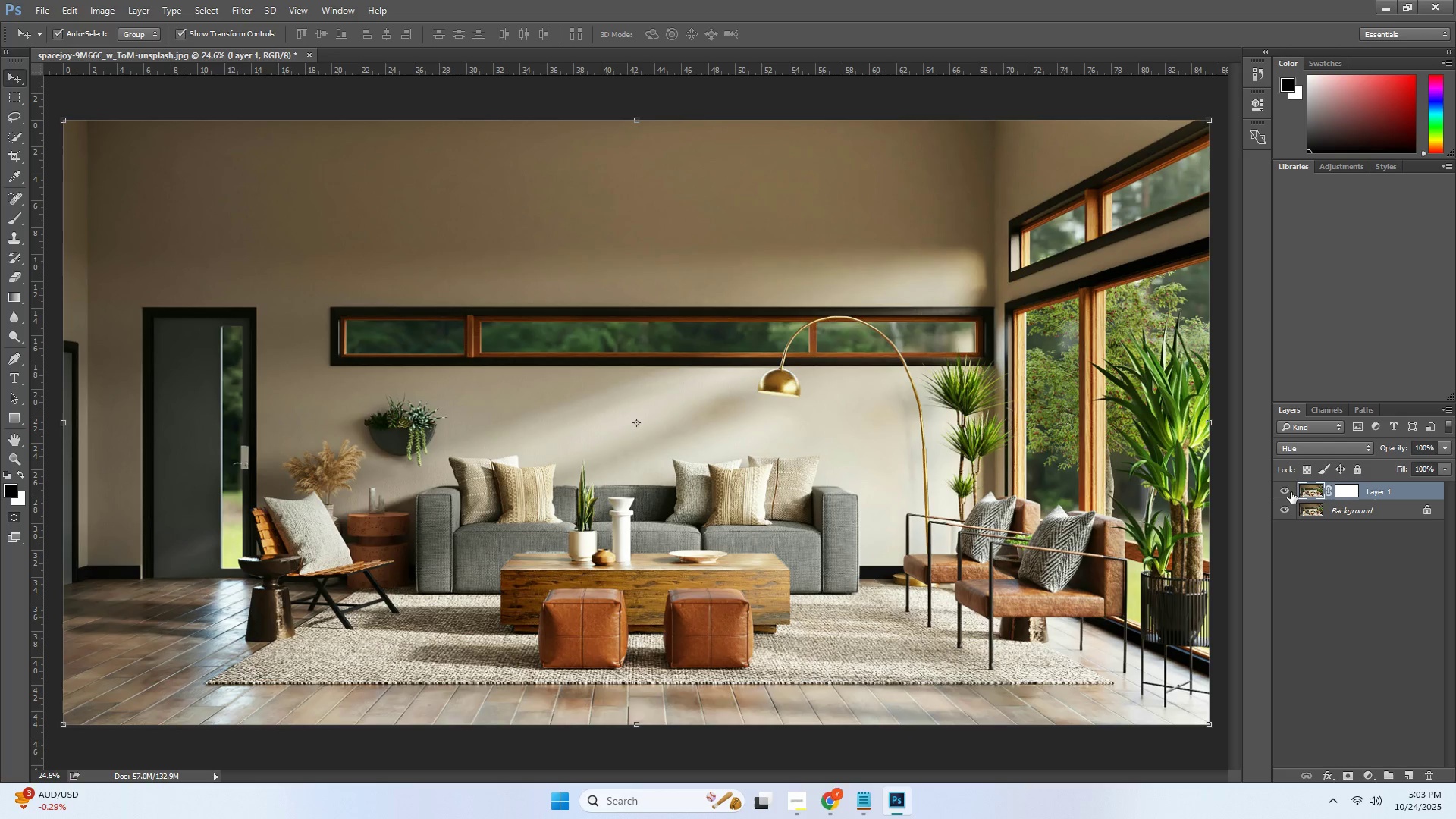 
triple_click([1290, 492])
 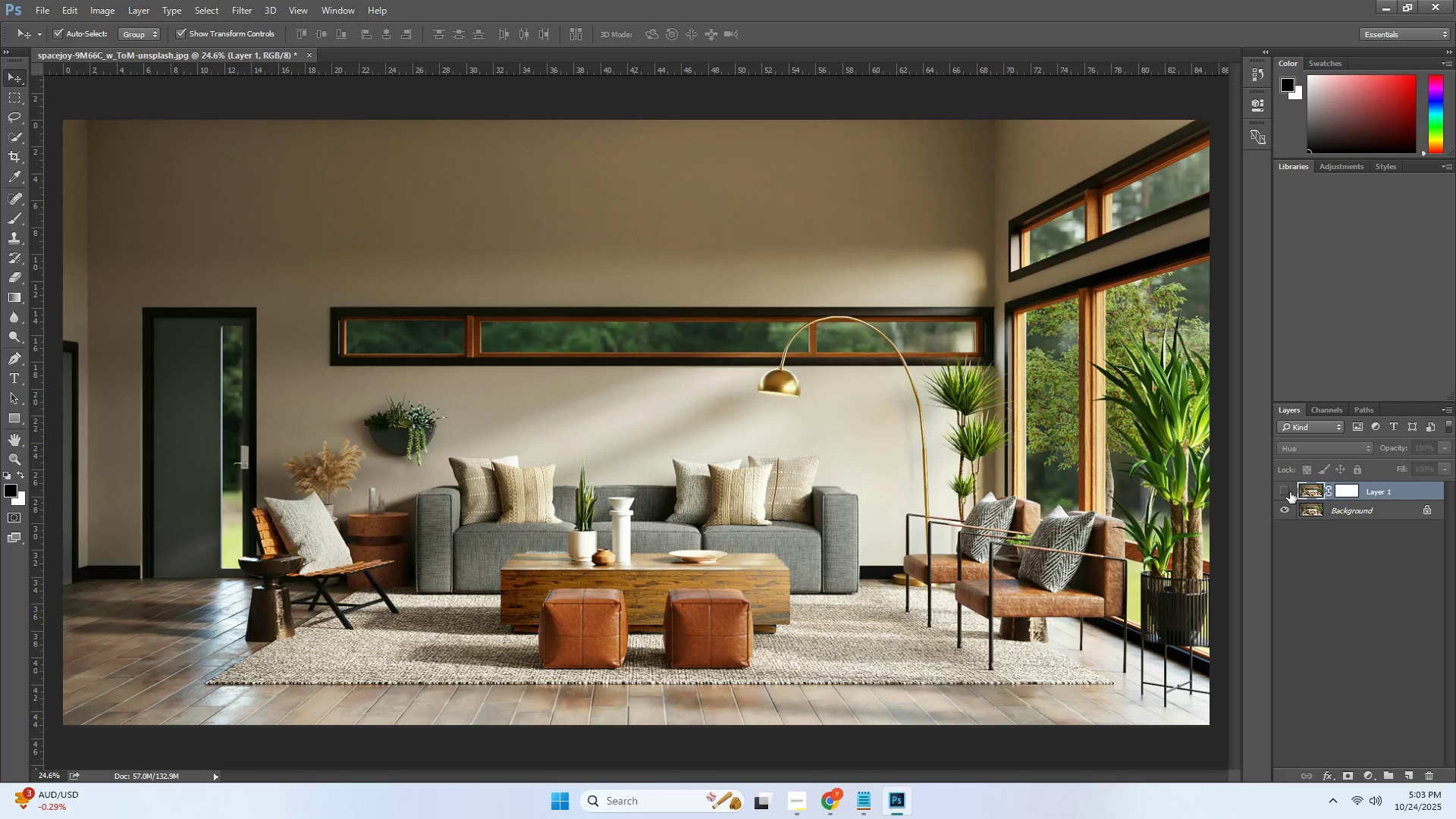 
triple_click([1290, 492])
 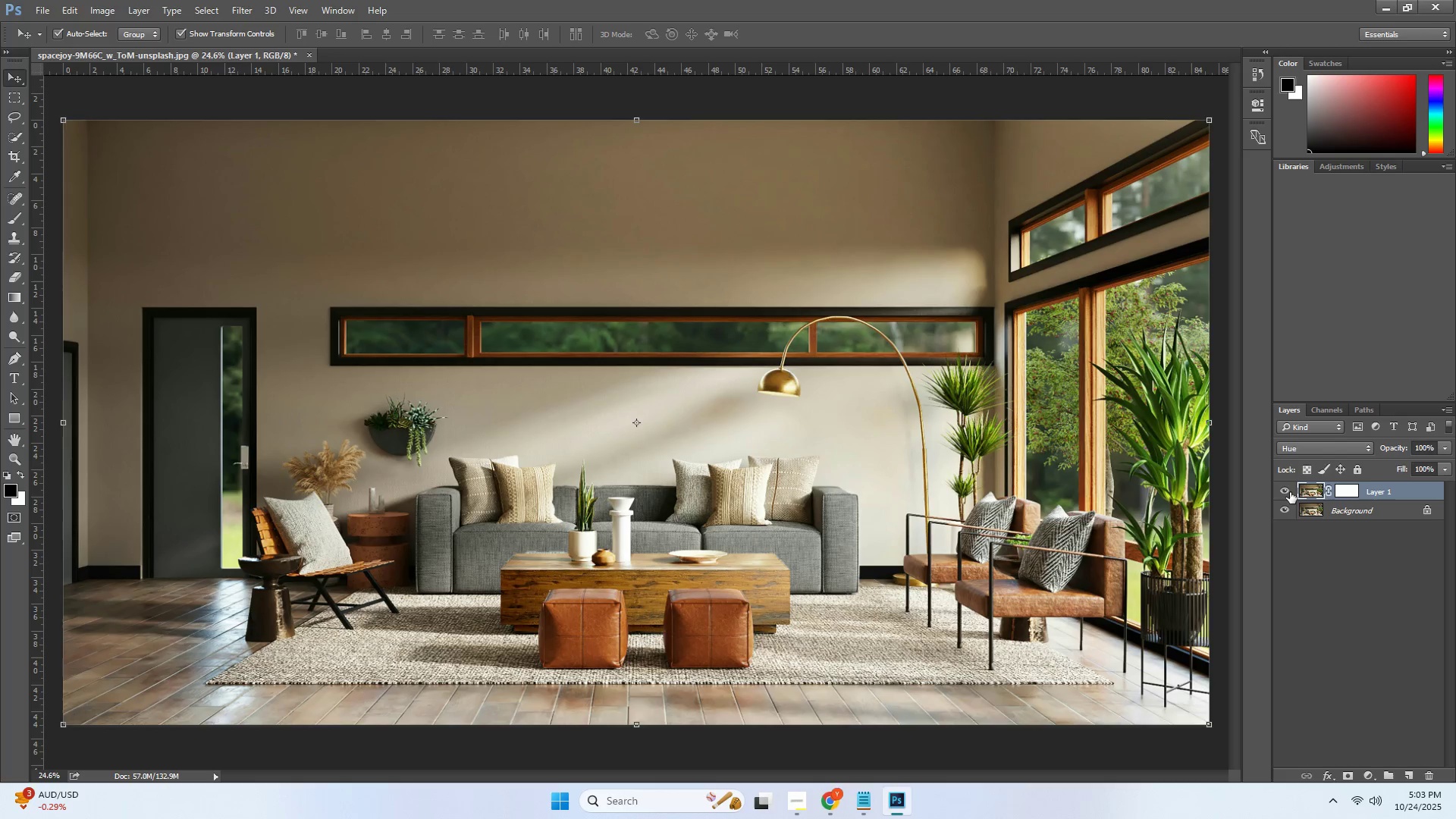 
triple_click([1290, 492])
 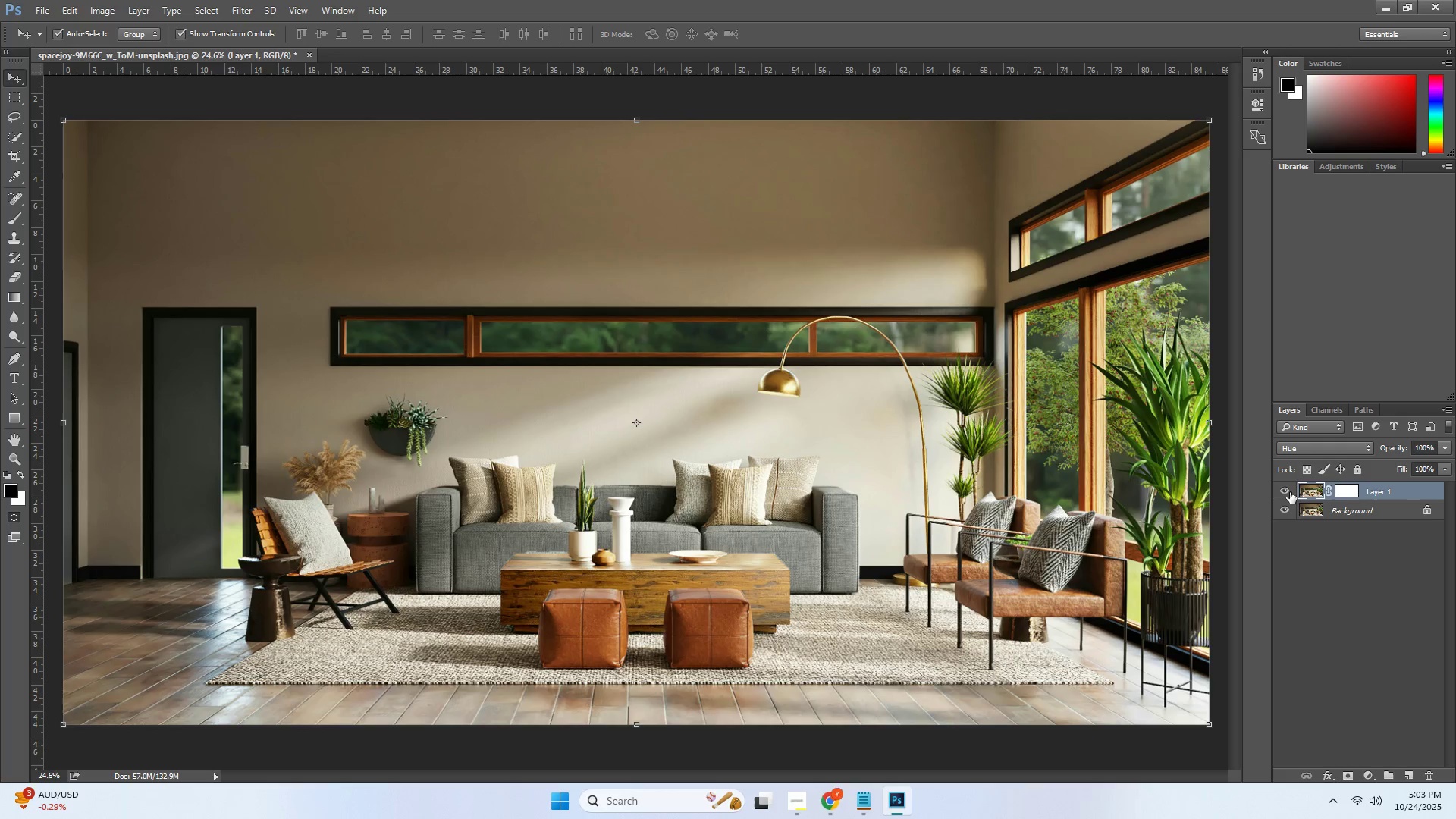 
double_click([1290, 492])
 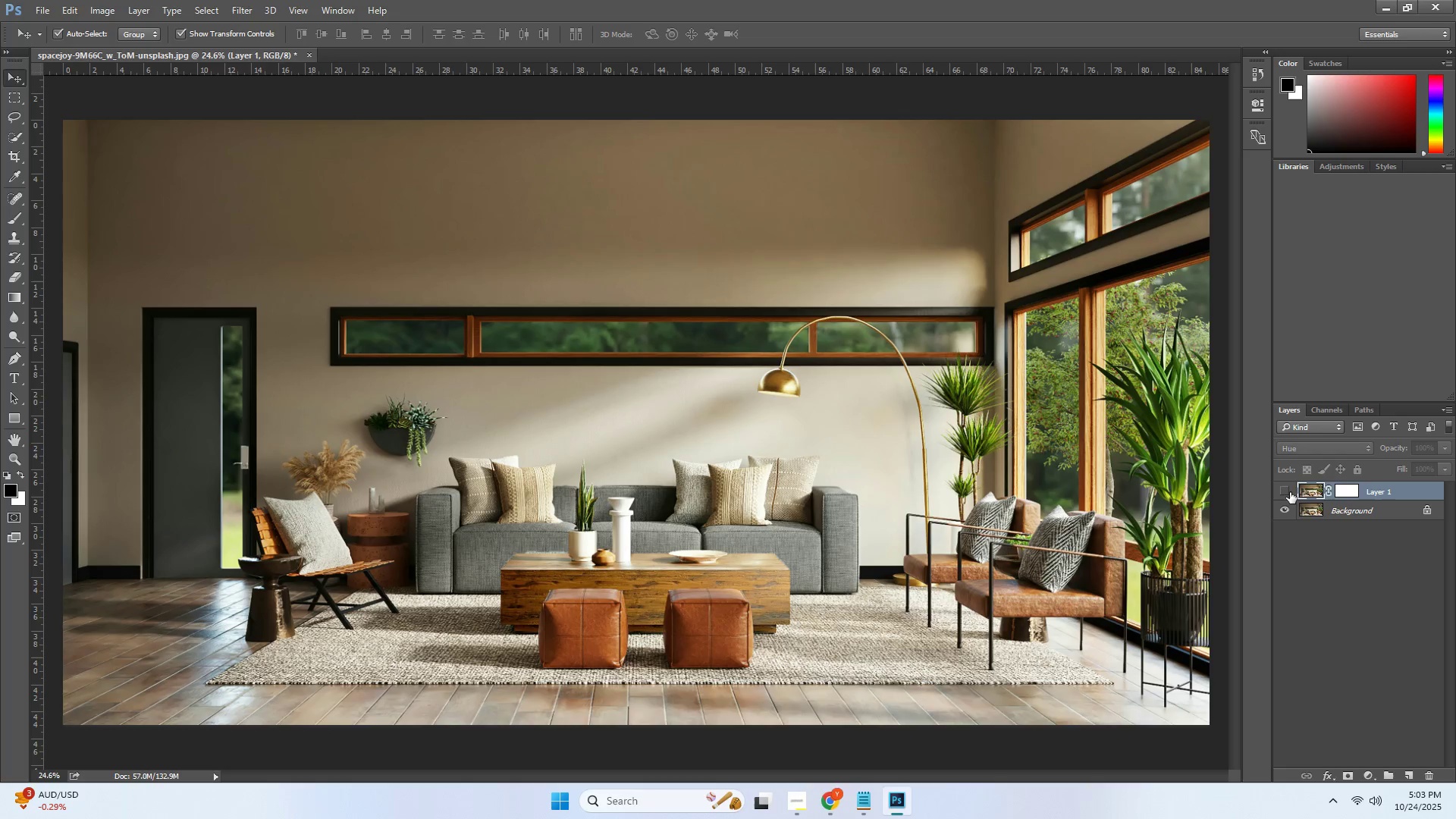 
triple_click([1290, 492])
 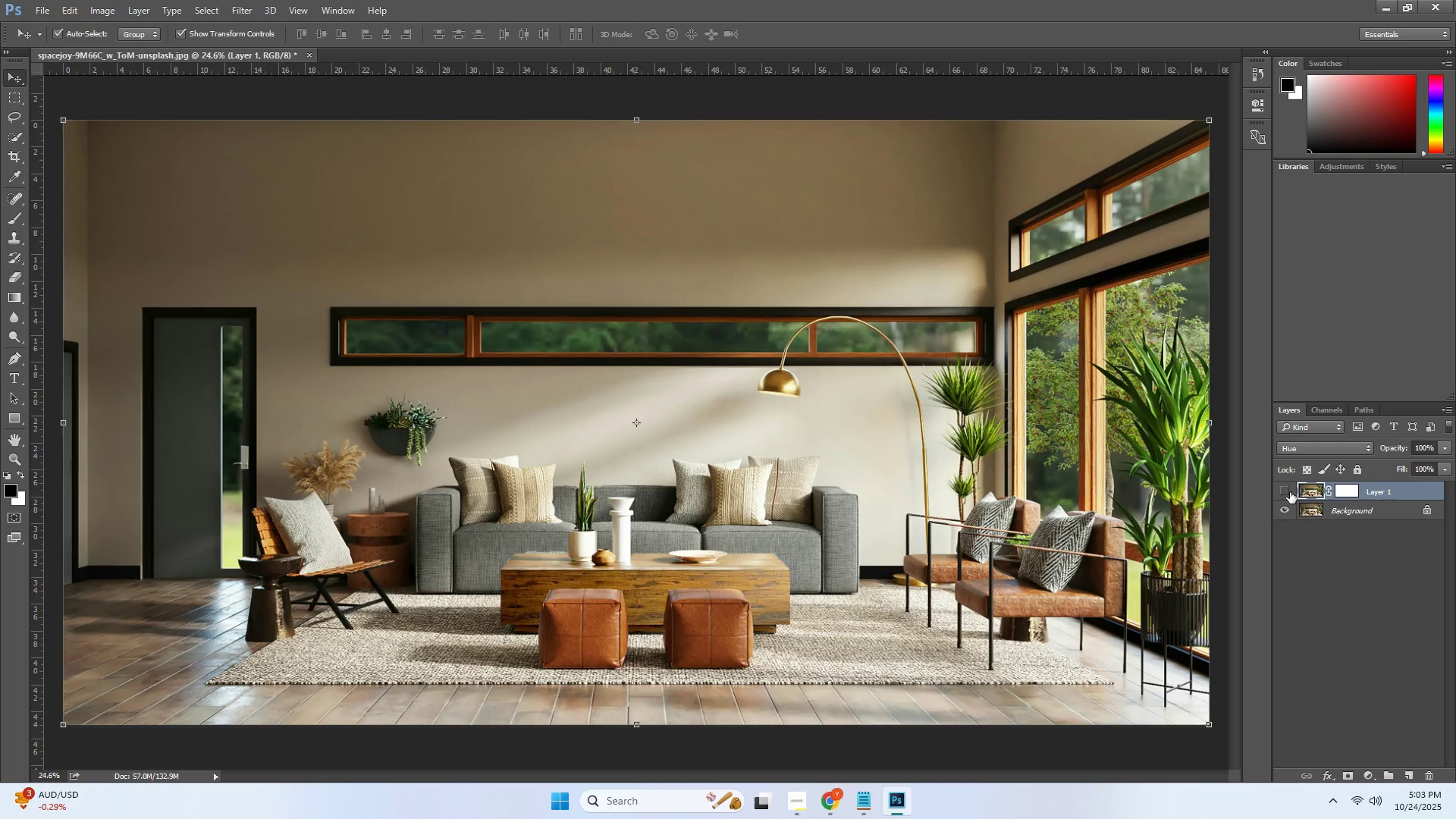 
triple_click([1290, 492])
 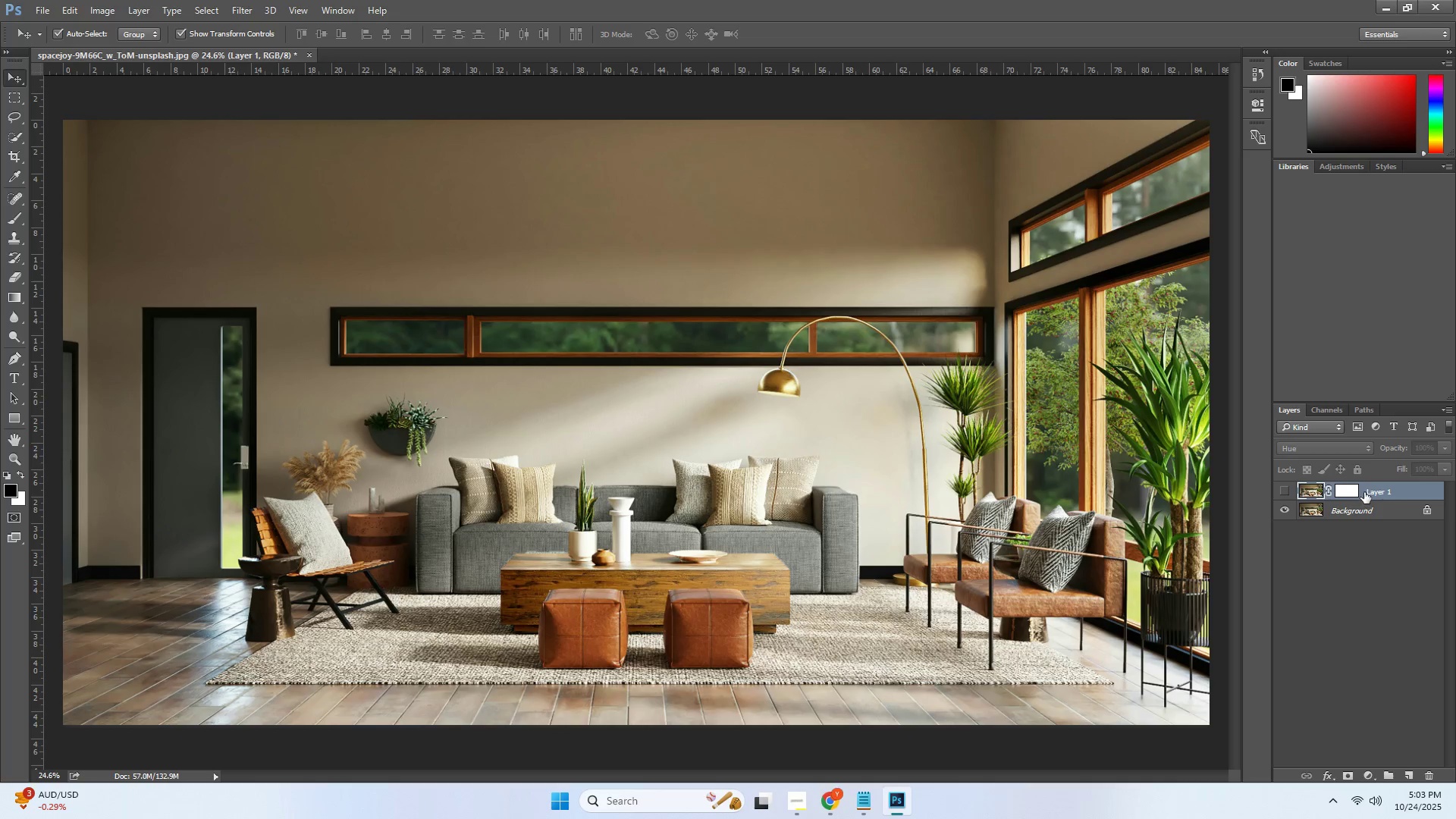 
left_click([1351, 491])
 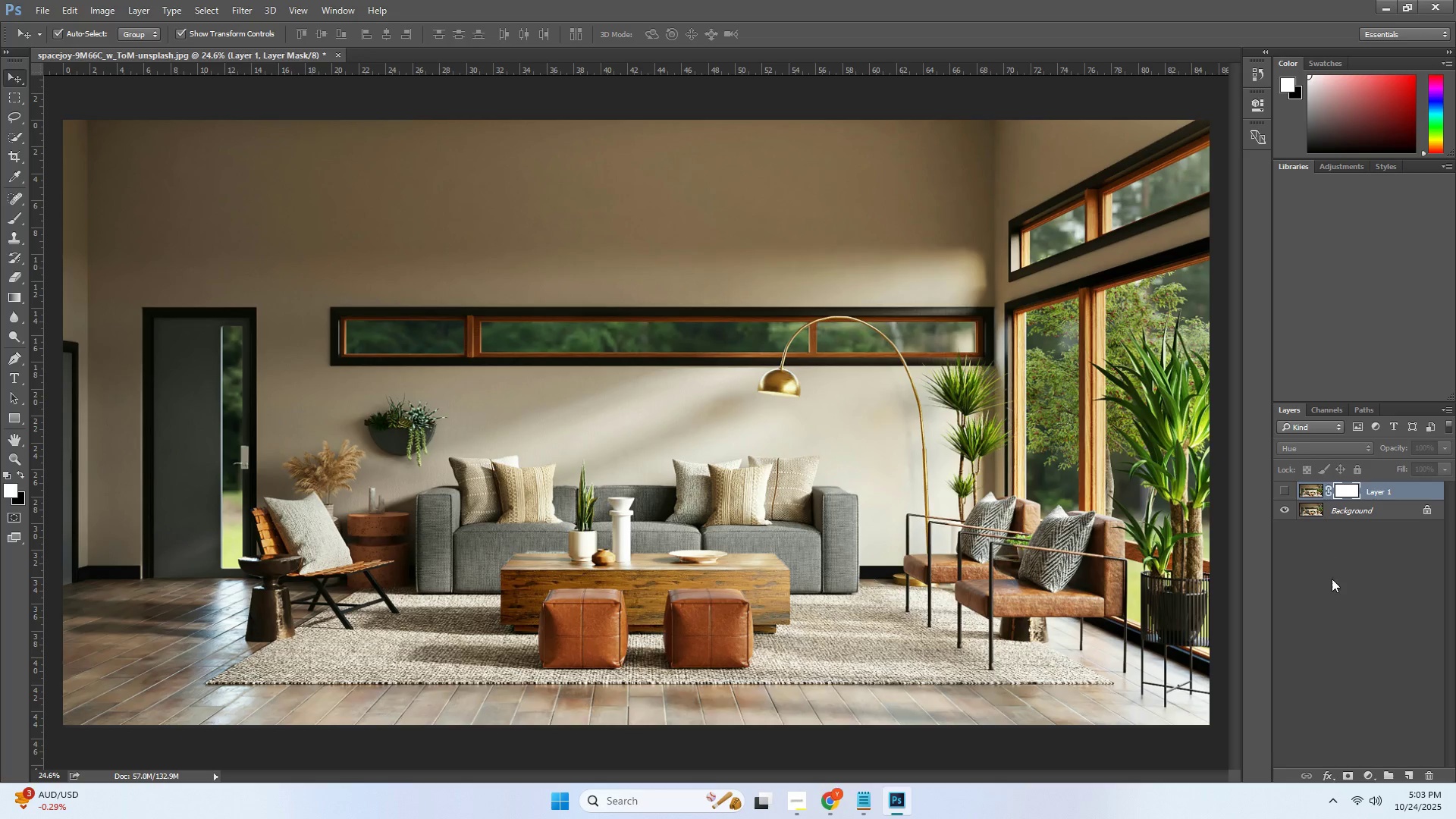 
left_click([1332, 579])
 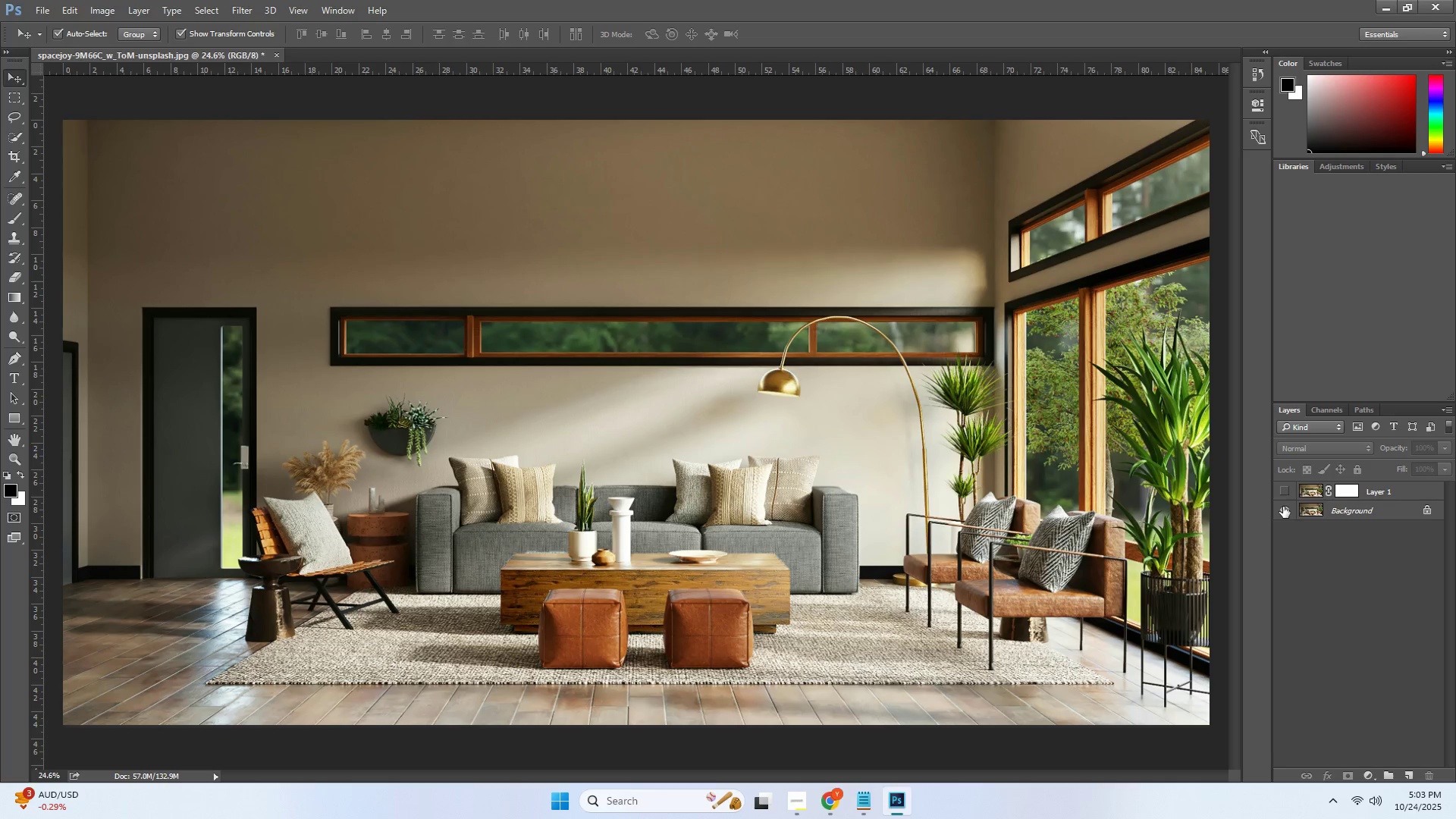 
left_click([1283, 510])
 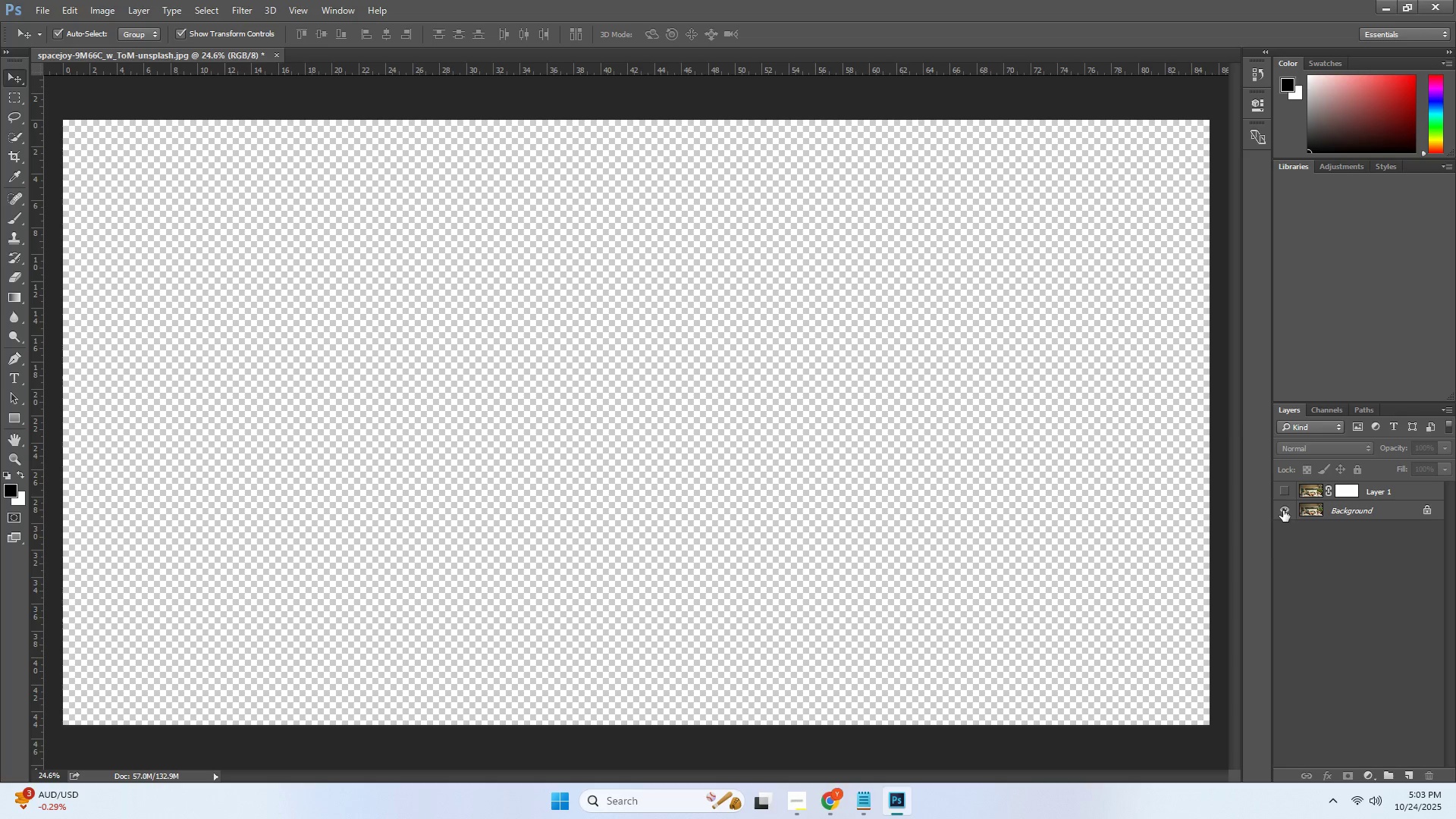 
left_click([1283, 510])
 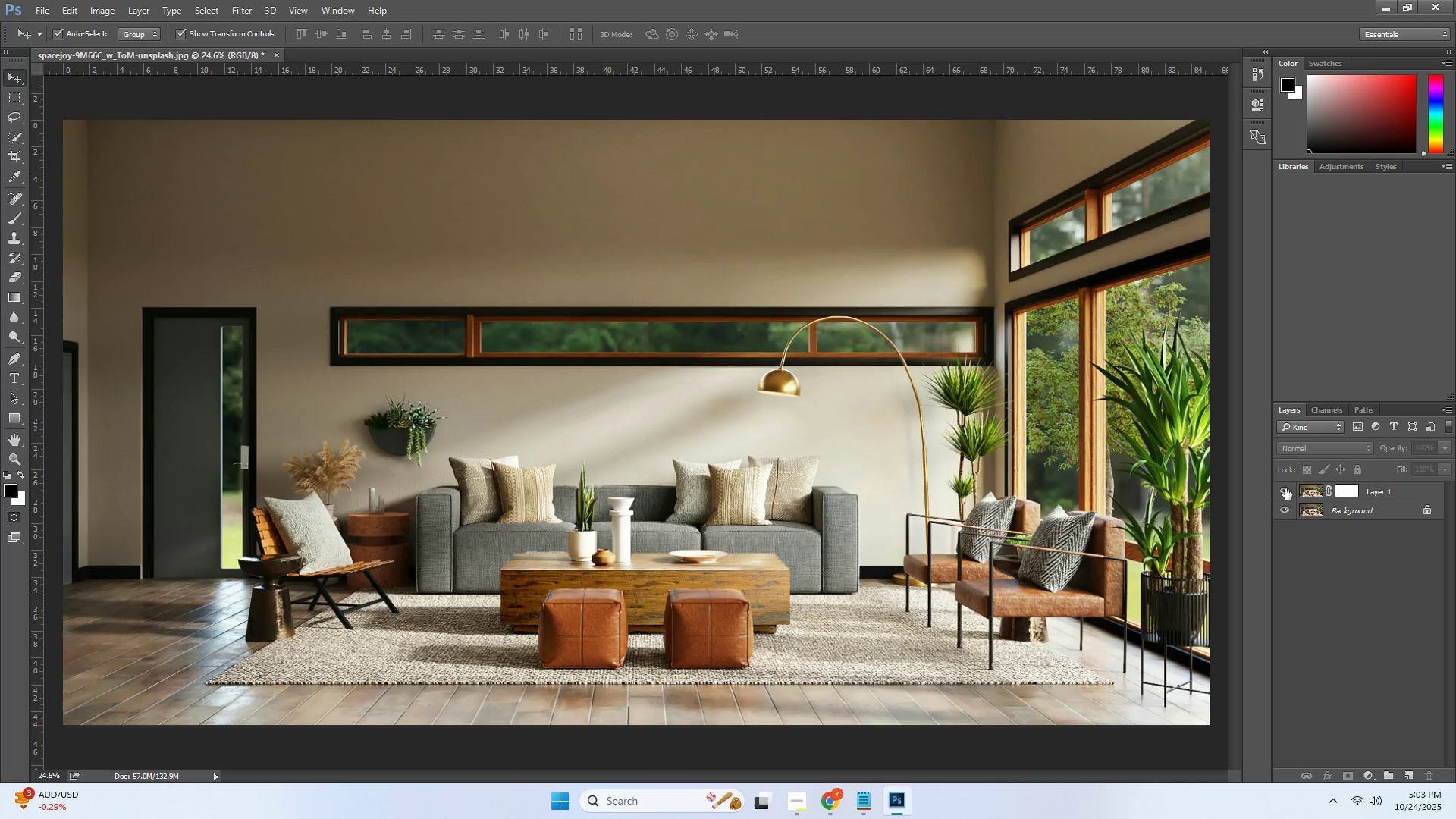 
double_click([1285, 488])
 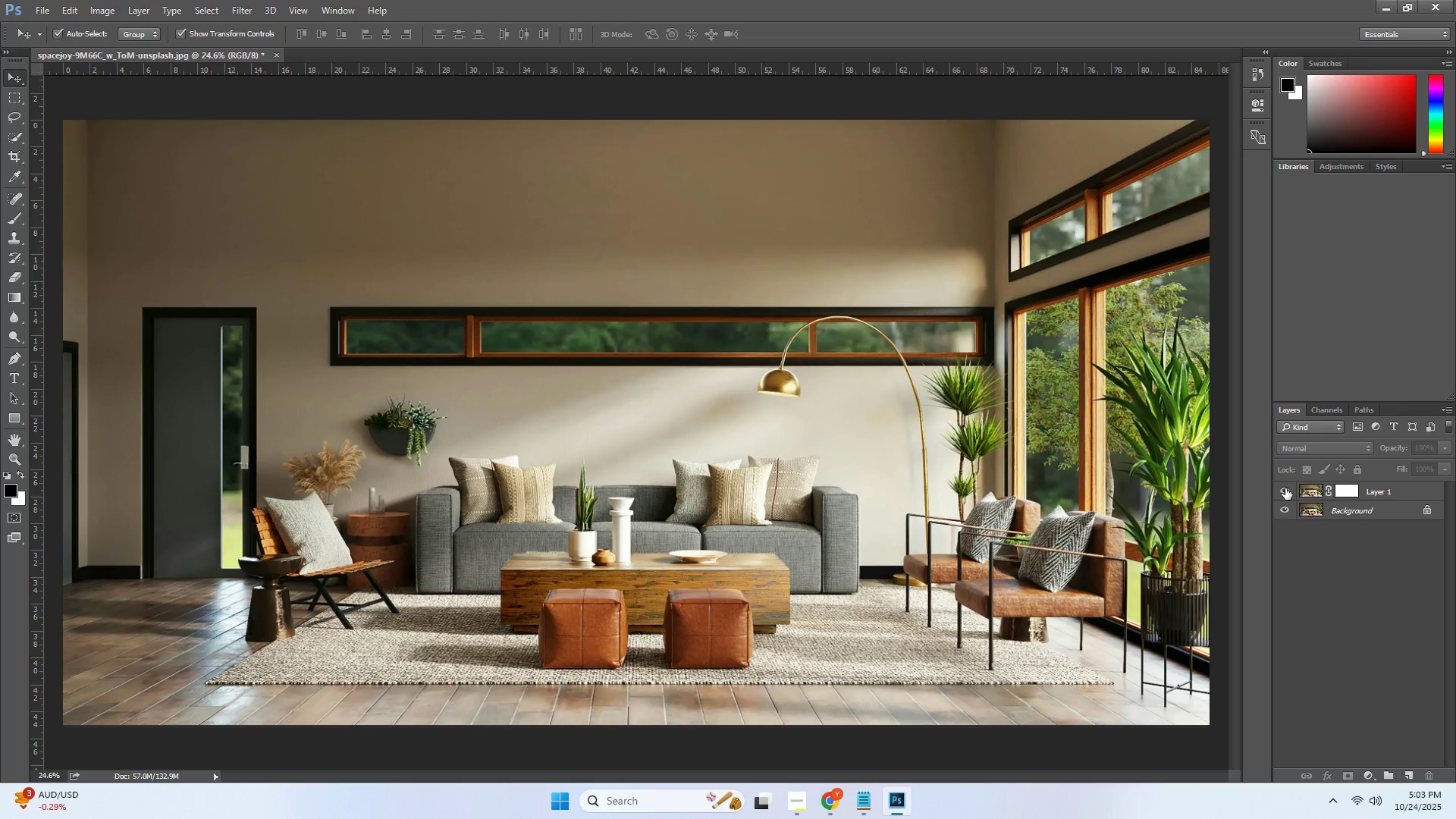 
triple_click([1285, 488])
 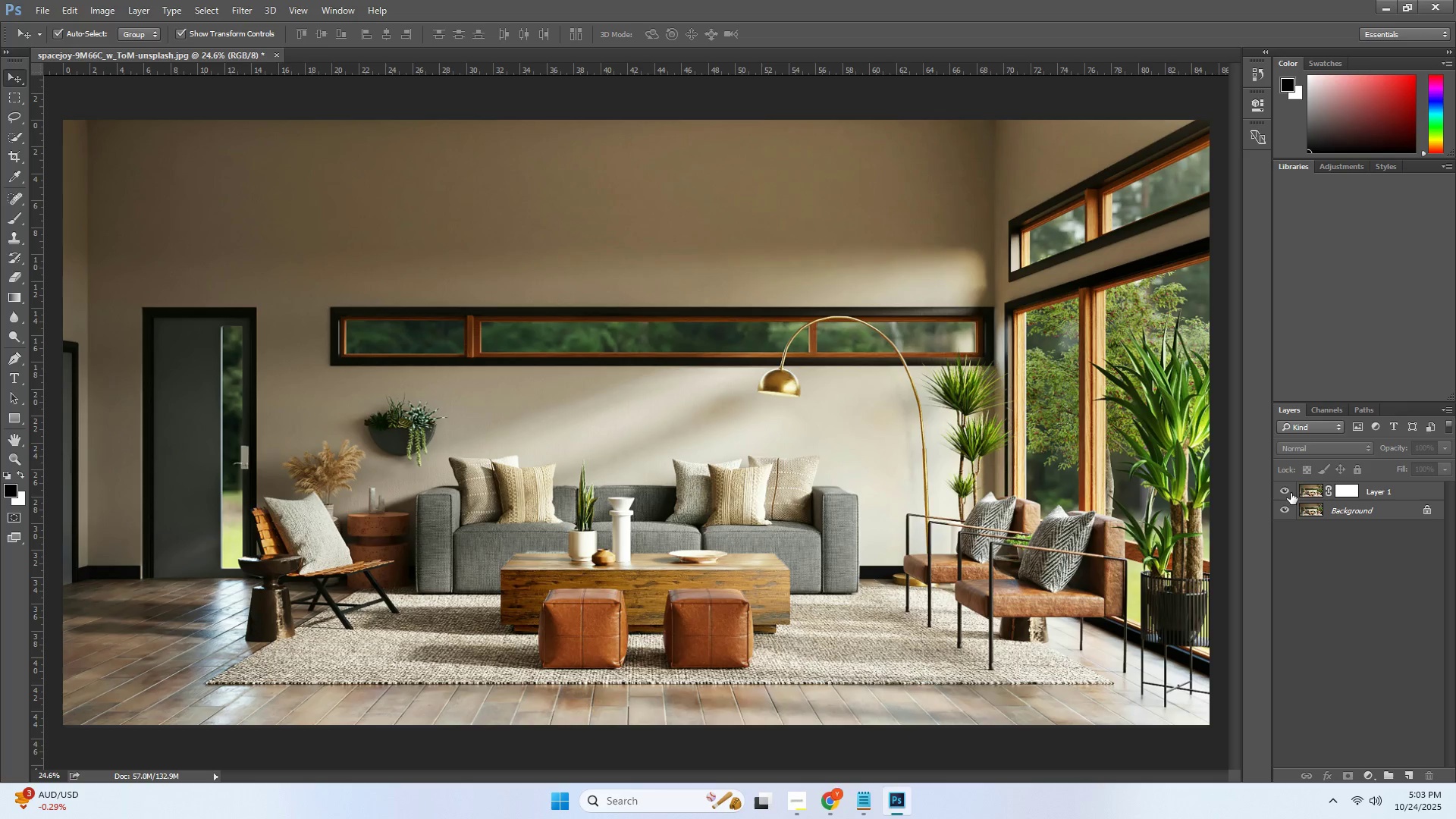 
left_click([1282, 493])
 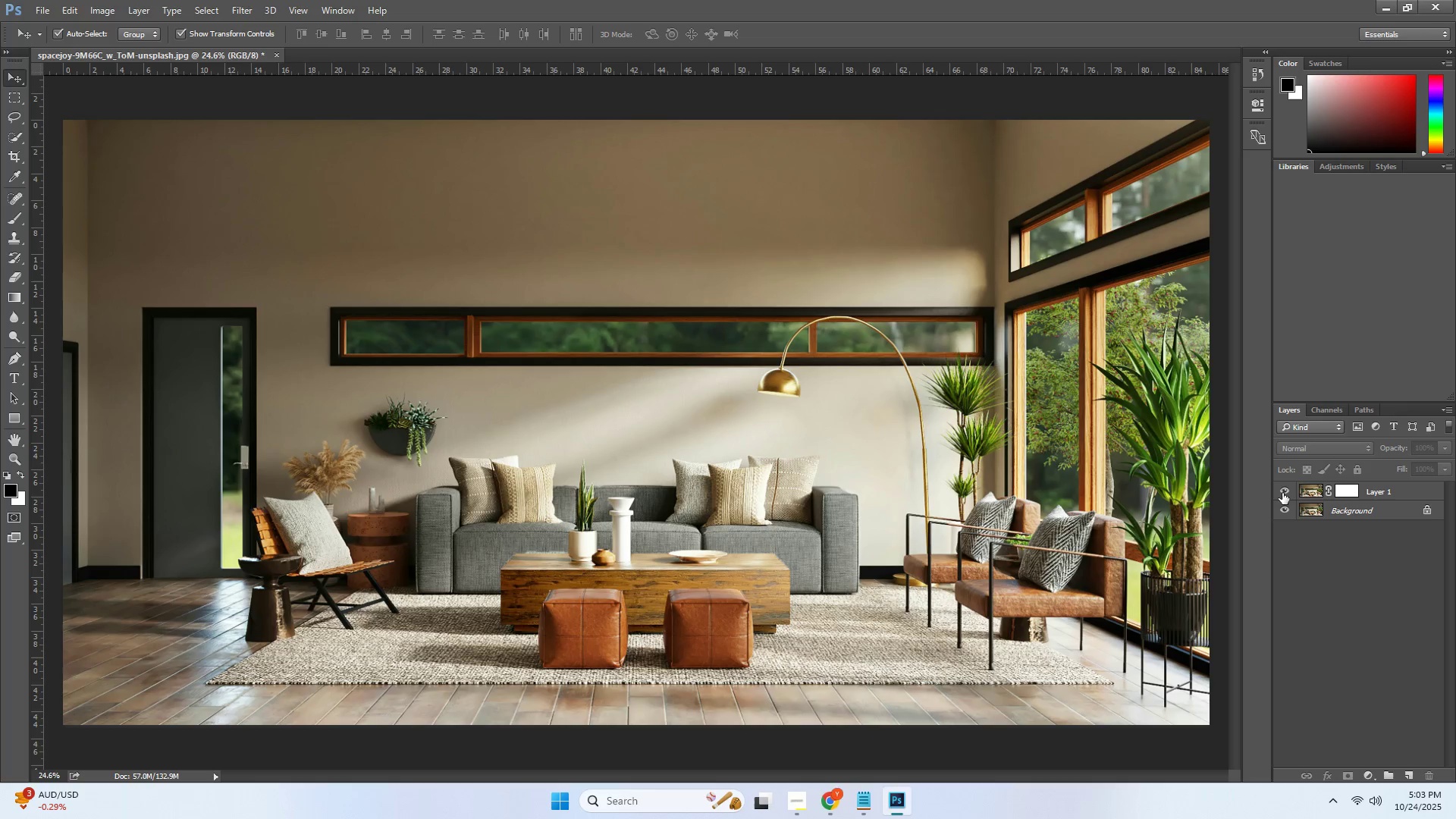 
left_click([1282, 493])
 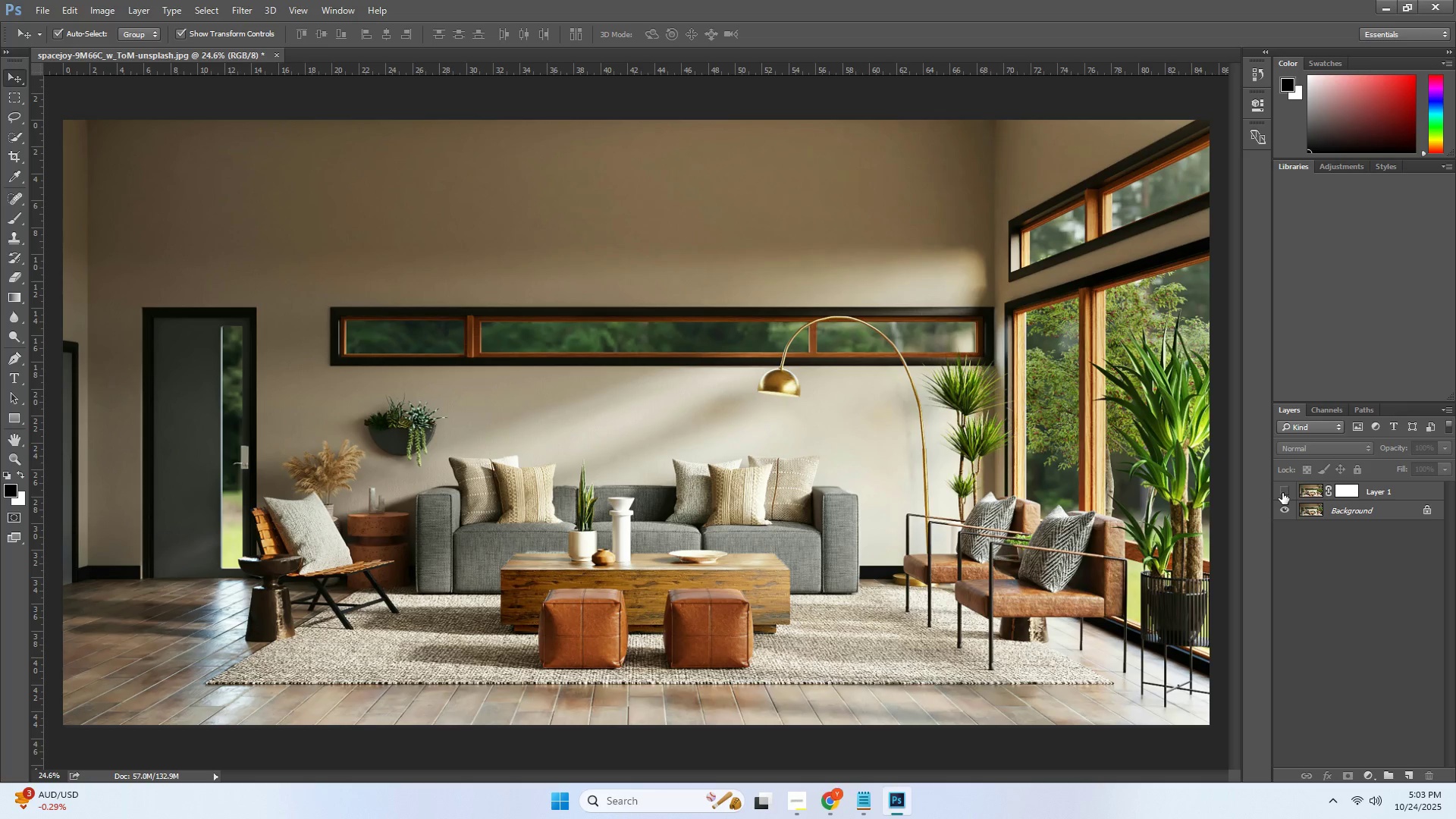 
double_click([1282, 493])
 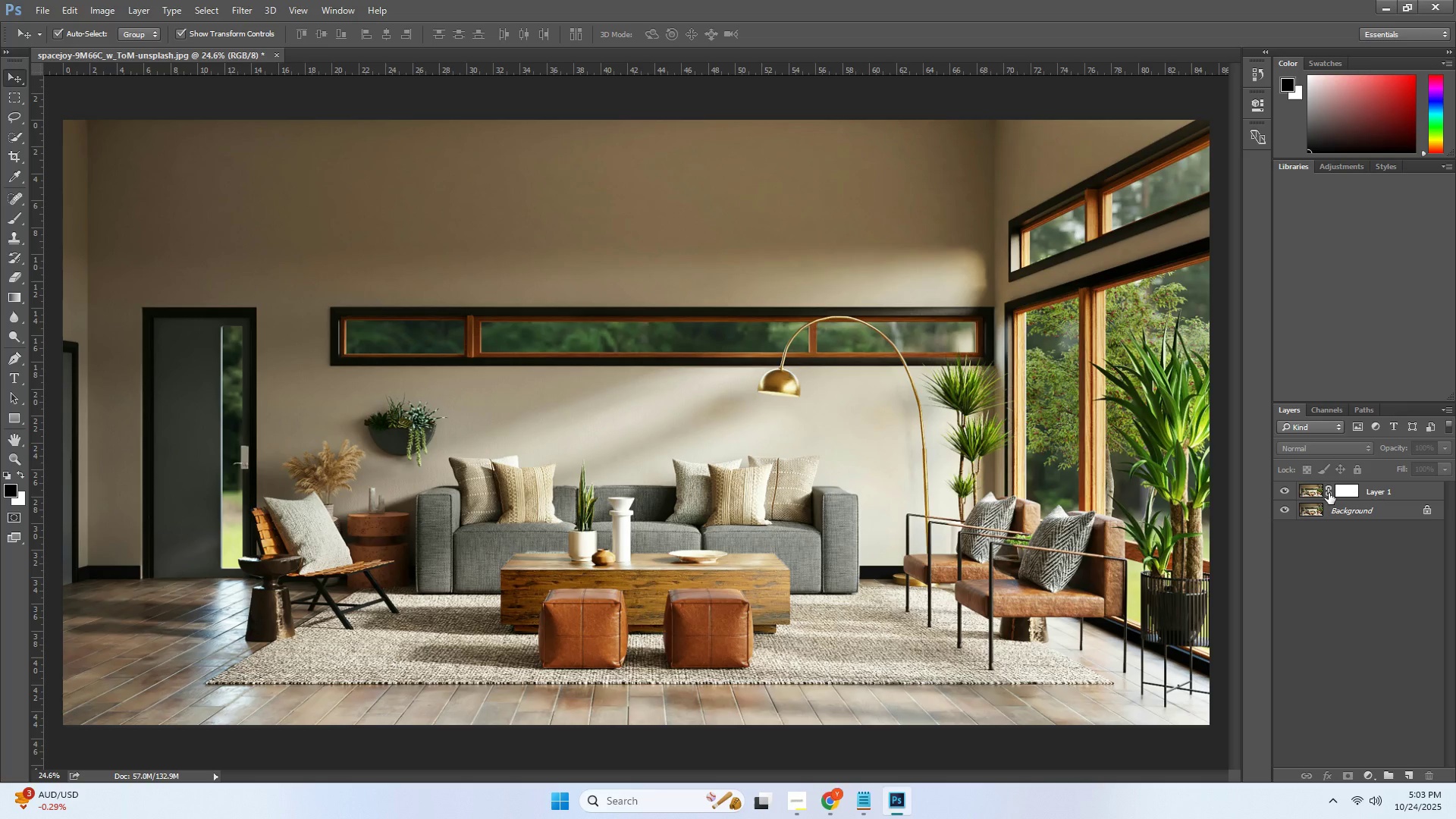 
left_click([1329, 493])
 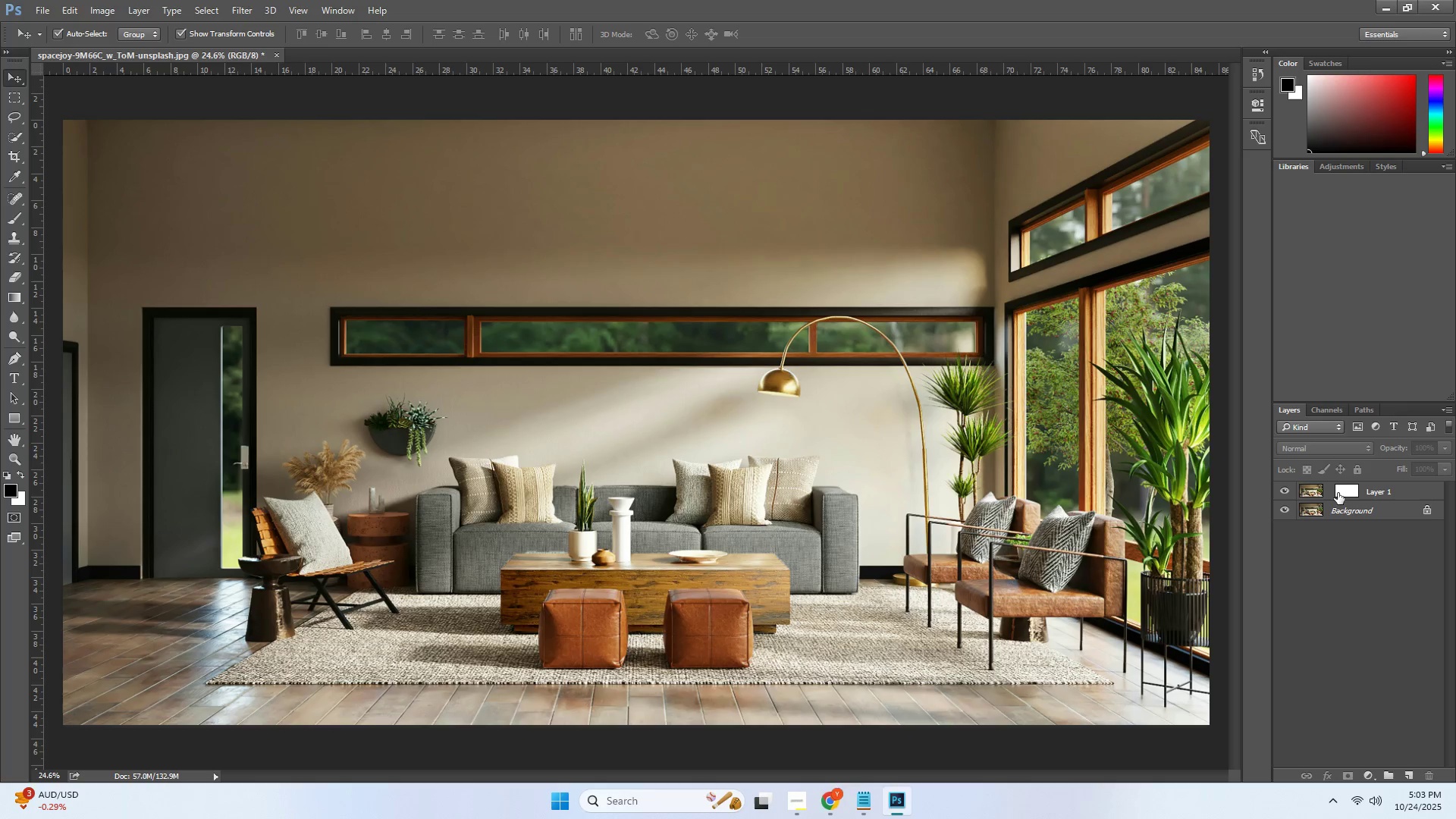 
key(Control+ControlLeft)
 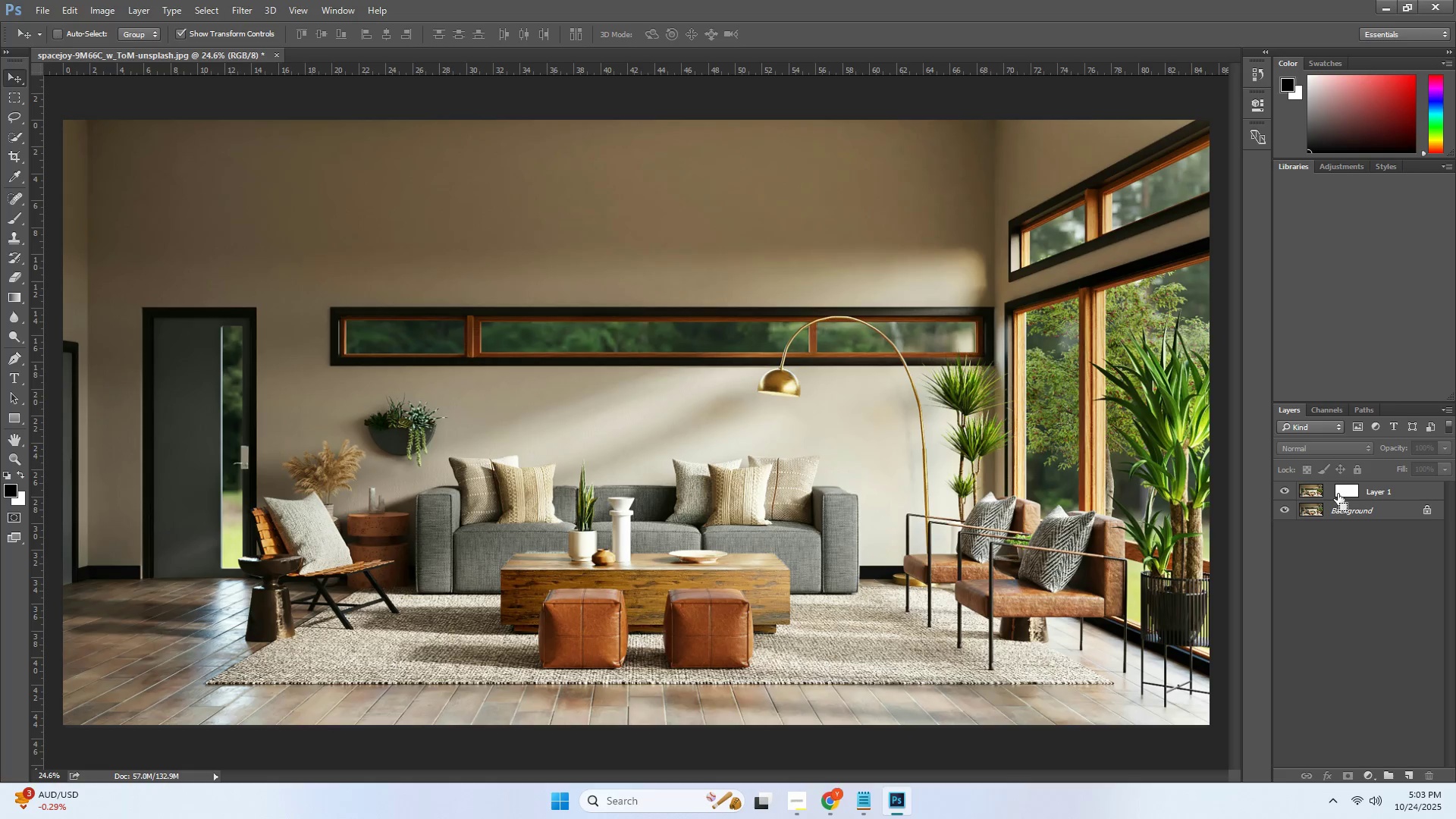 
key(Control+Z)
 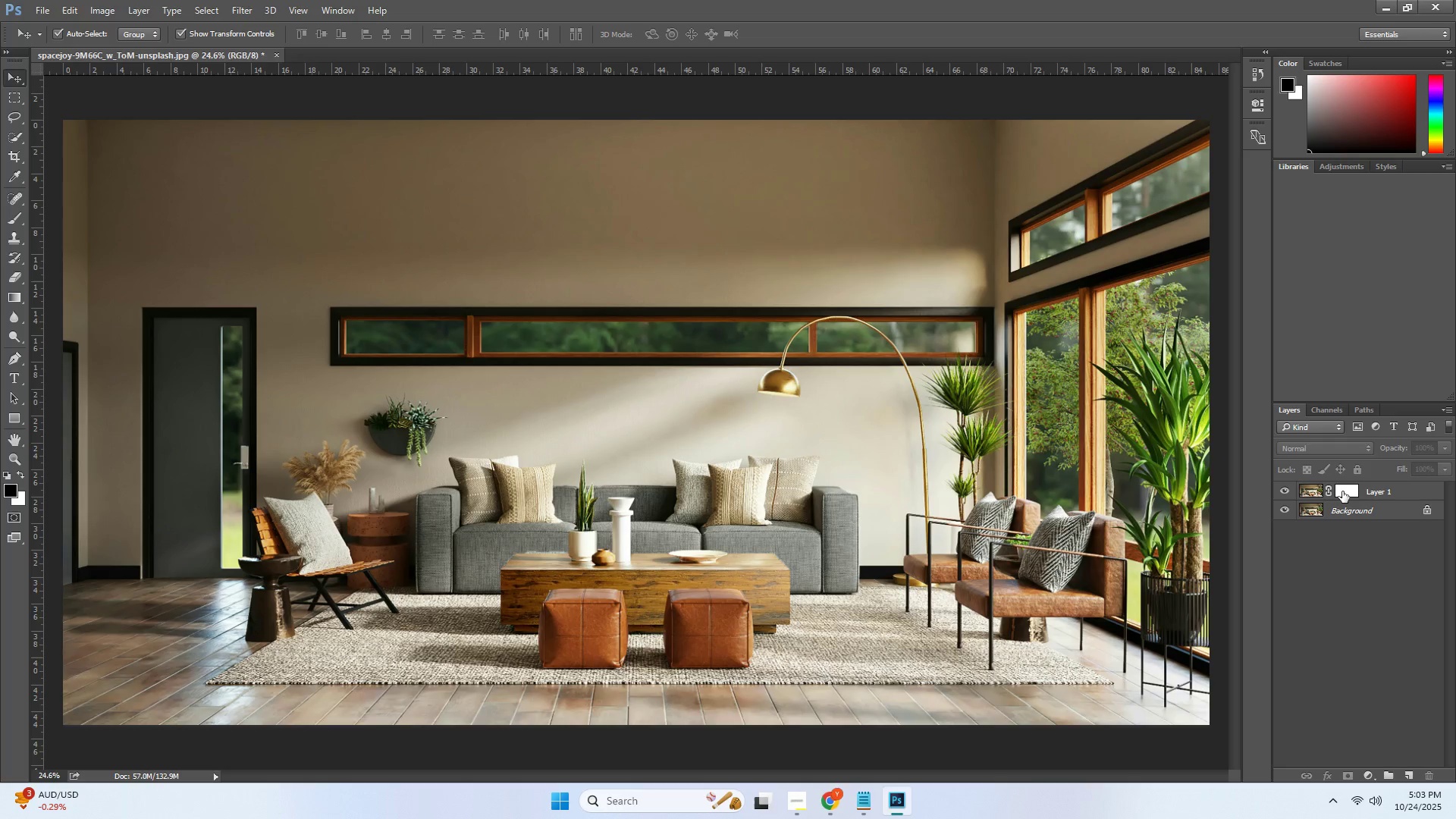 
left_click([1342, 491])
 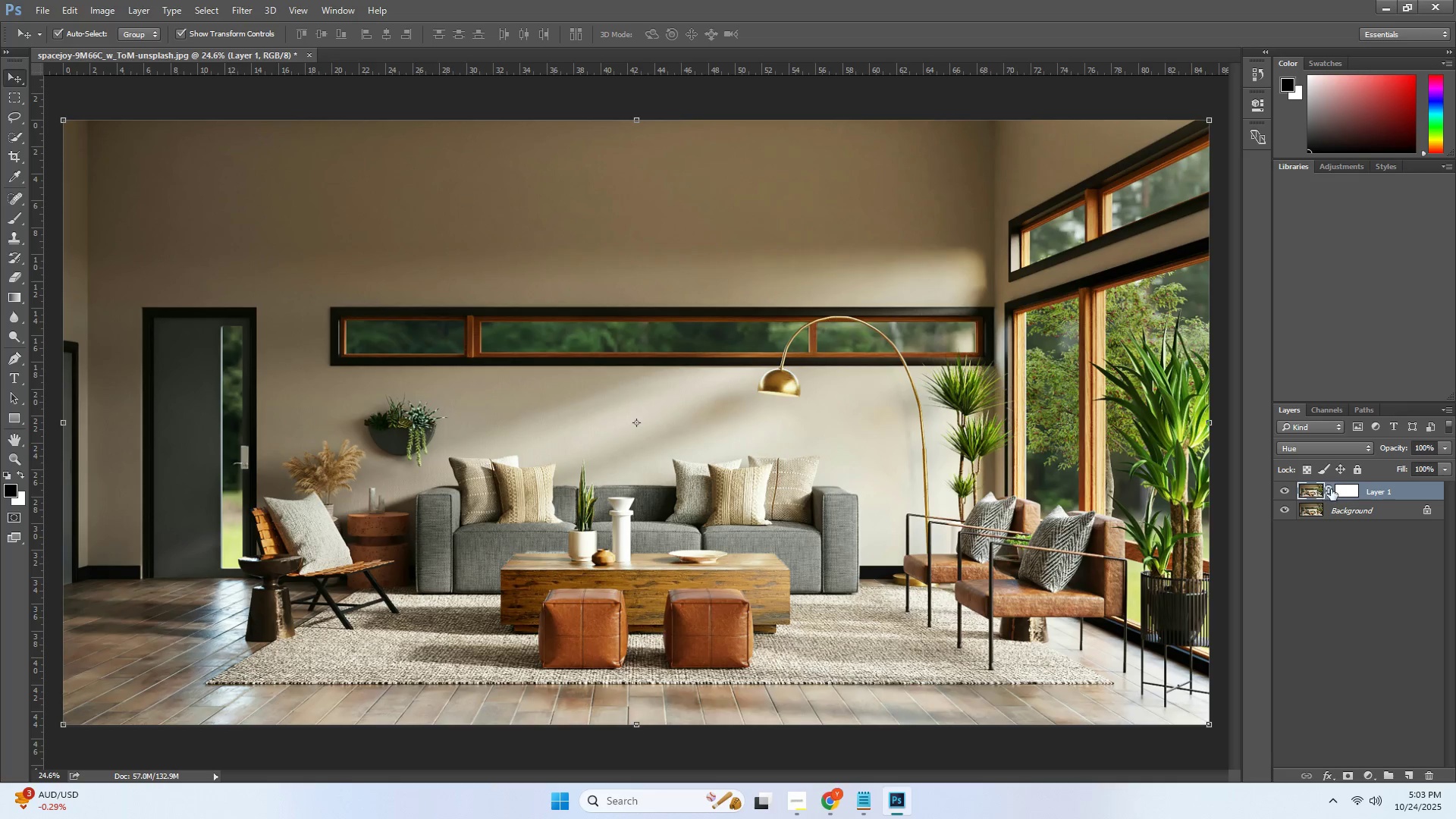 
double_click([1351, 489])
 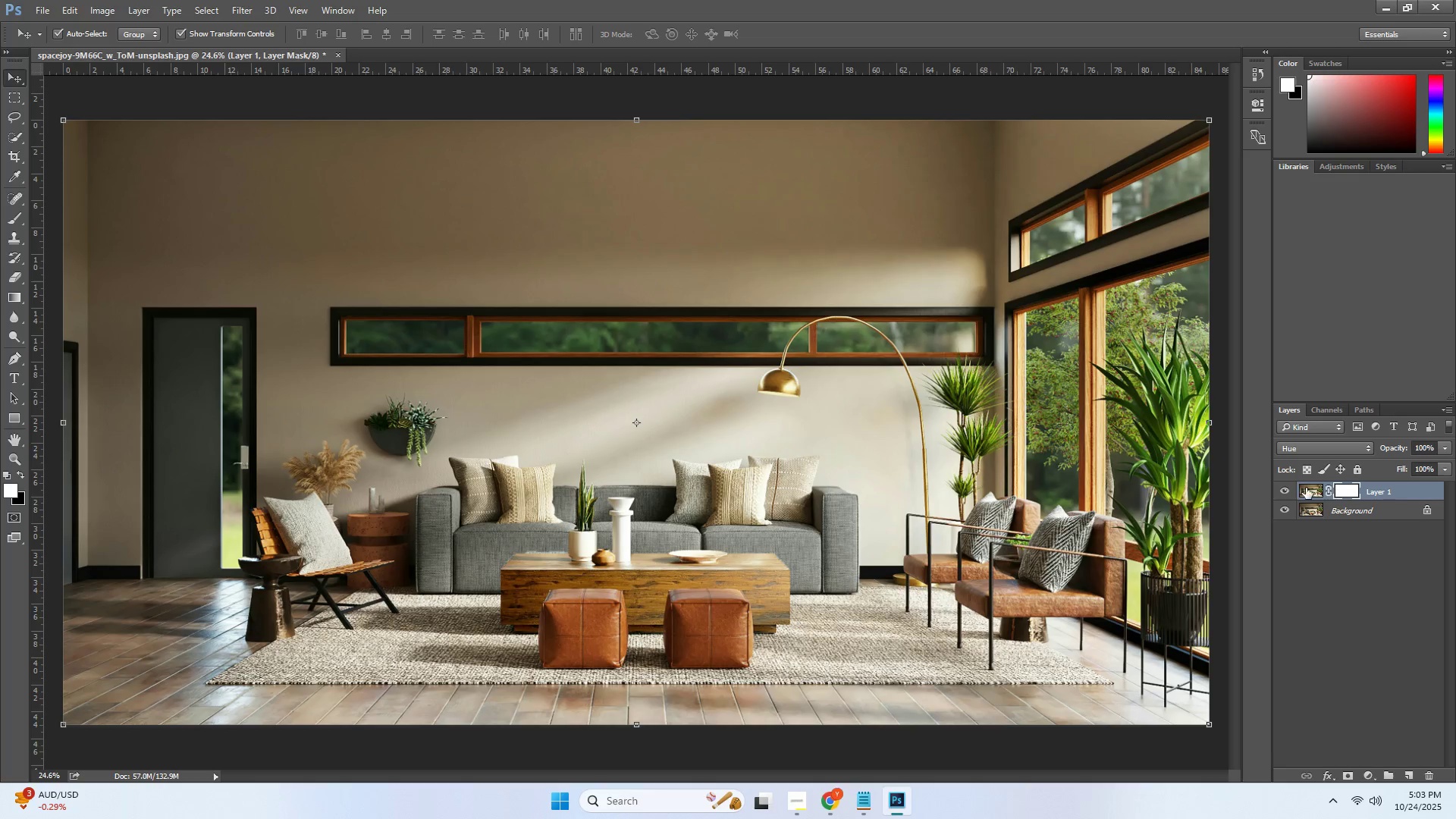 
triple_click([1306, 488])
 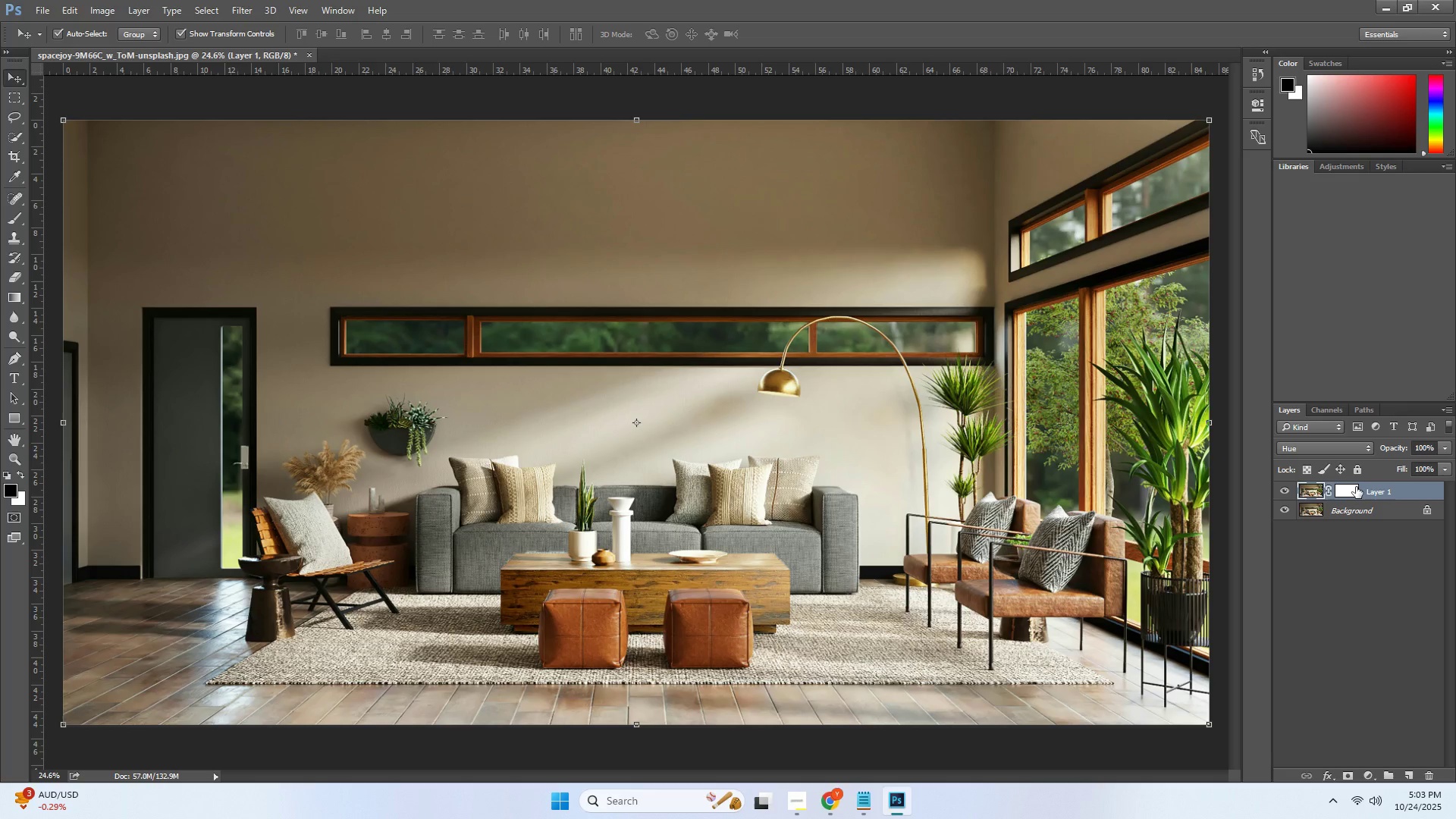 
double_click([1356, 487])
 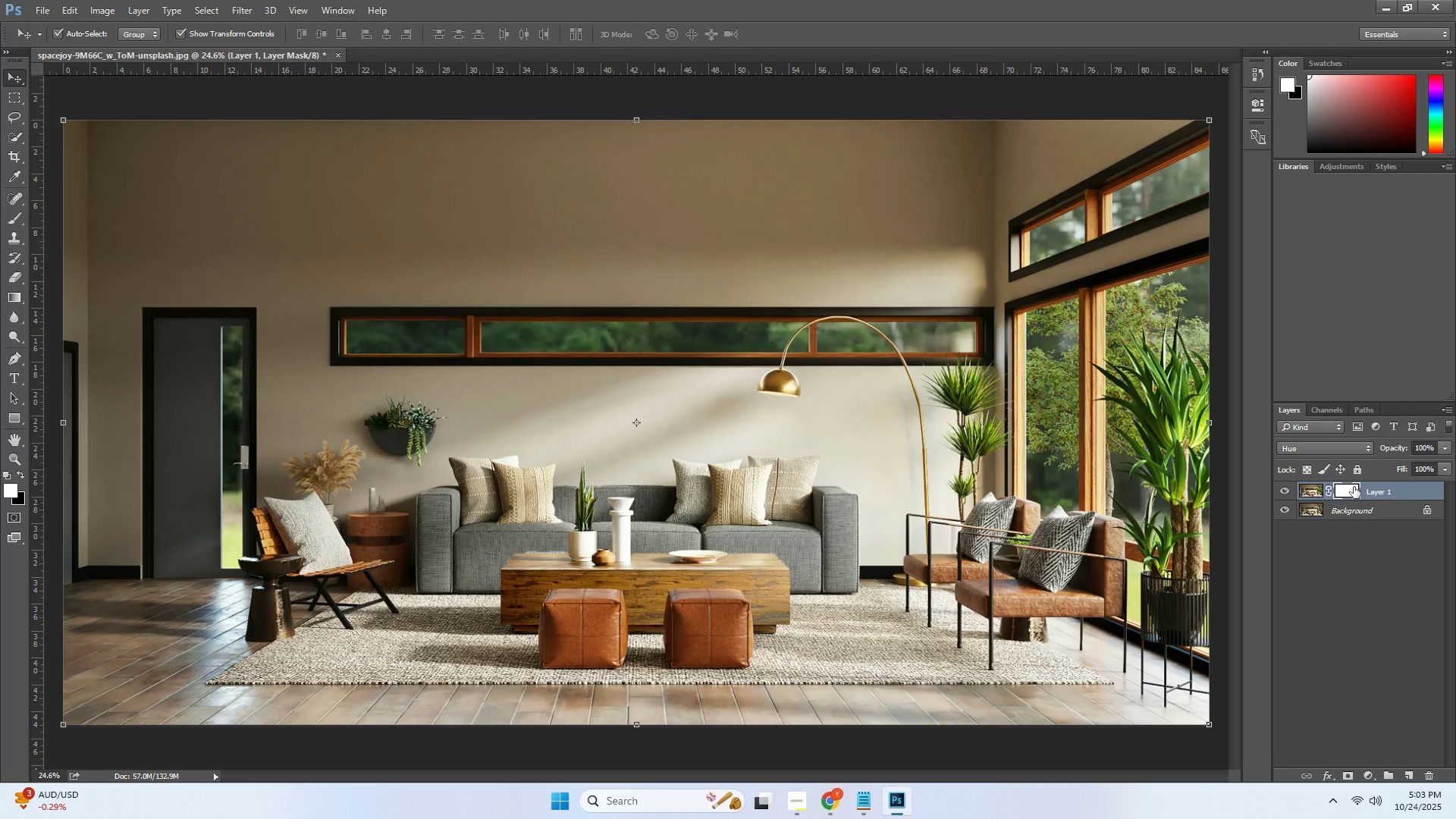 
right_click([1353, 487])
 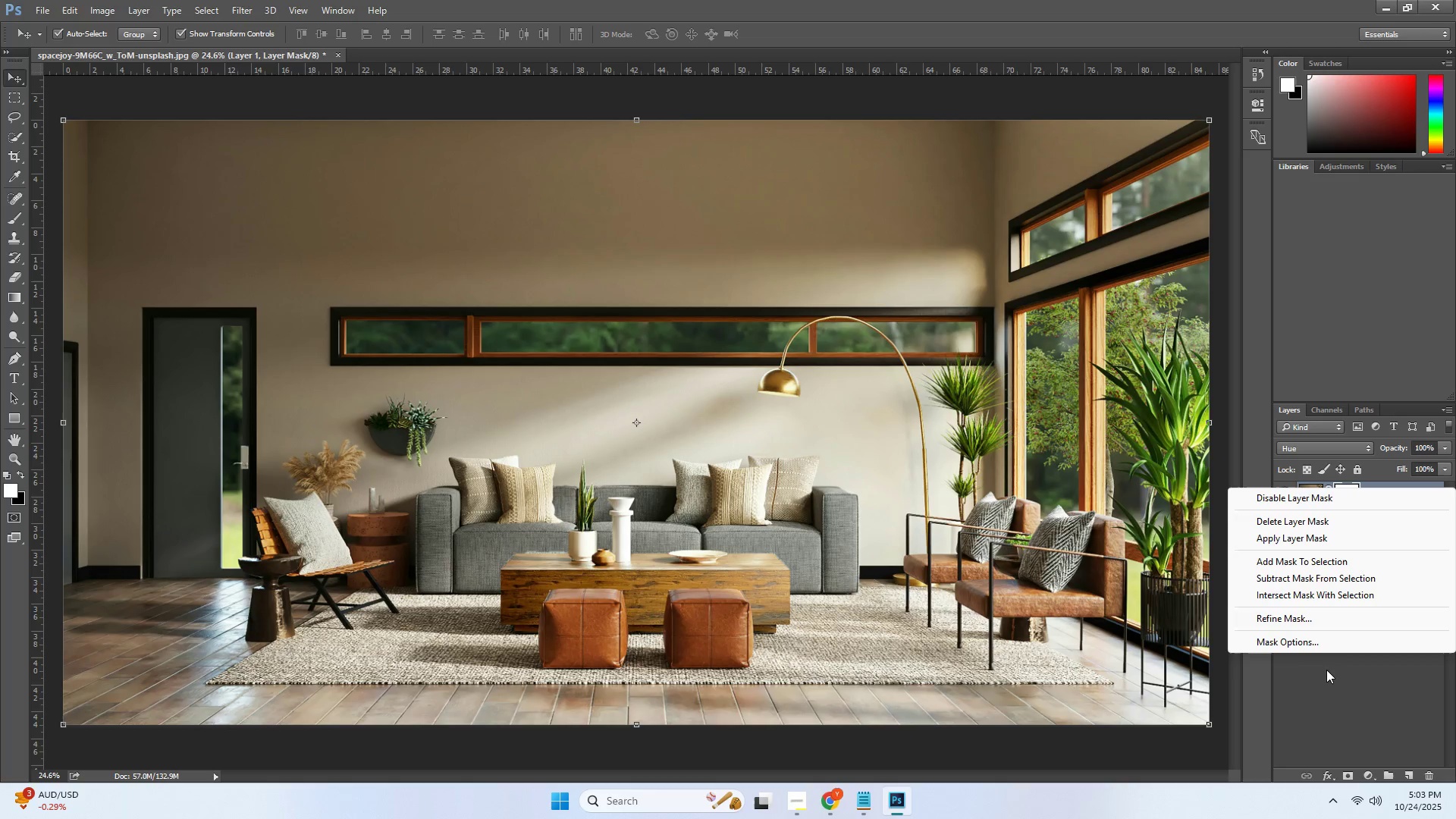 
left_click([1326, 673])
 